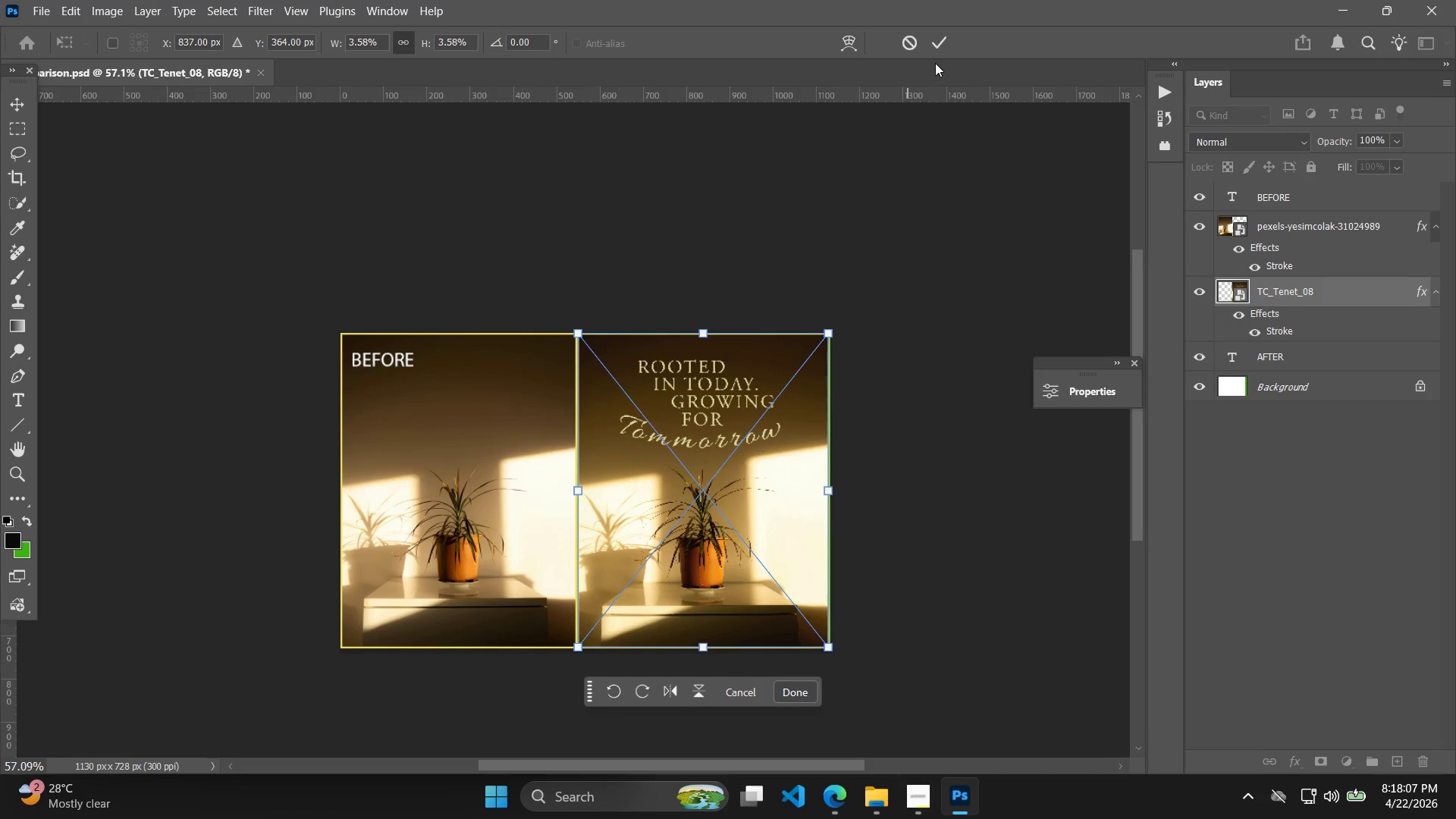 
left_click([937, 39])
 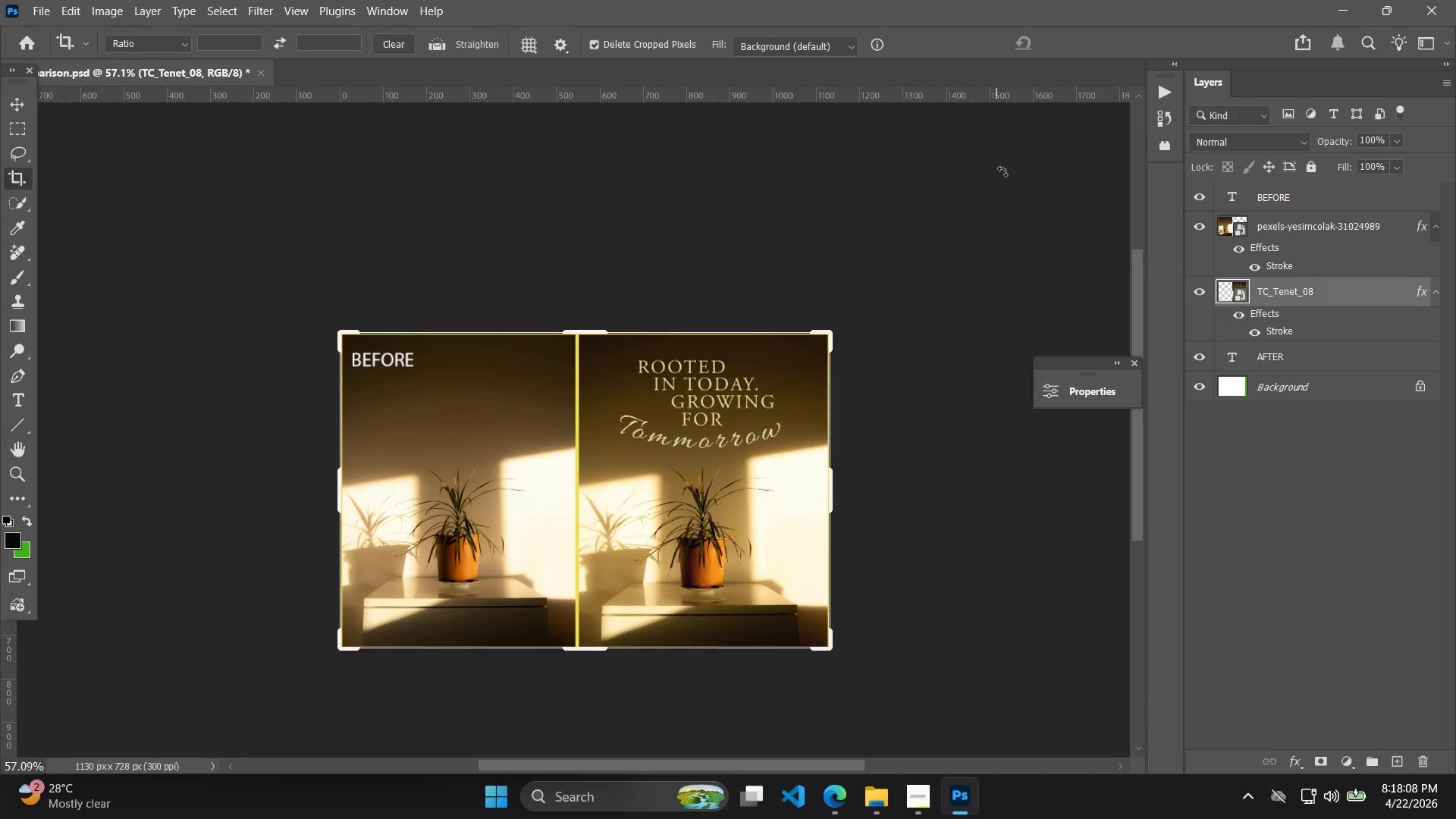 
left_click([1012, 240])
 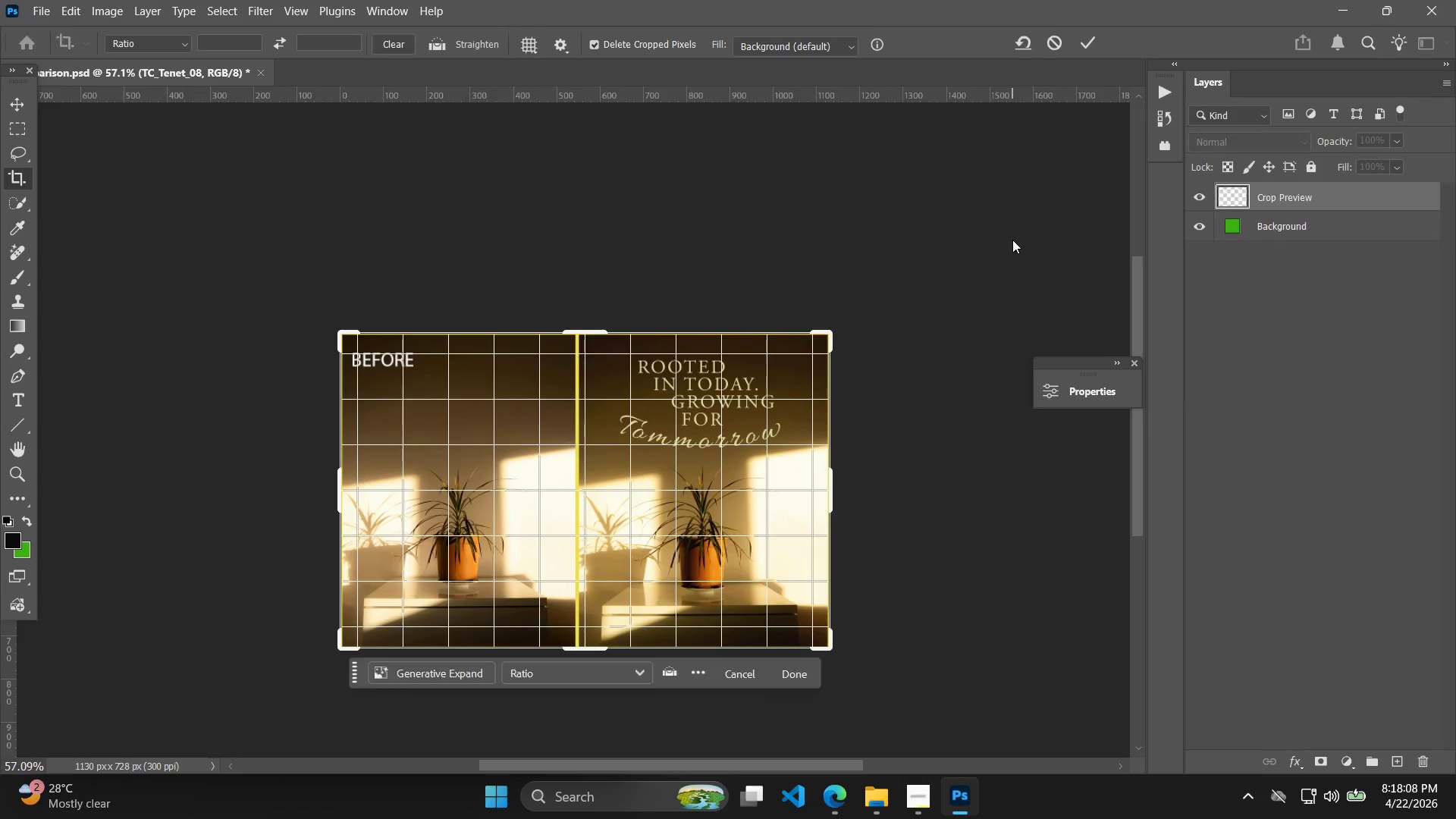 
double_click([1012, 240])
 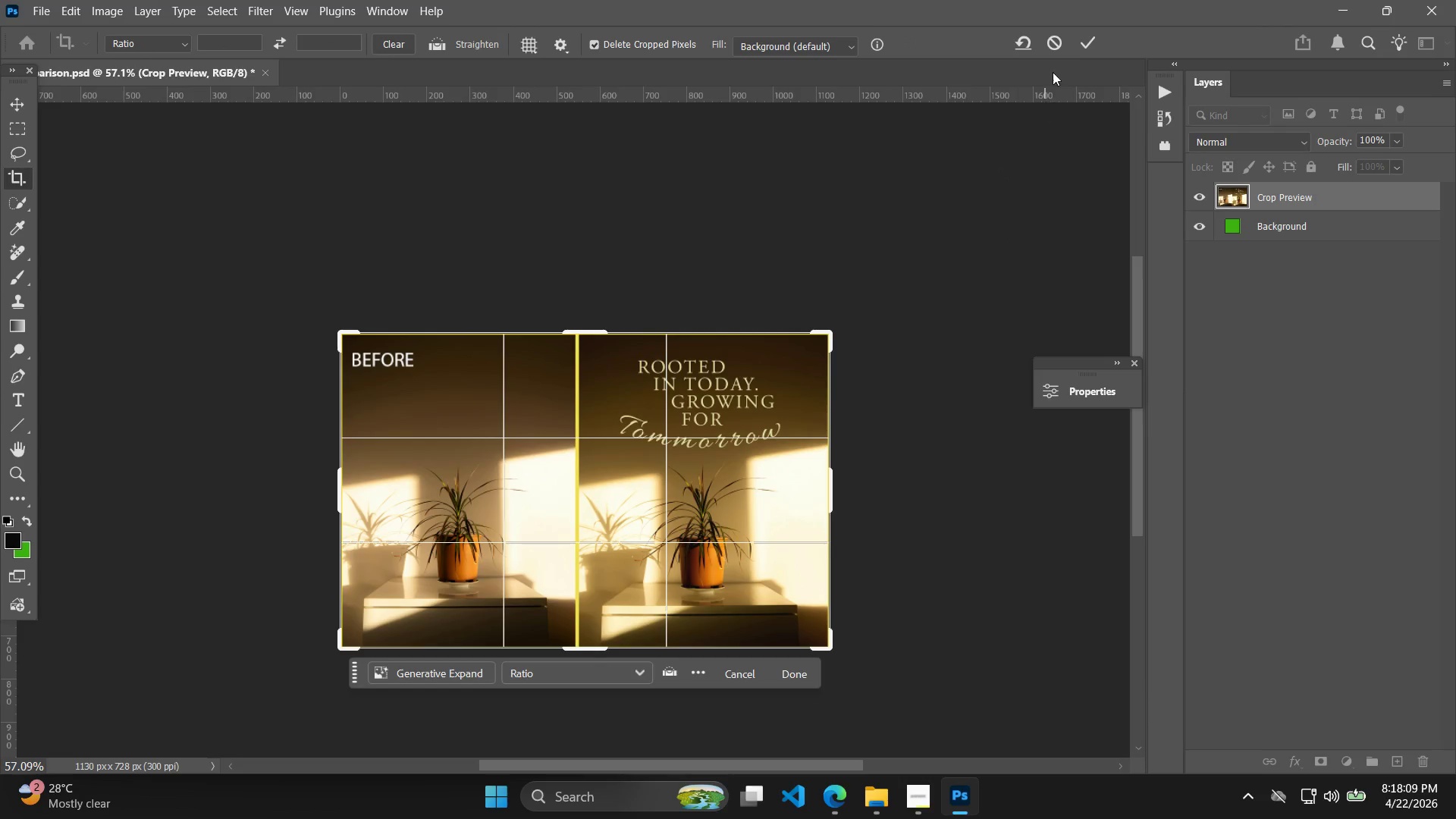 
left_click([1087, 37])
 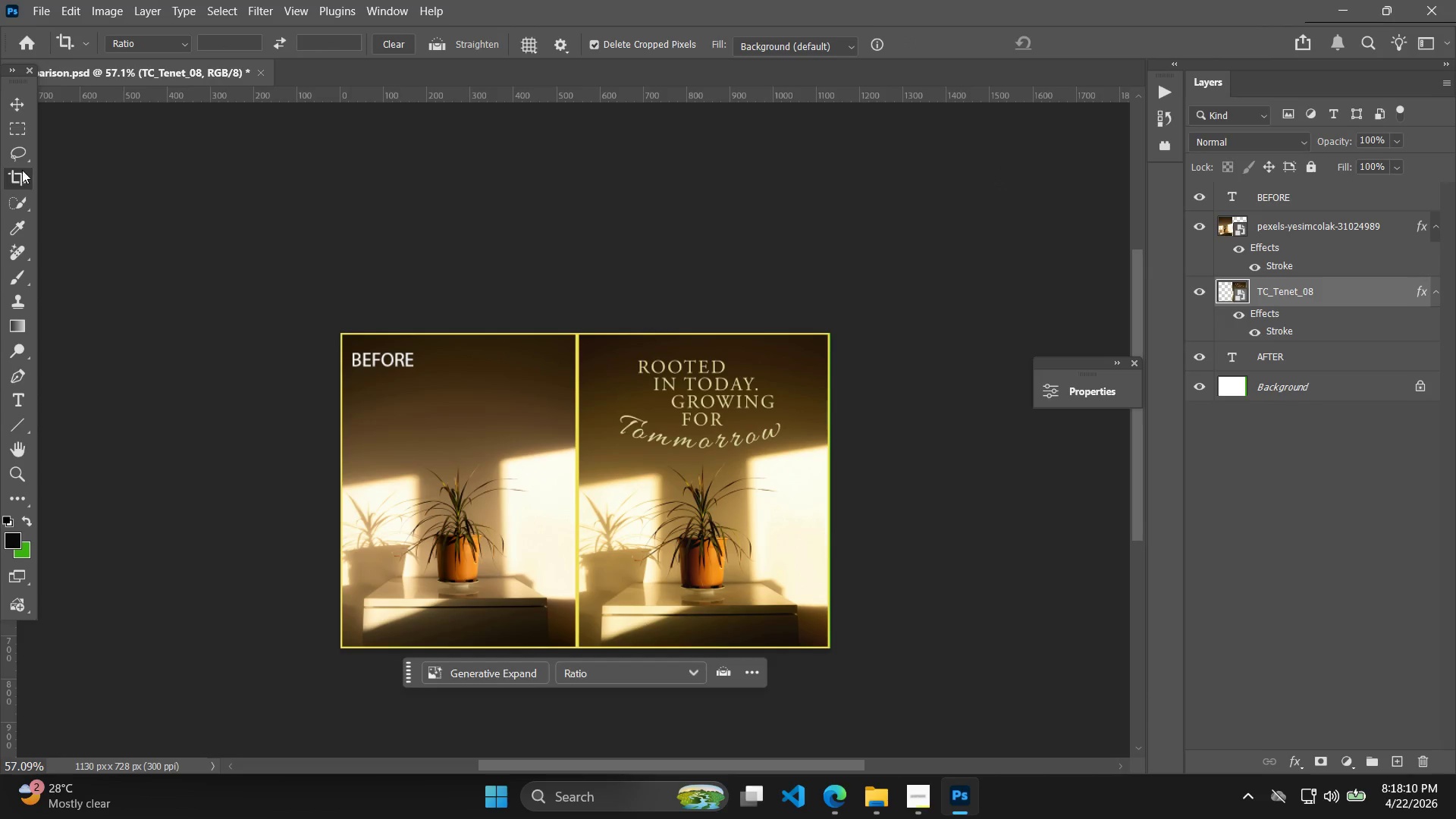 
left_click([8, 106])
 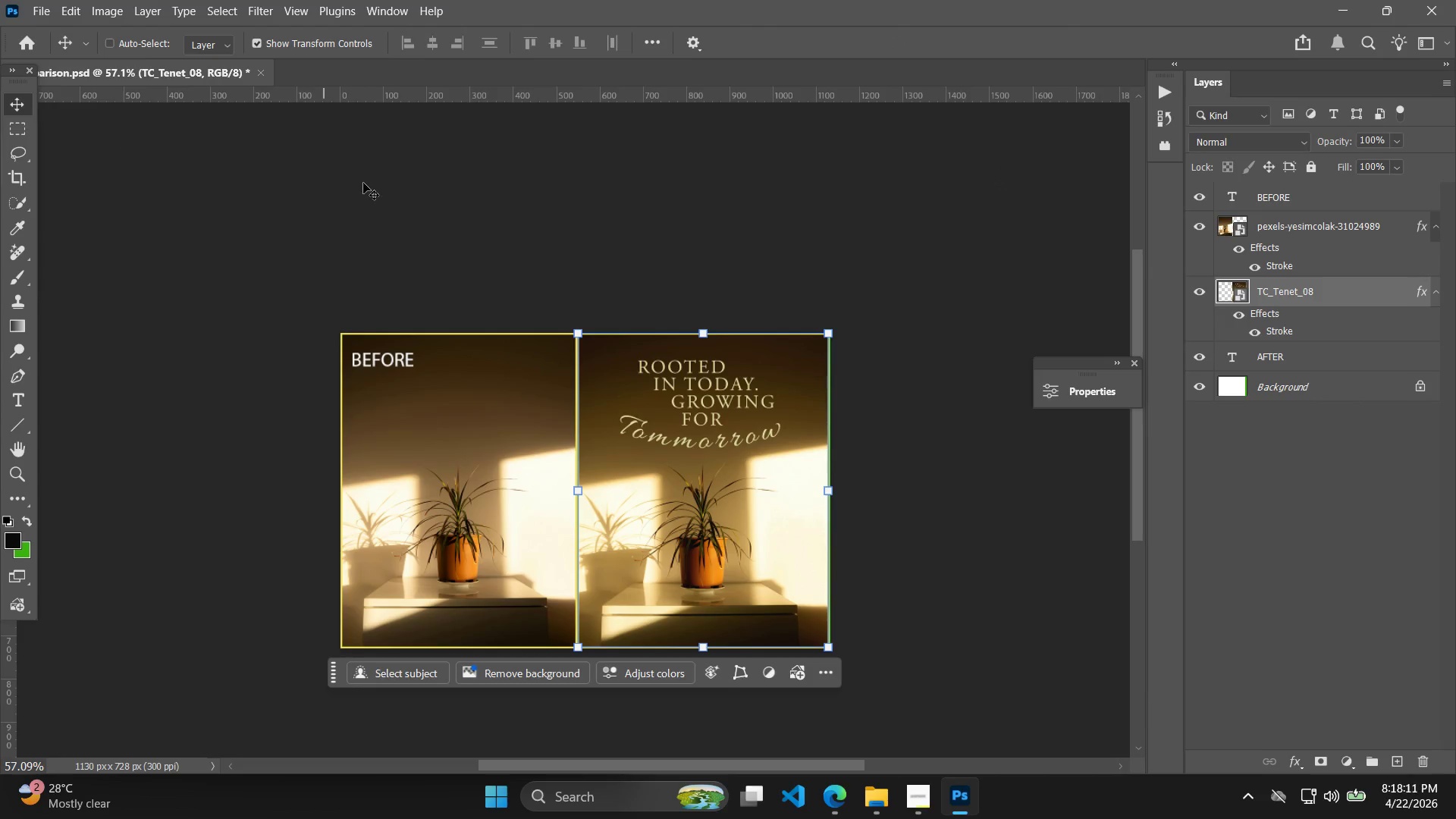 
key(Alt+Control+Shift+W)
 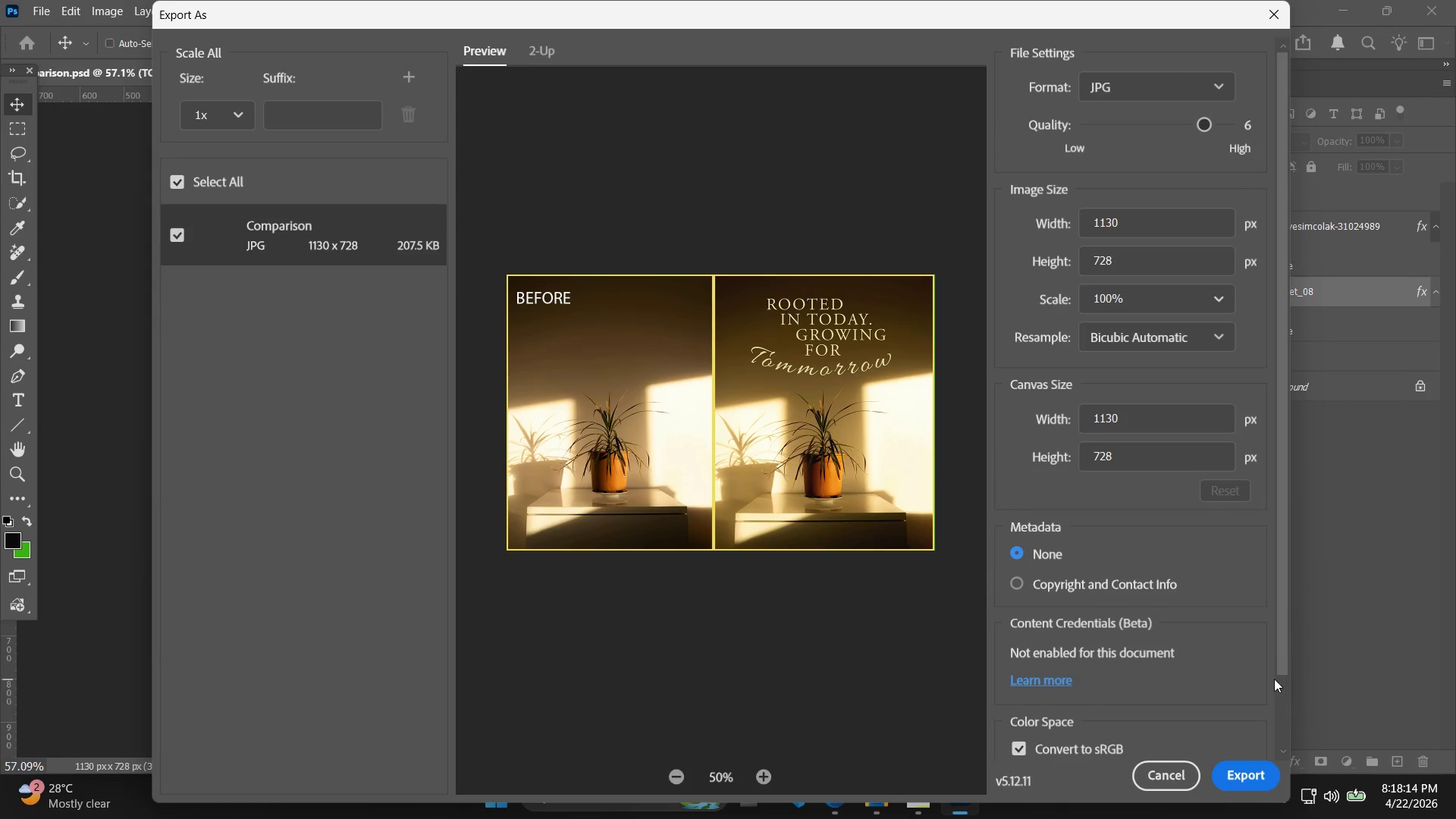 
left_click([1255, 771])
 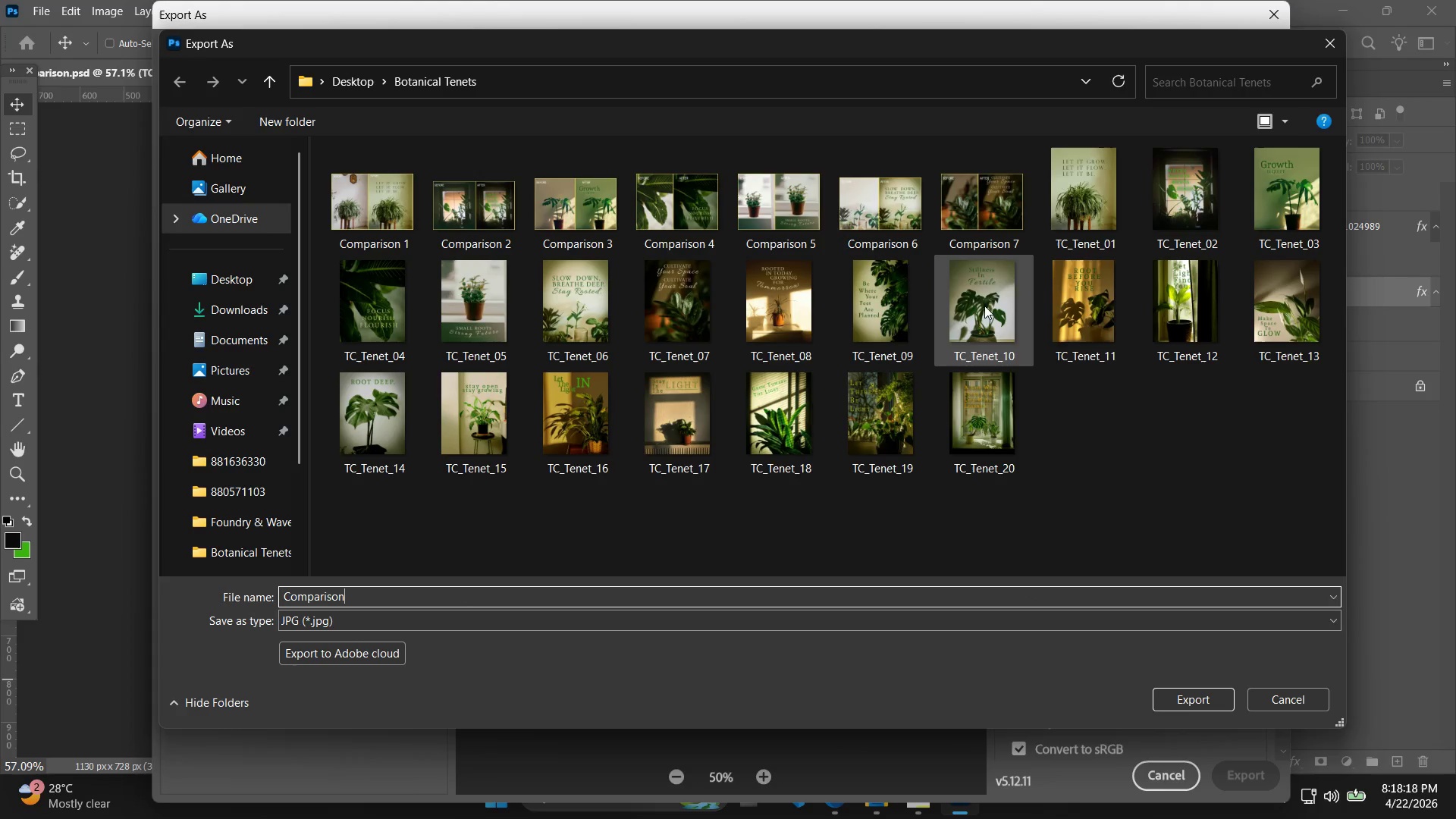 
key(Space)
 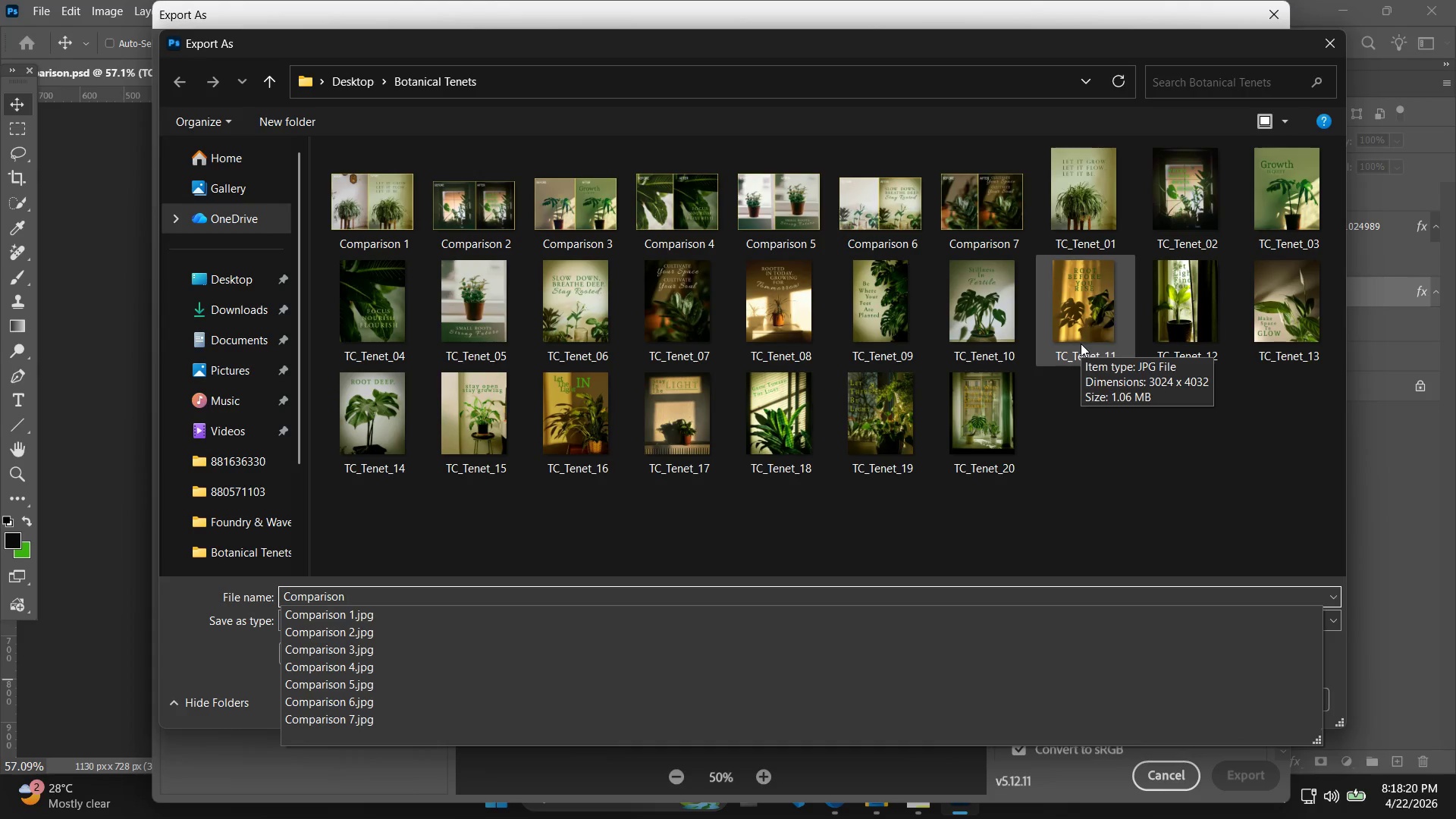 
key(Backspace)
 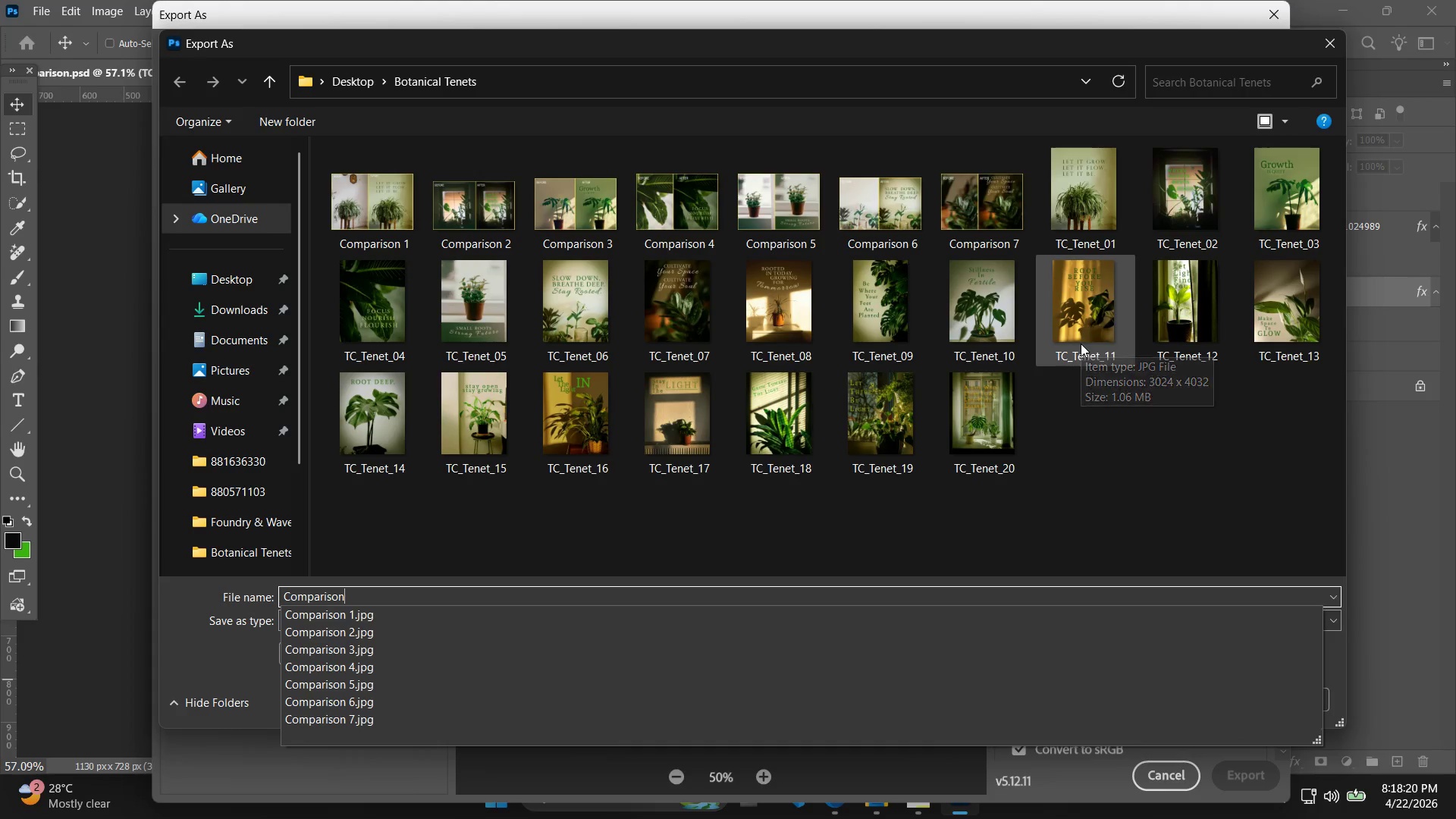 
key(8)
 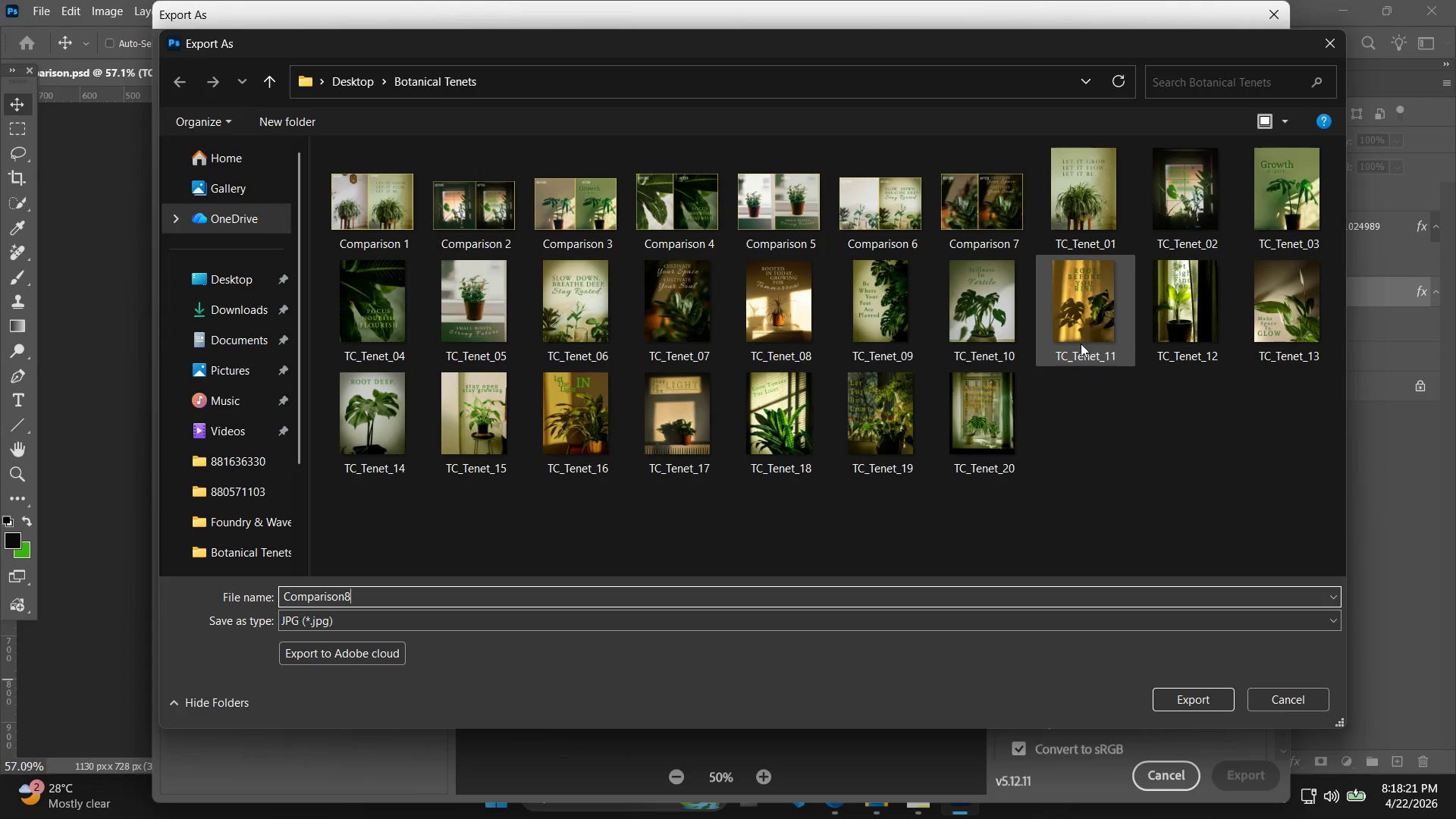 
key(Backspace)
 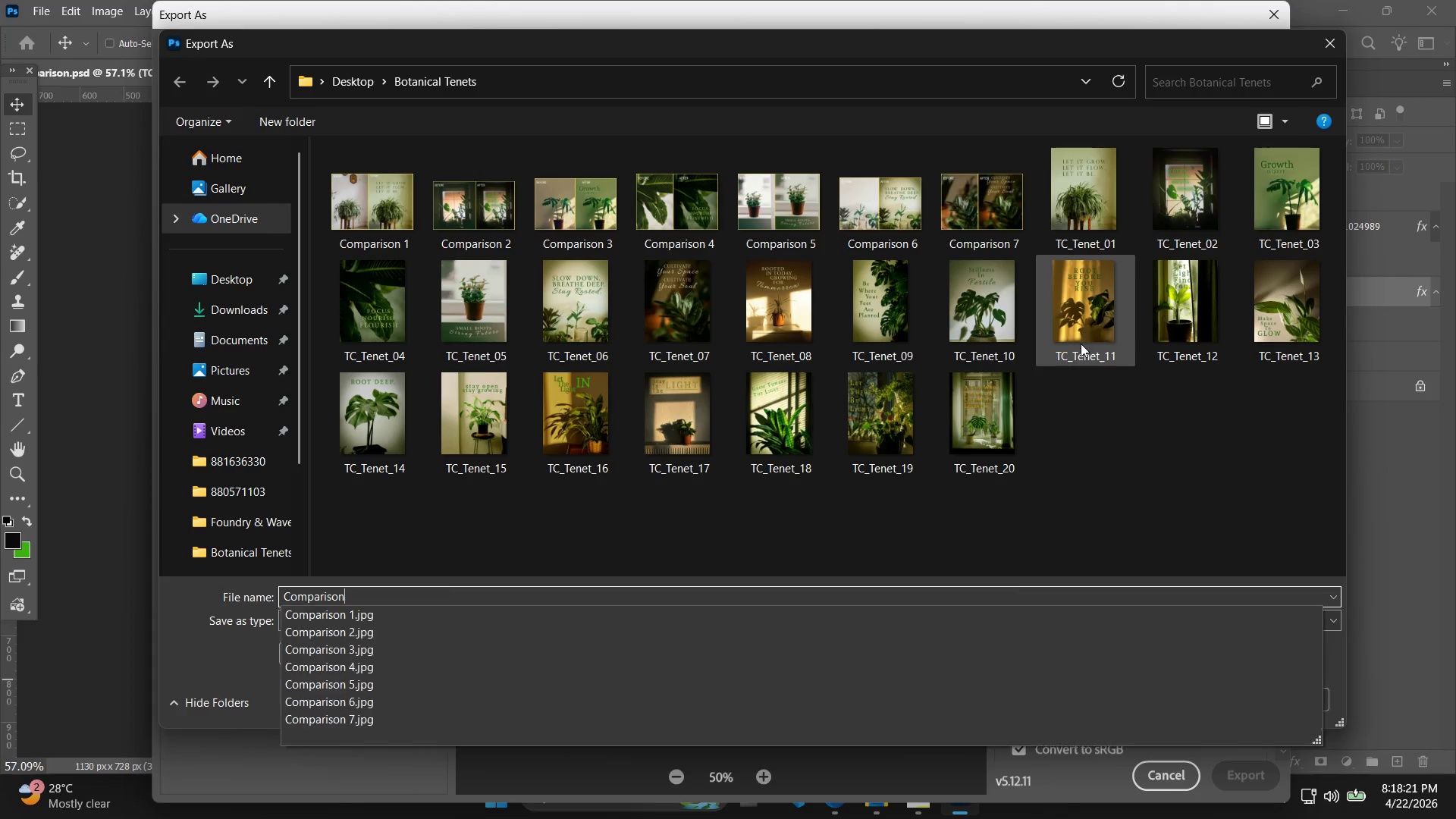 
key(Space)
 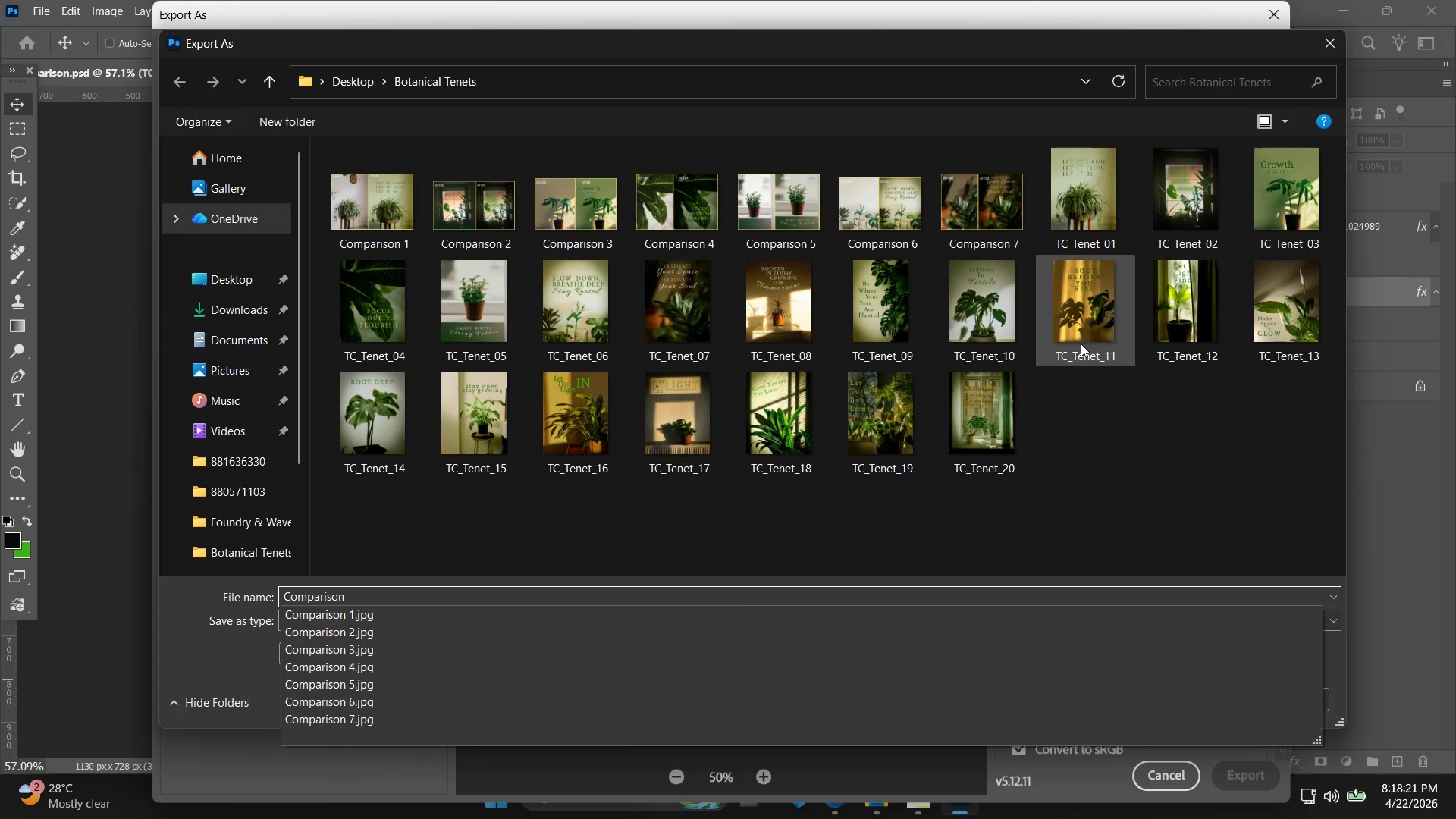 
key(8)
 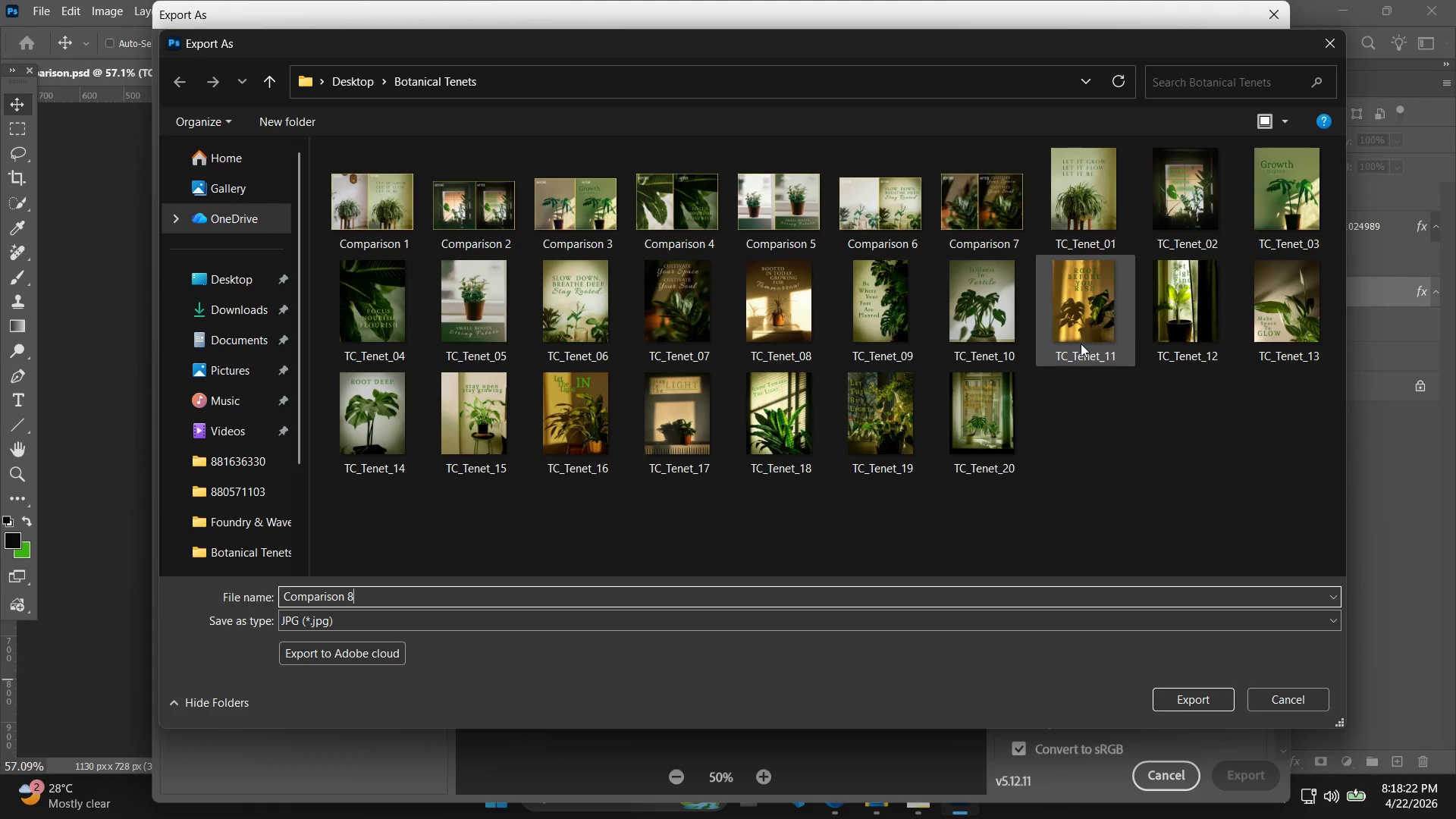 
key(Enter)
 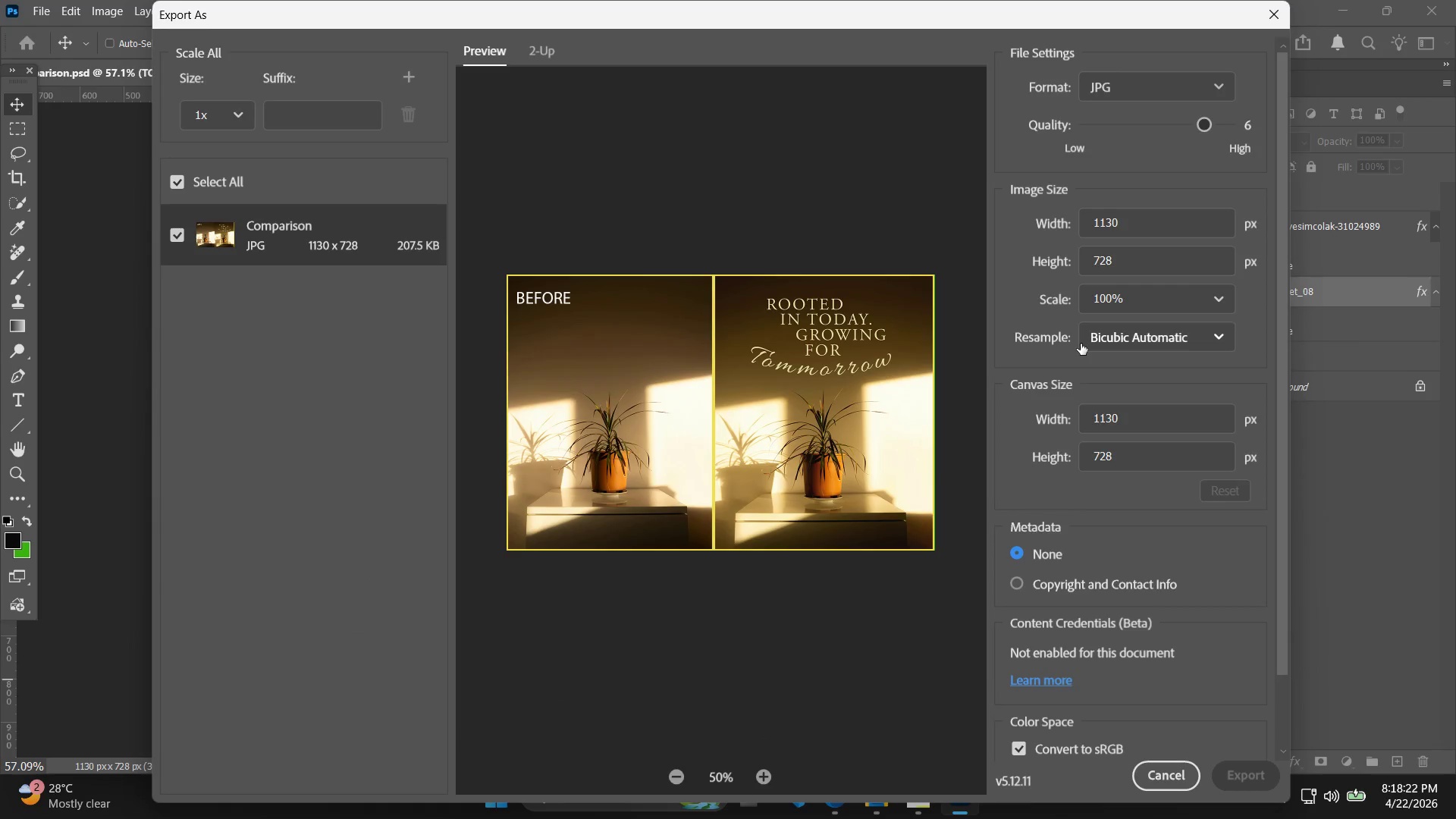 
key(Alt+AltLeft)
 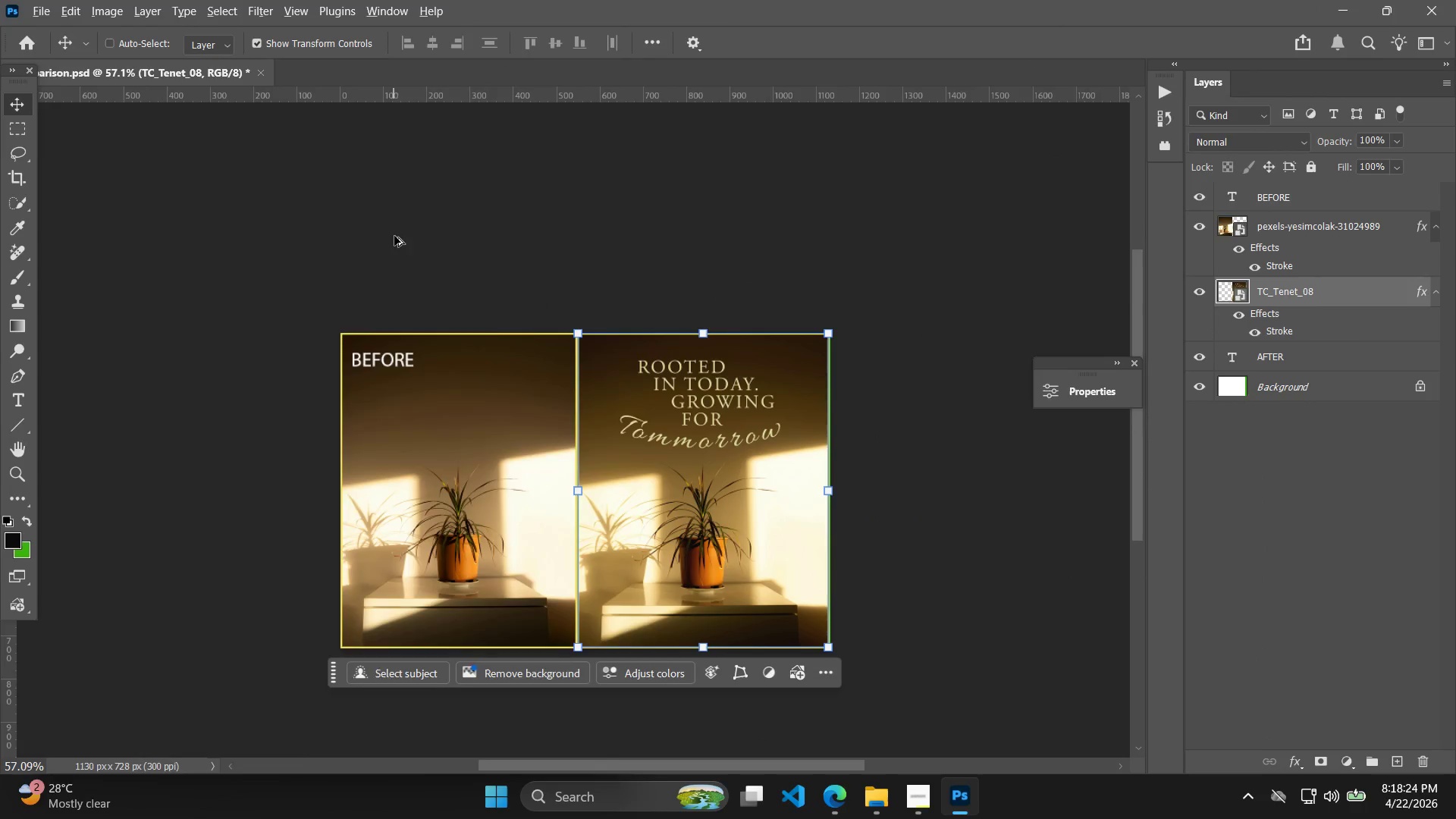 
key(Alt+Tab)
 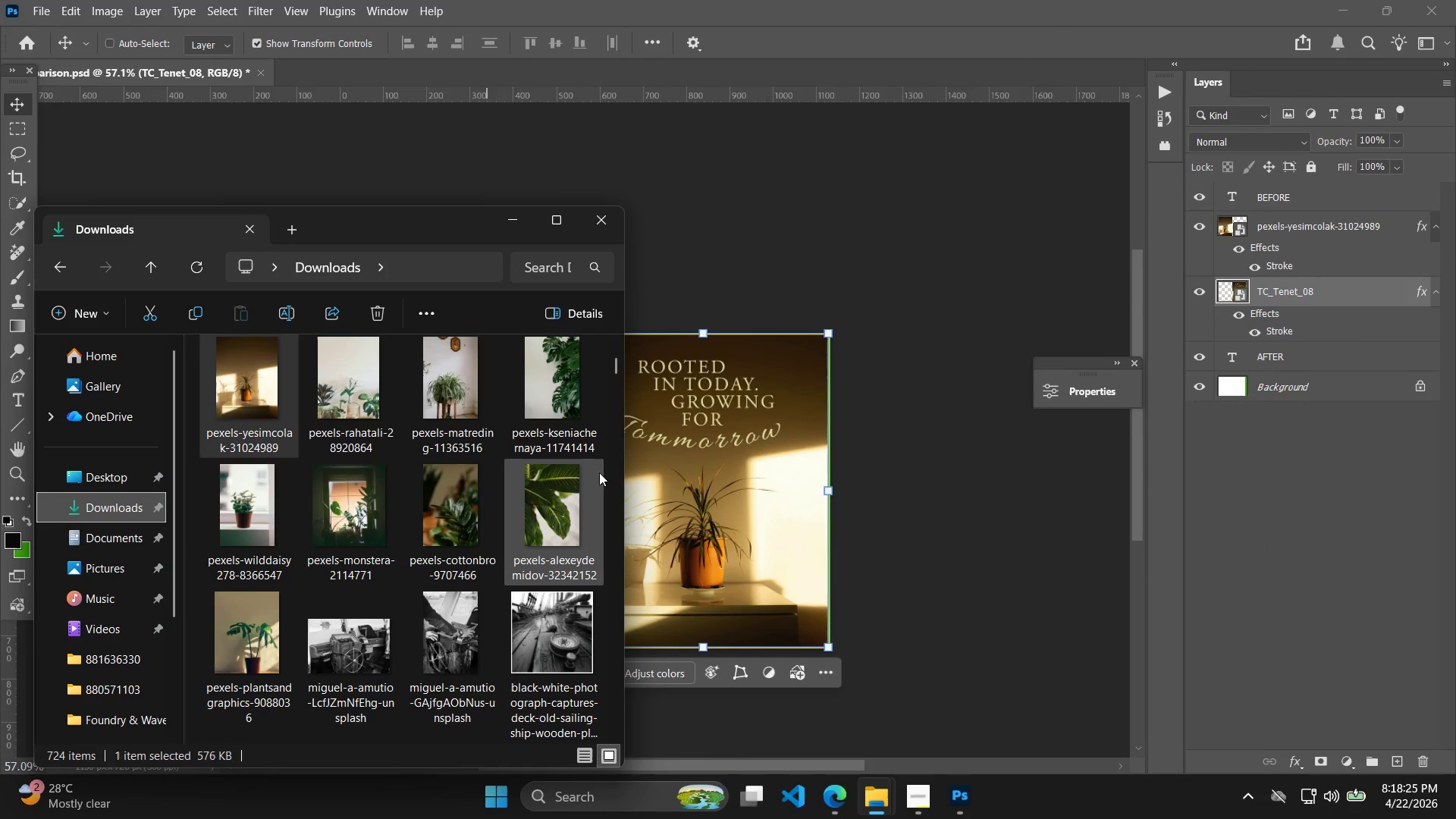 
key(Alt+Tab)
 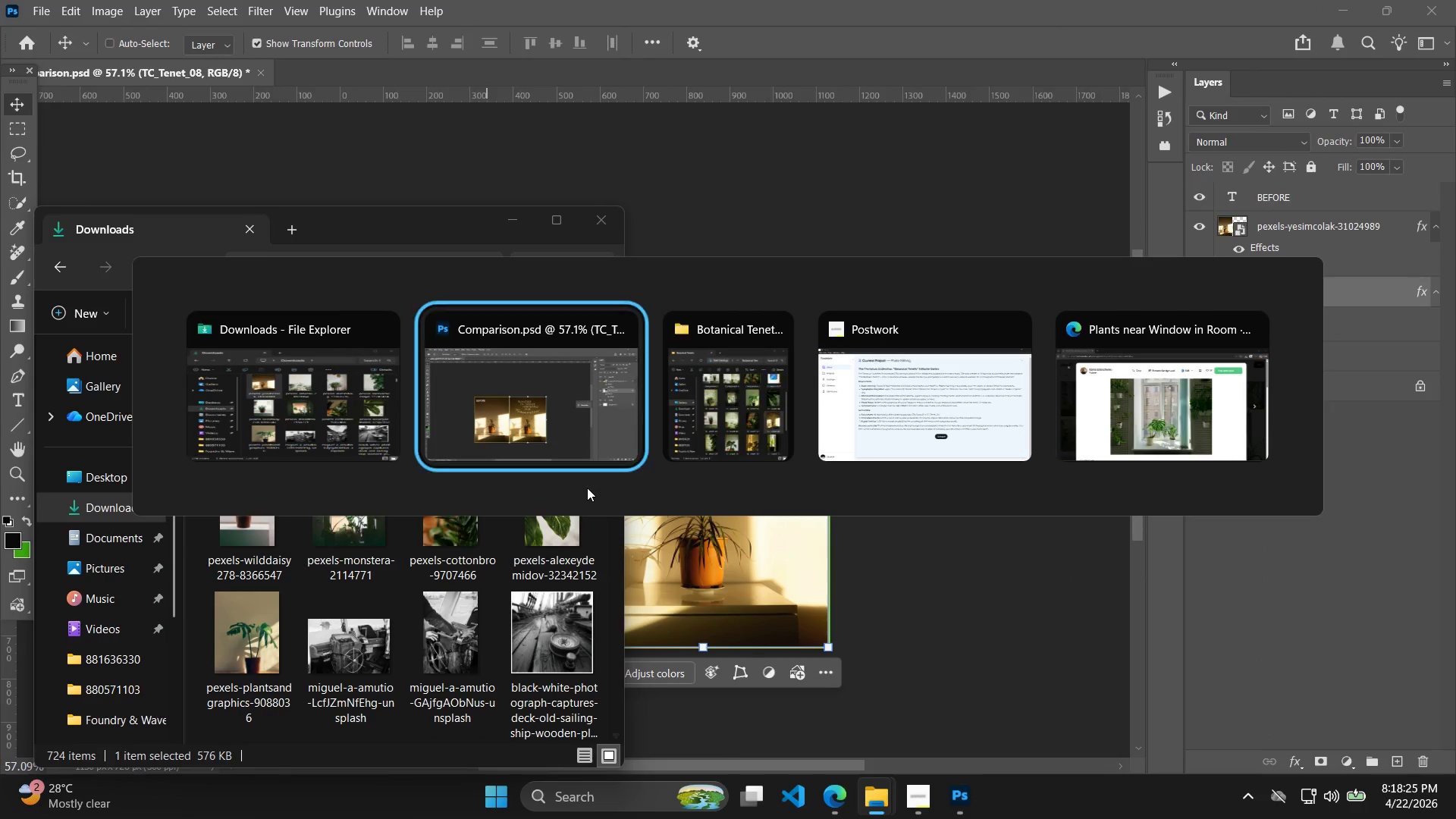 
scroll: coordinate [1081, 344], scroll_direction: up, amount: 1.0
 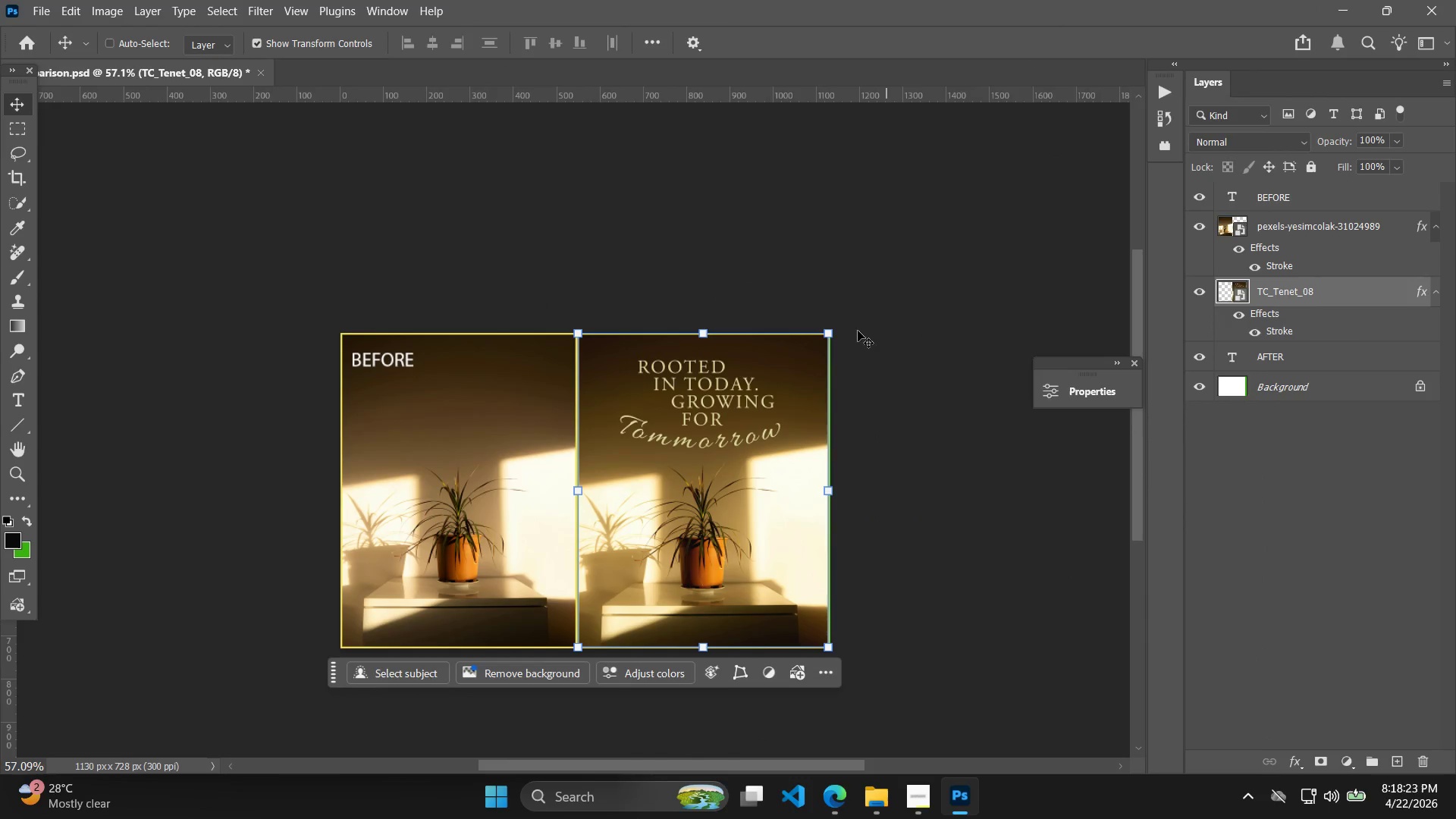 
key(Alt+Tab)
 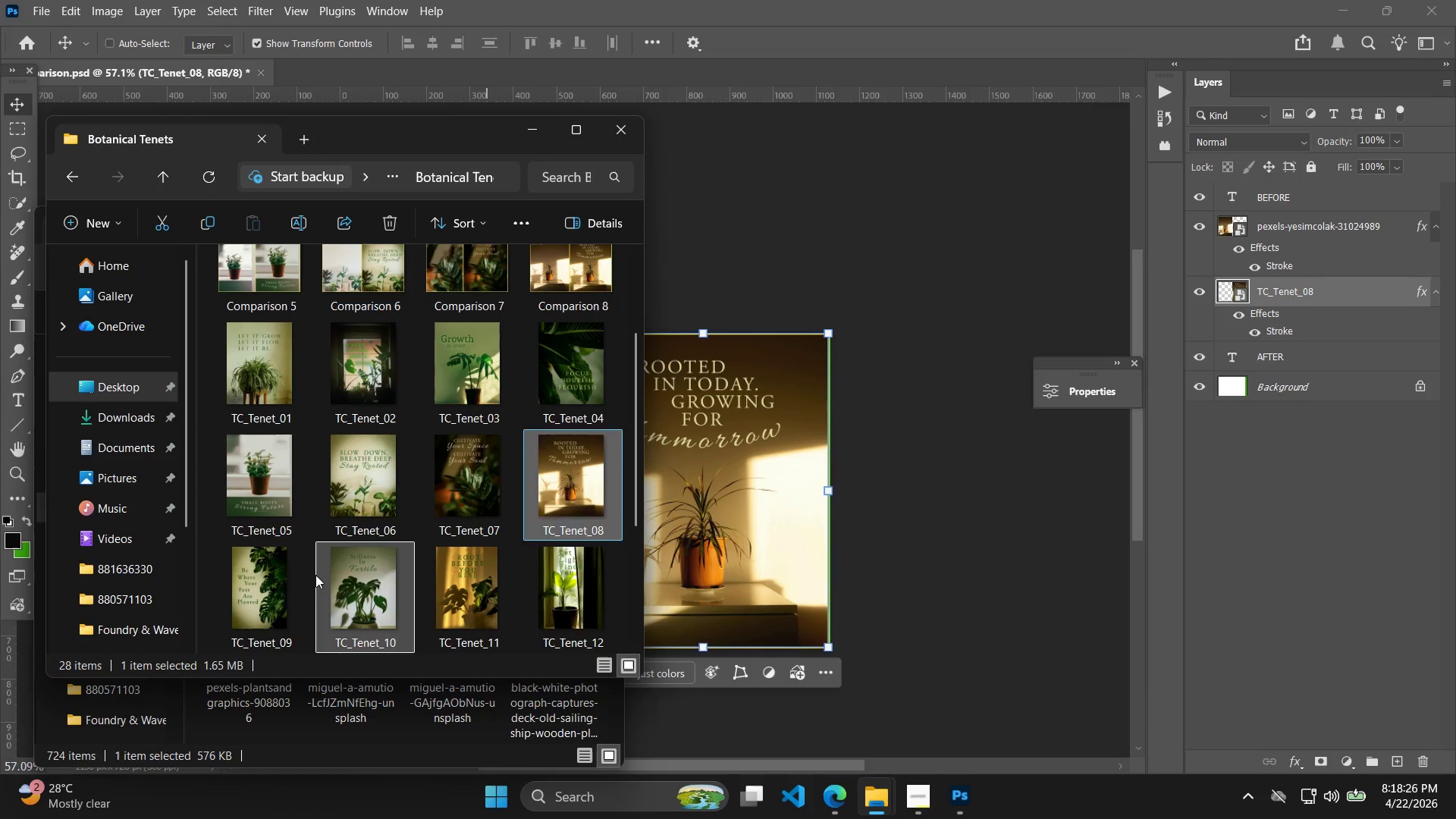 
double_click([278, 580])
 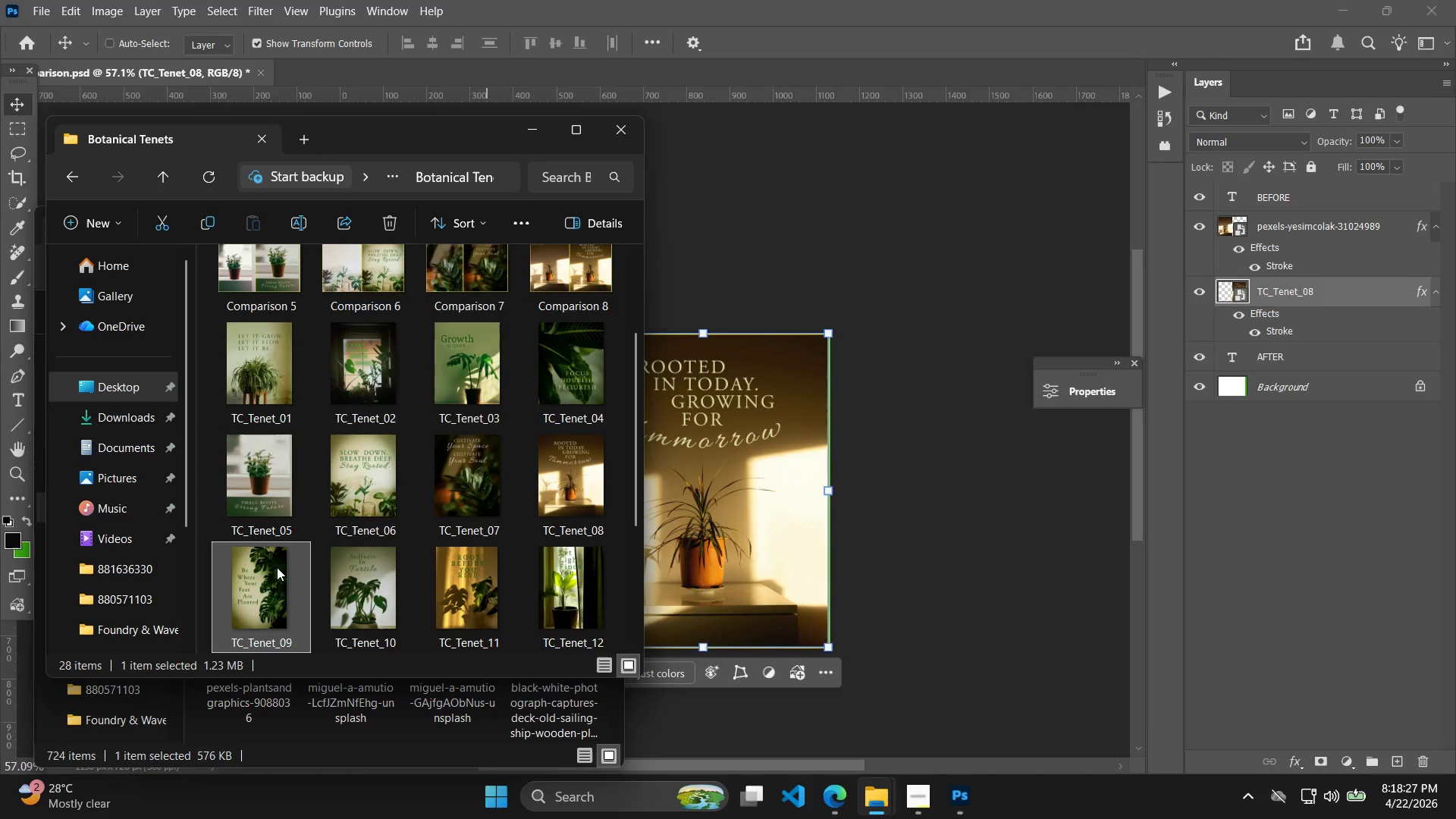 
left_click_drag(start_coordinate=[262, 573], to_coordinate=[761, 543])
 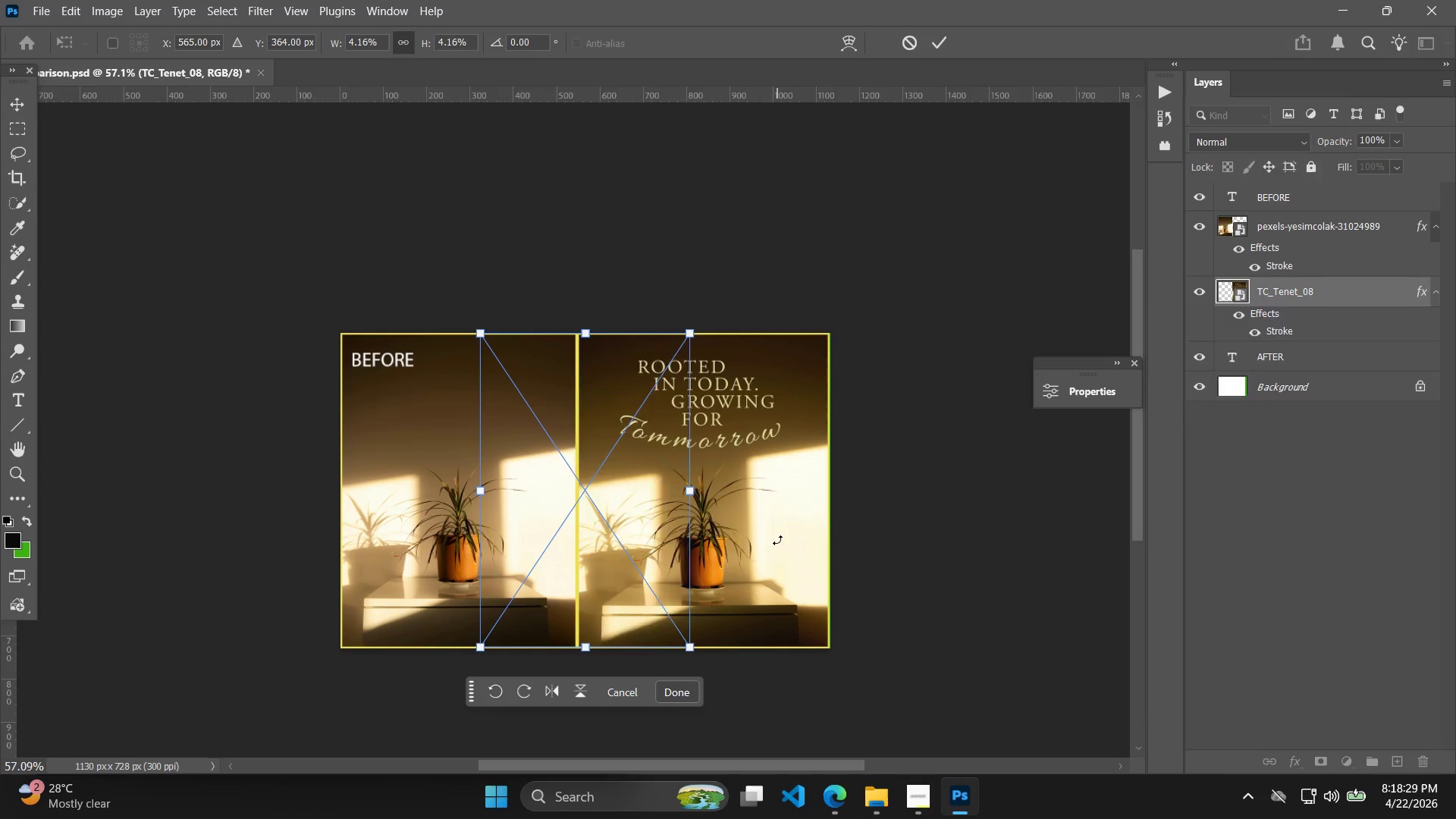 
hold_key(key=ShiftLeft, duration=9.83)
left_click_drag(start_coordinate=[612, 526], to_coordinate=[710, 541])
 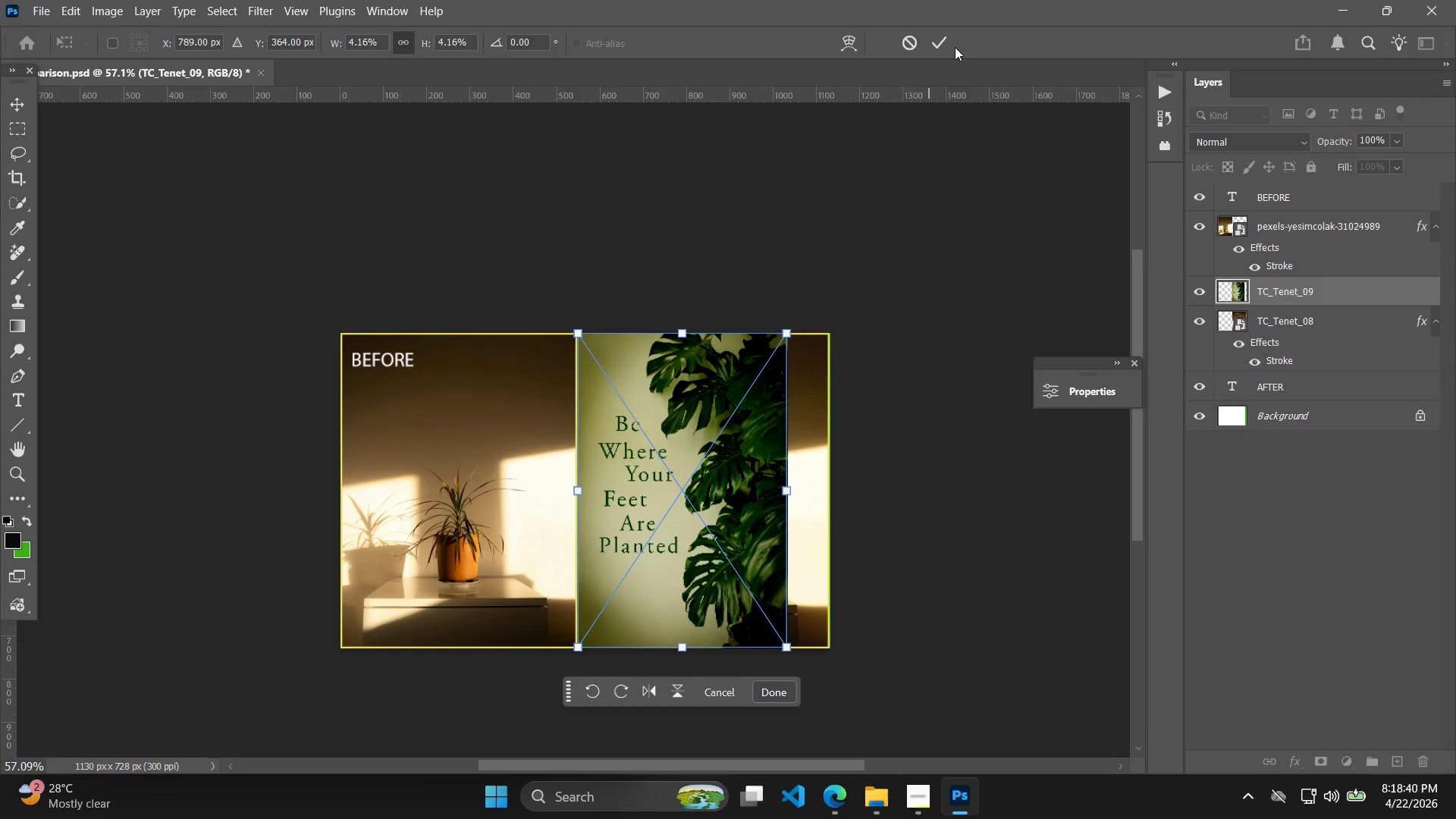 
left_click([949, 41])
 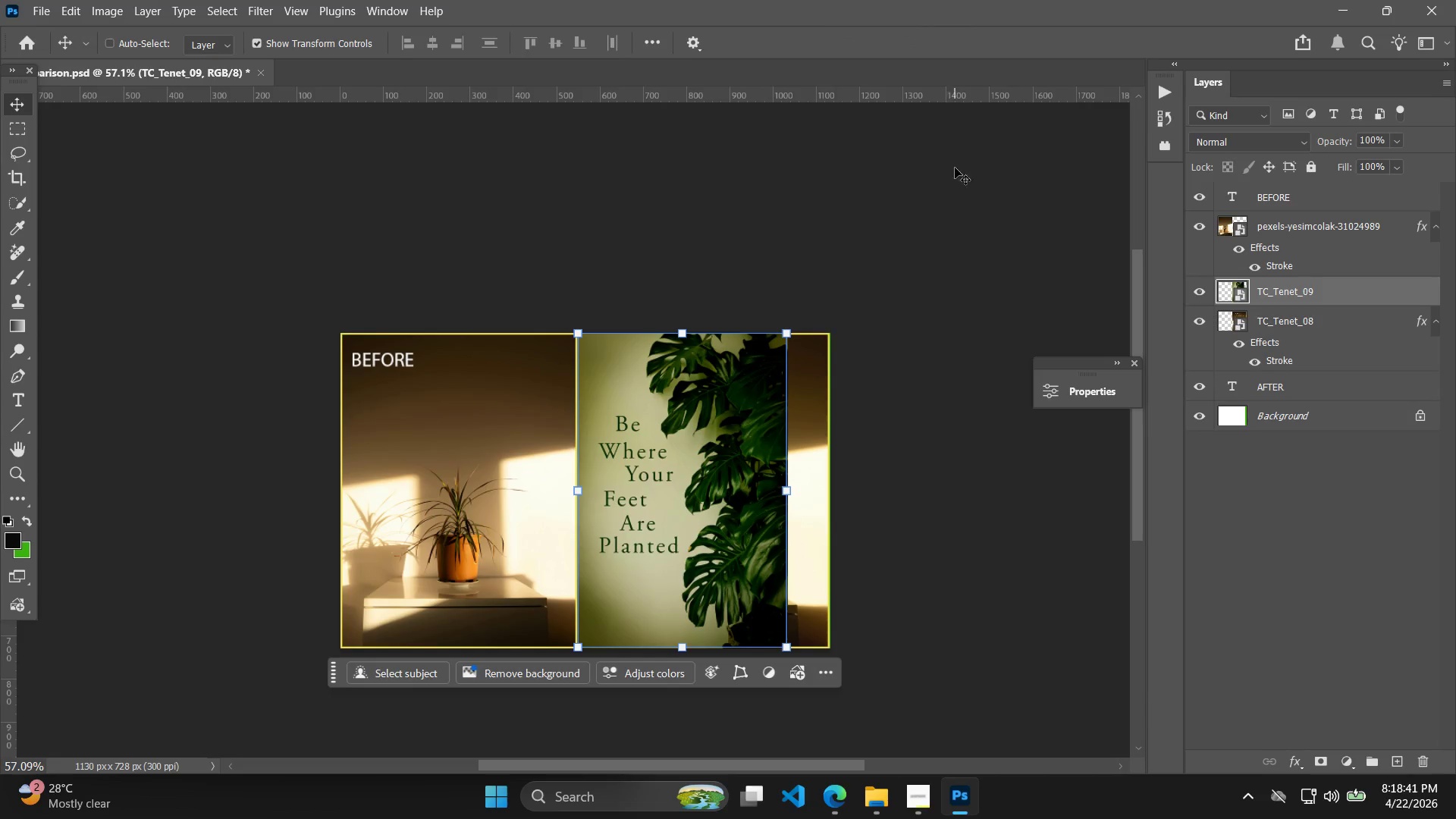 
left_click([952, 244])
 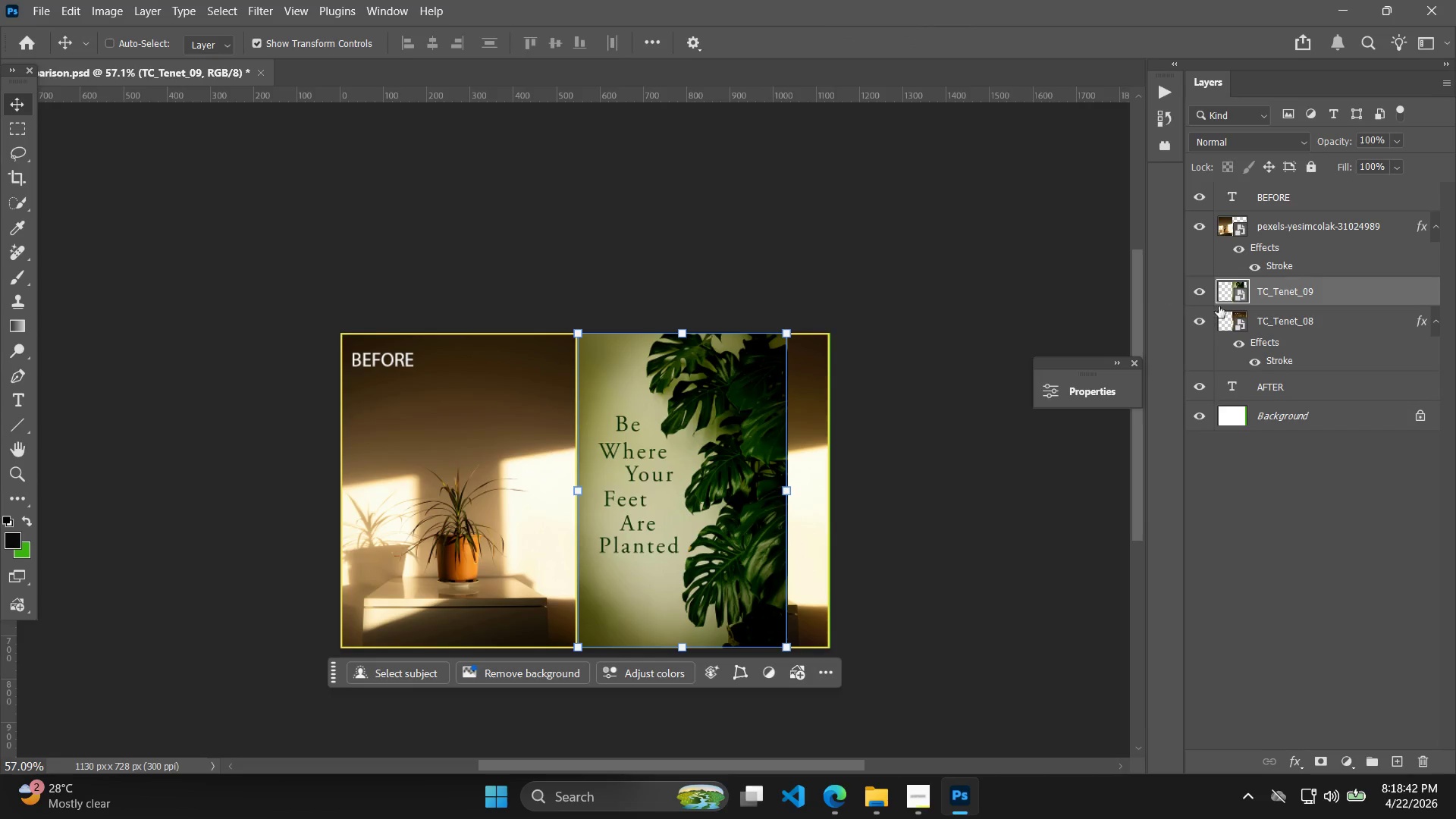 
left_click([1247, 345])
 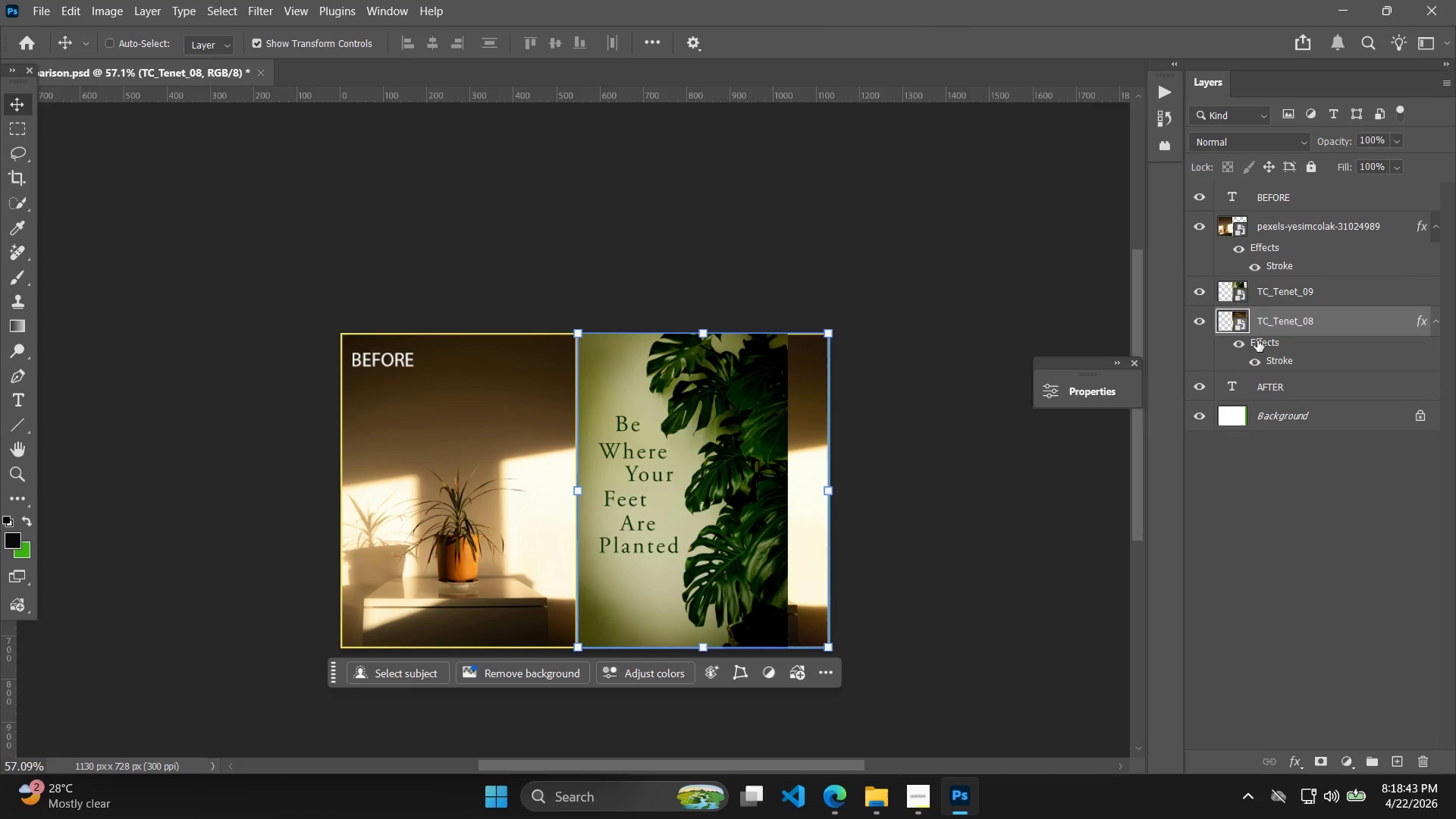 
key(Delete)
 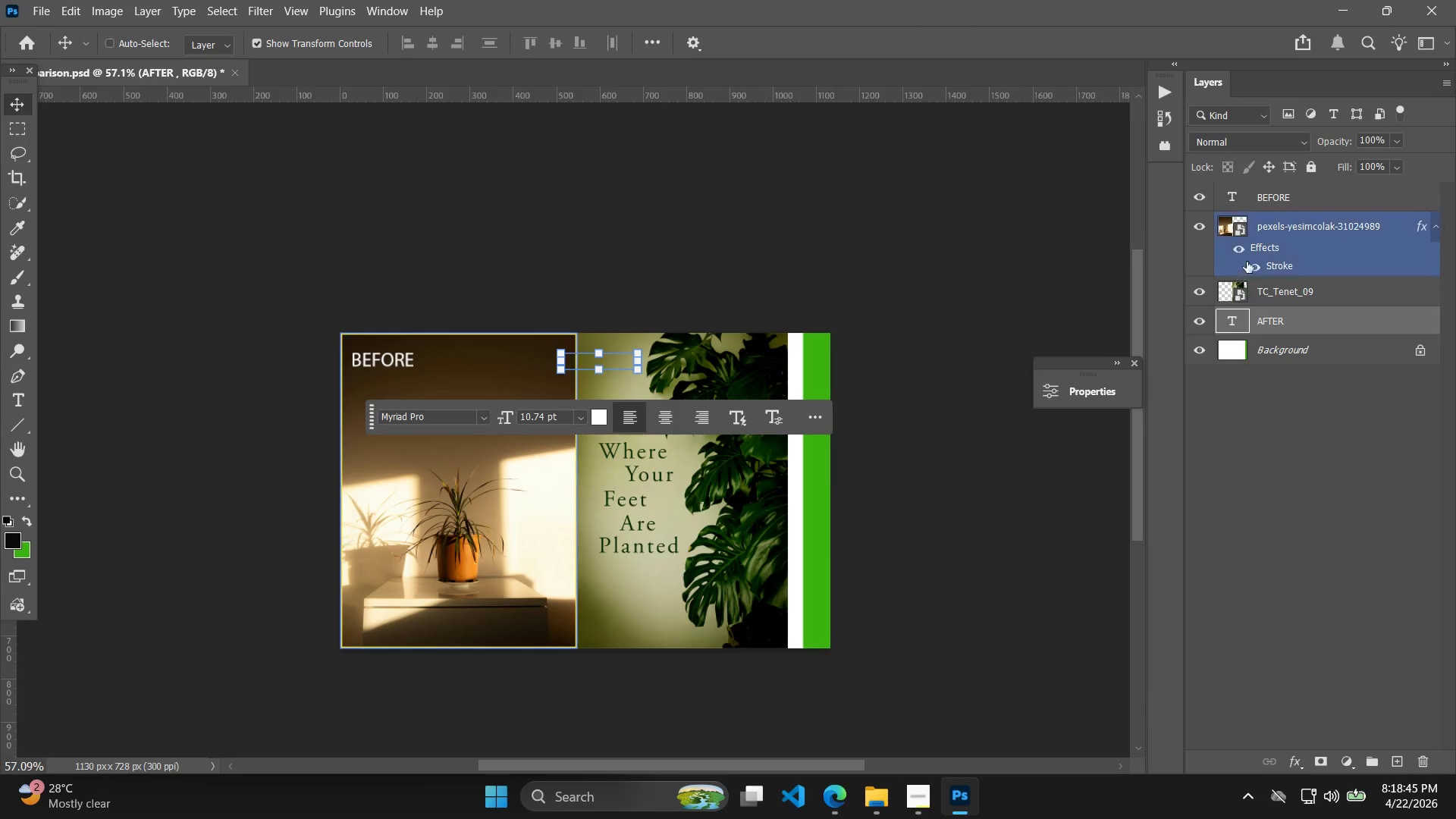 
left_click_drag(start_coordinate=[1278, 325], to_coordinate=[1288, 215])
 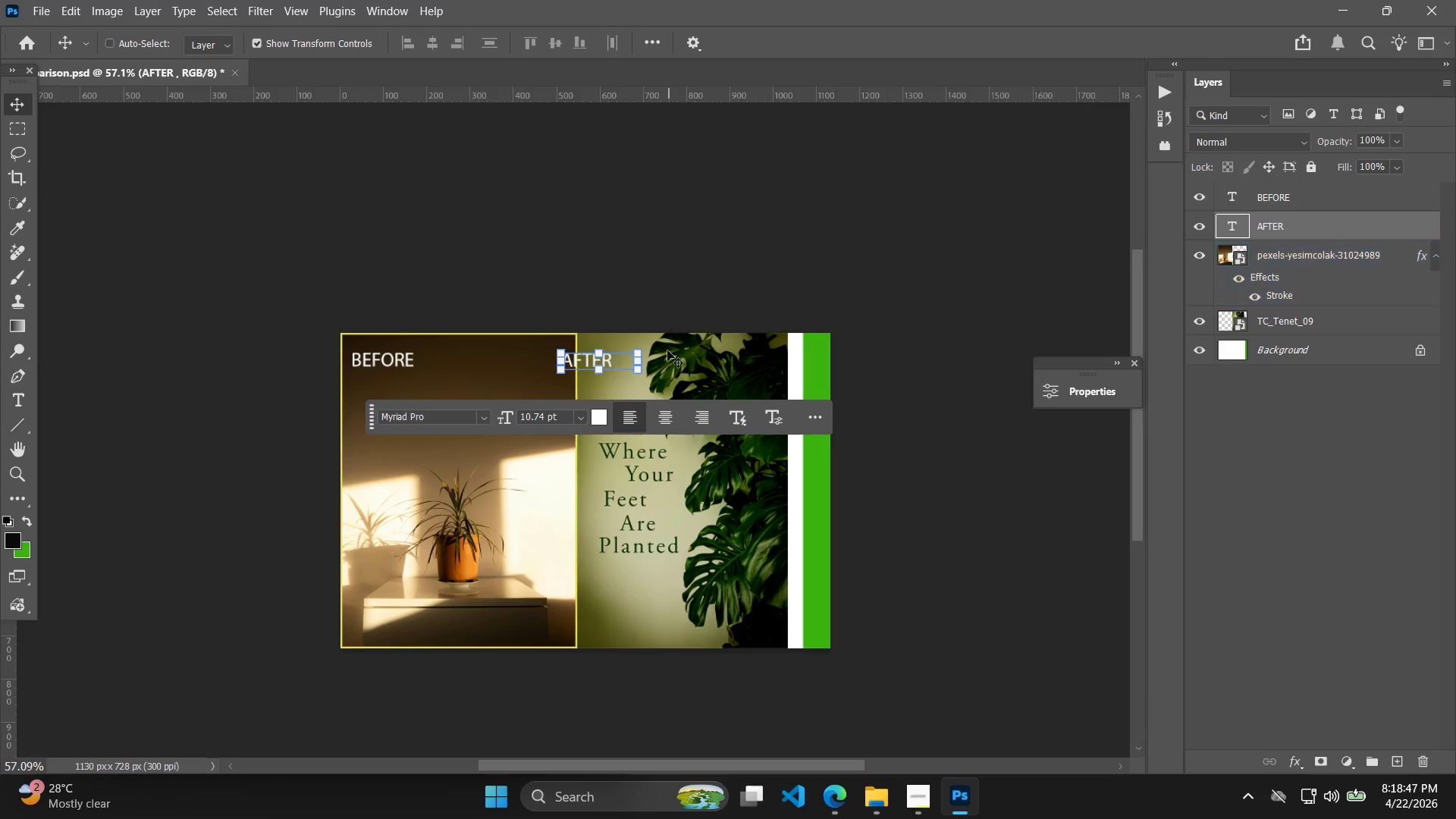 
hold_key(key=ShiftLeft, duration=0.5)
 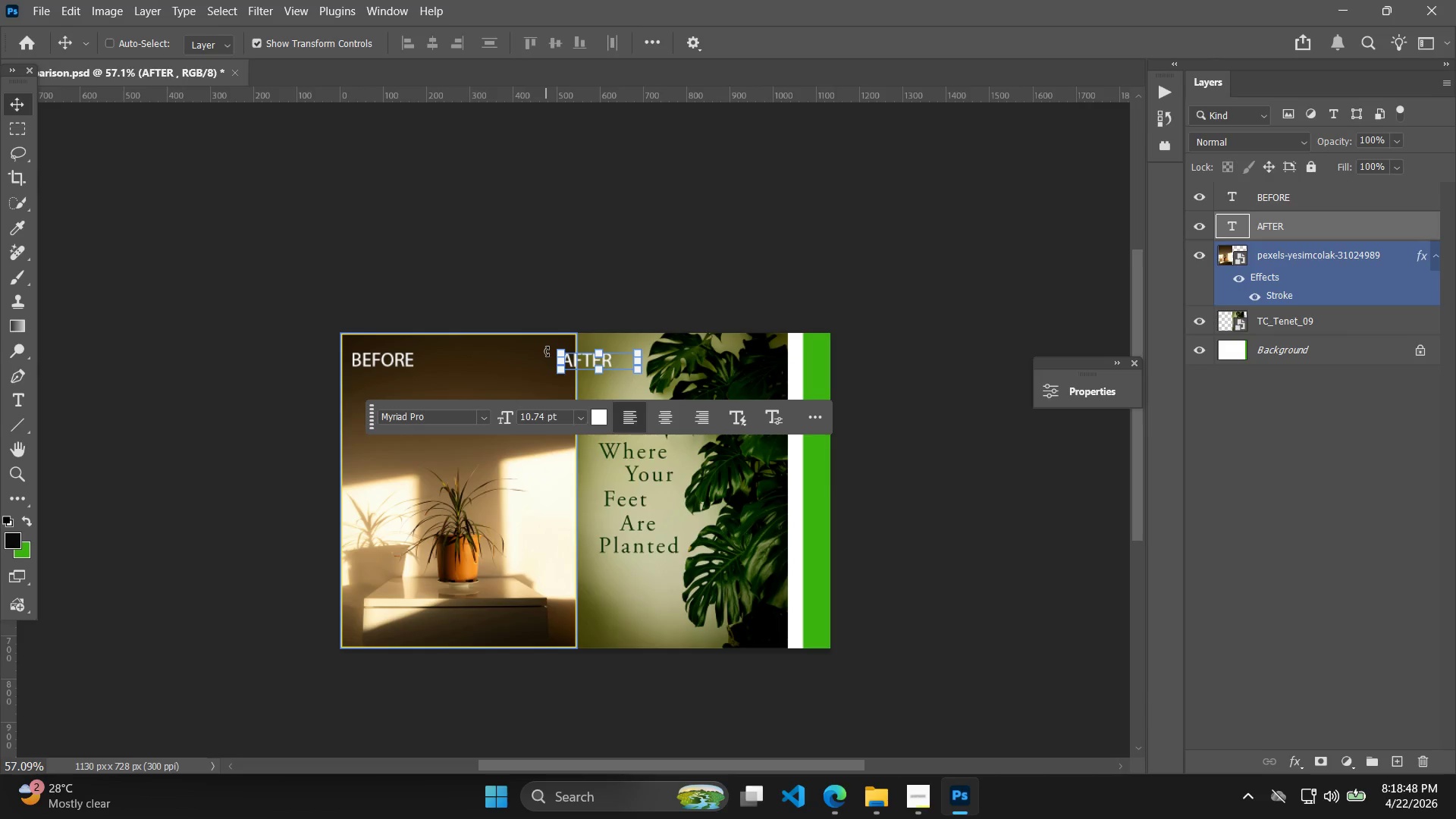 
hold_key(key=ArrowRight, duration=1.5)
 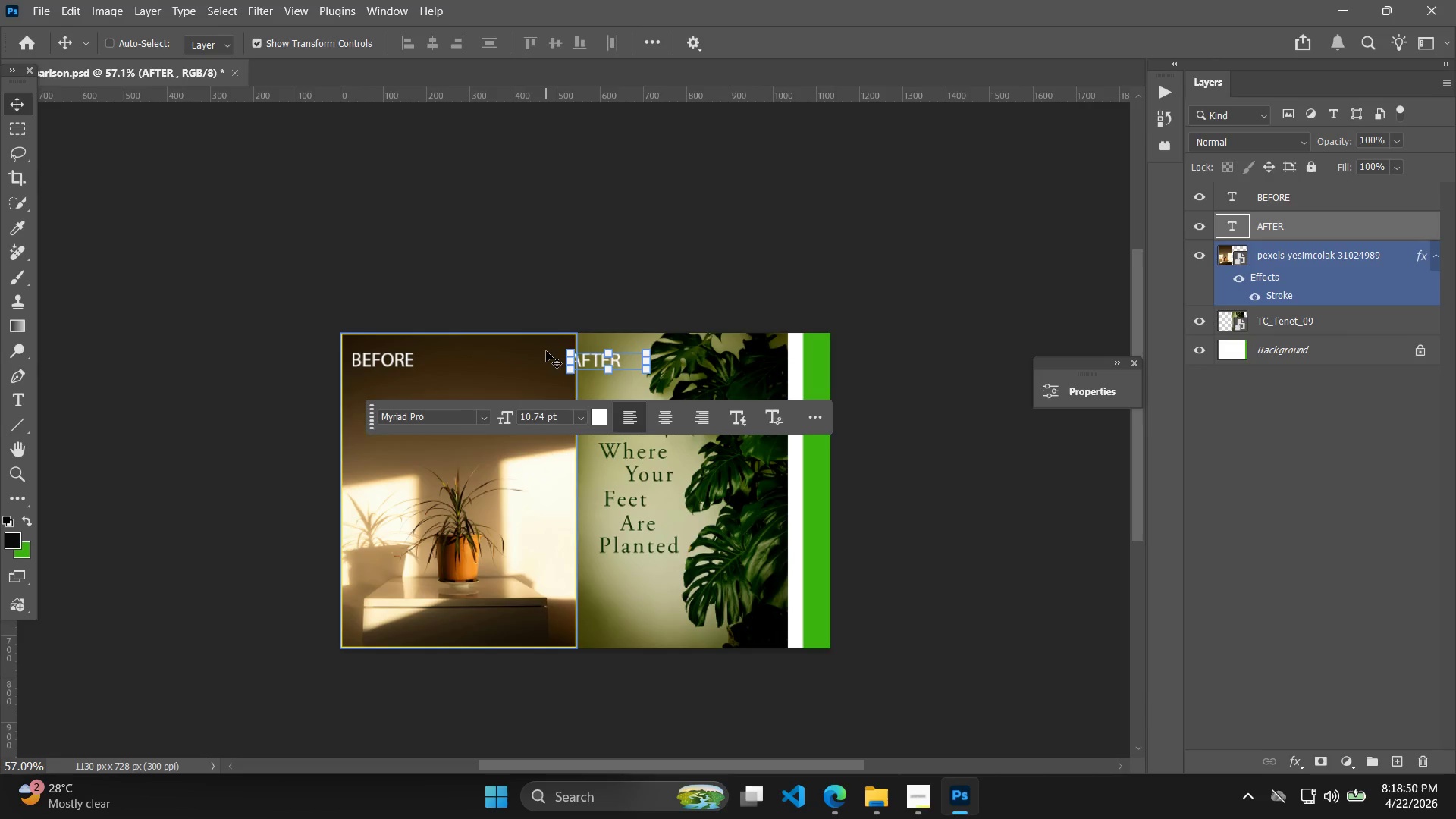 
hold_key(key=ArrowRight, duration=1.62)
 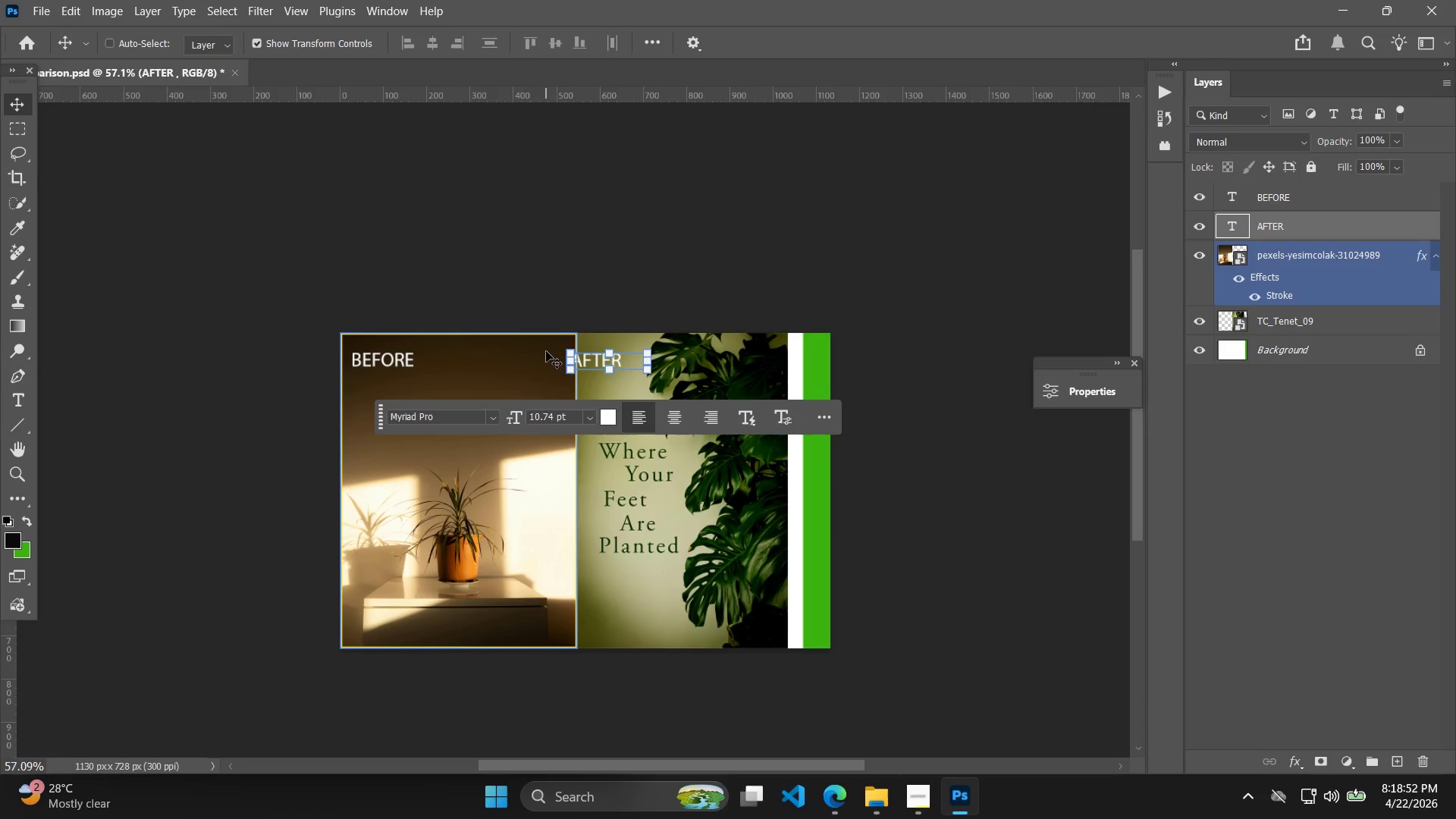 
hold_key(key=ShiftLeft, duration=0.83)
 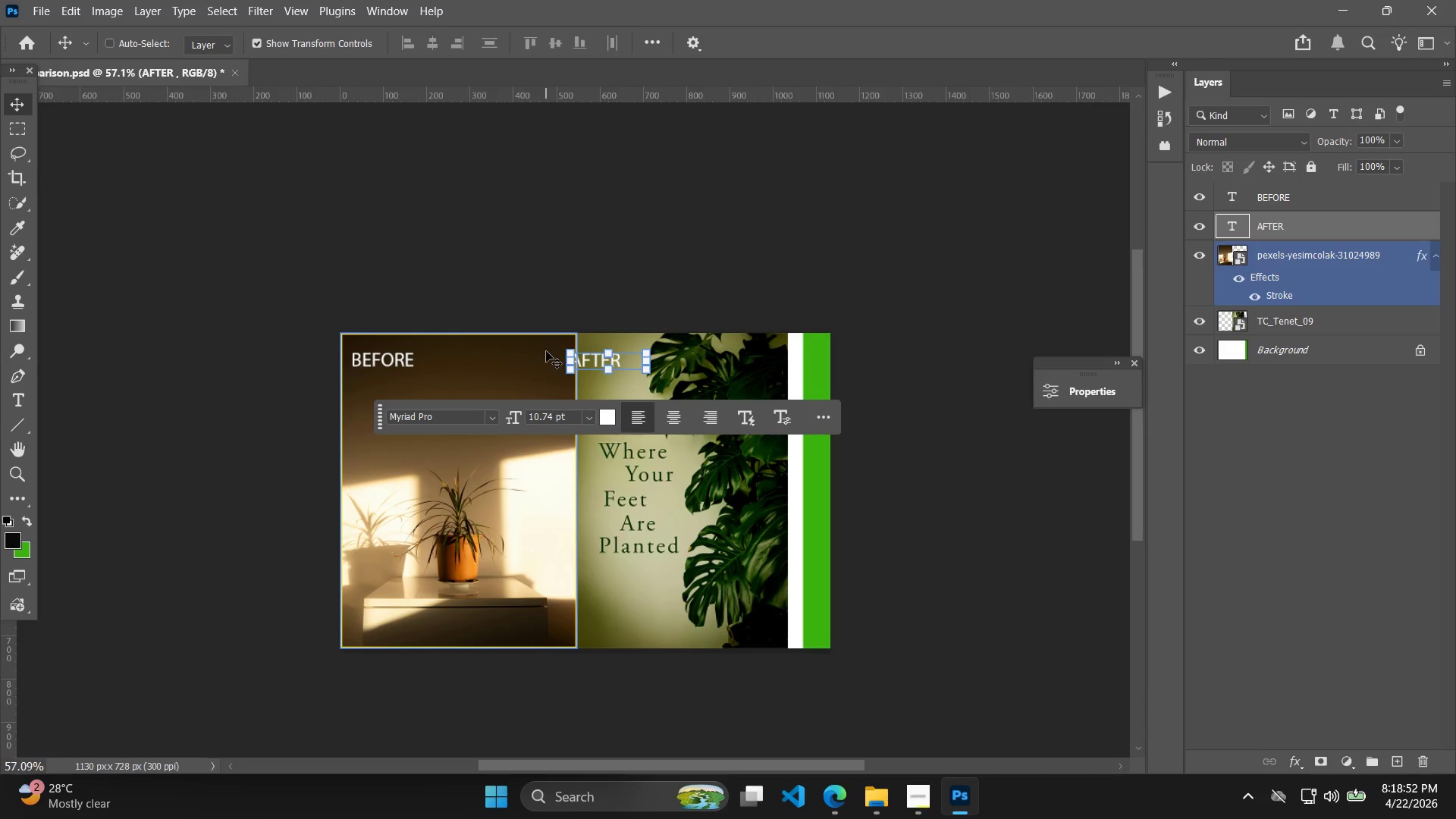 
key(ArrowRight)
 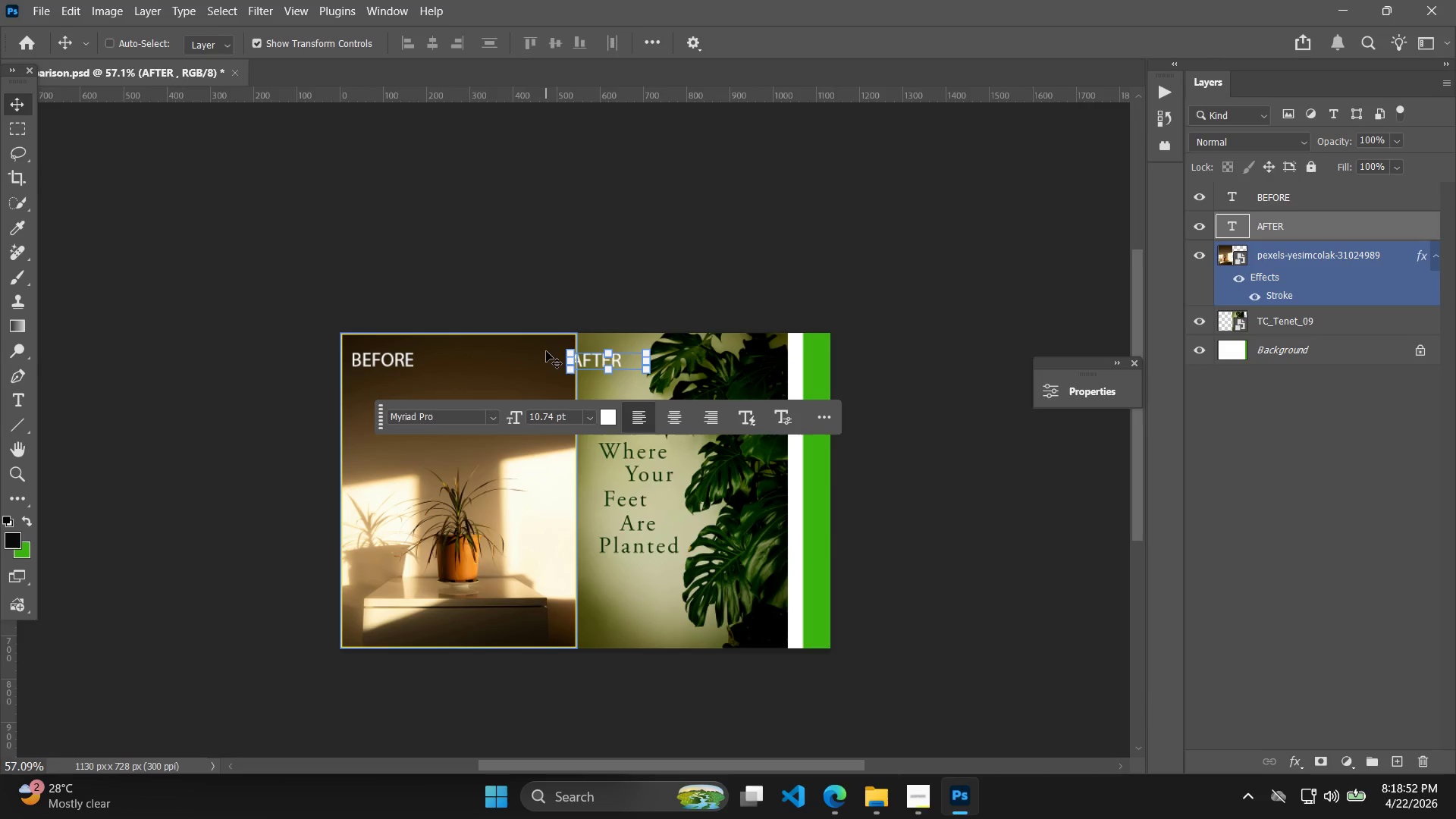 
hold_key(key=ArrowRight, duration=1.52)
 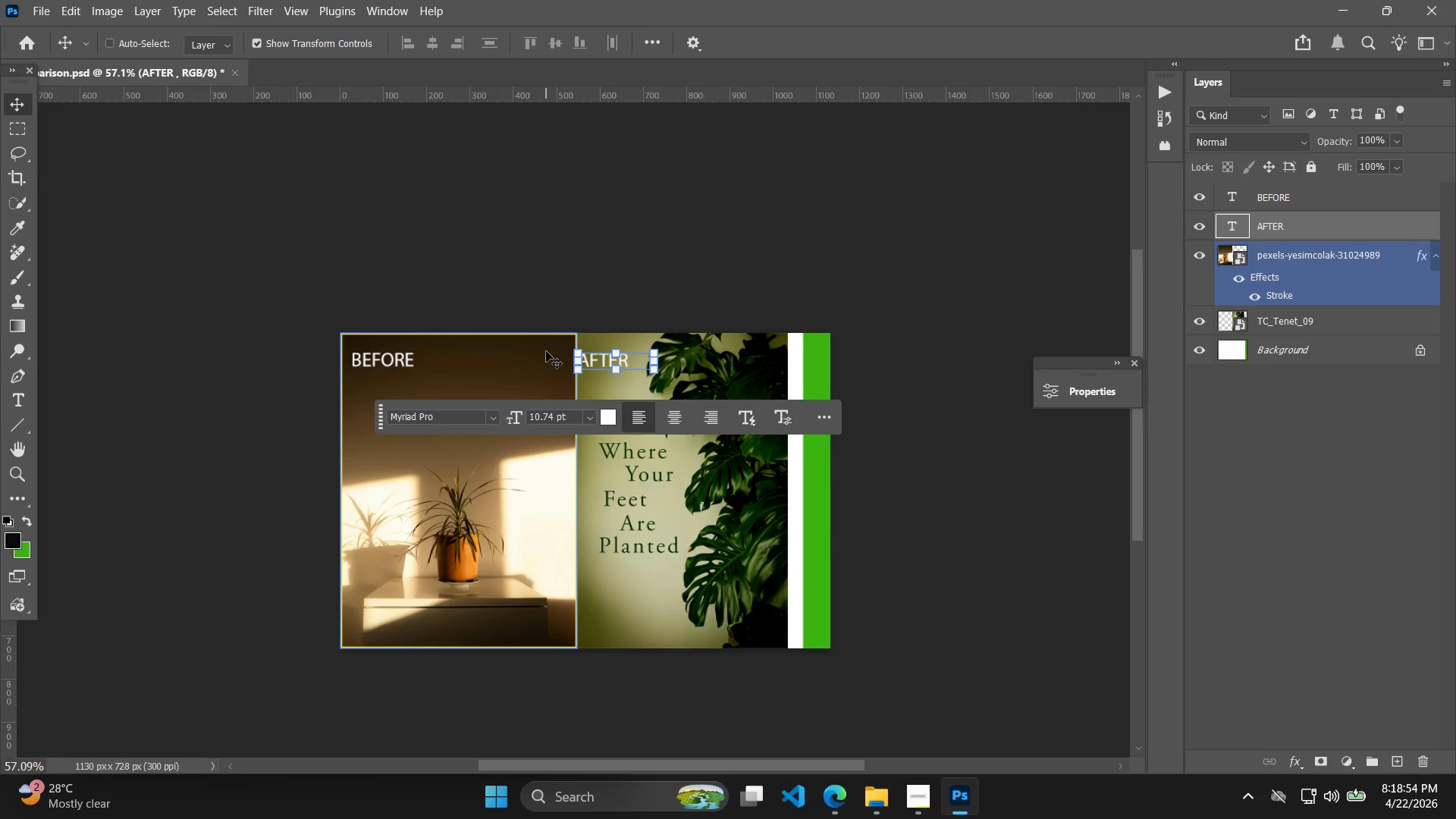 
hold_key(key=ArrowRight, duration=1.5)
 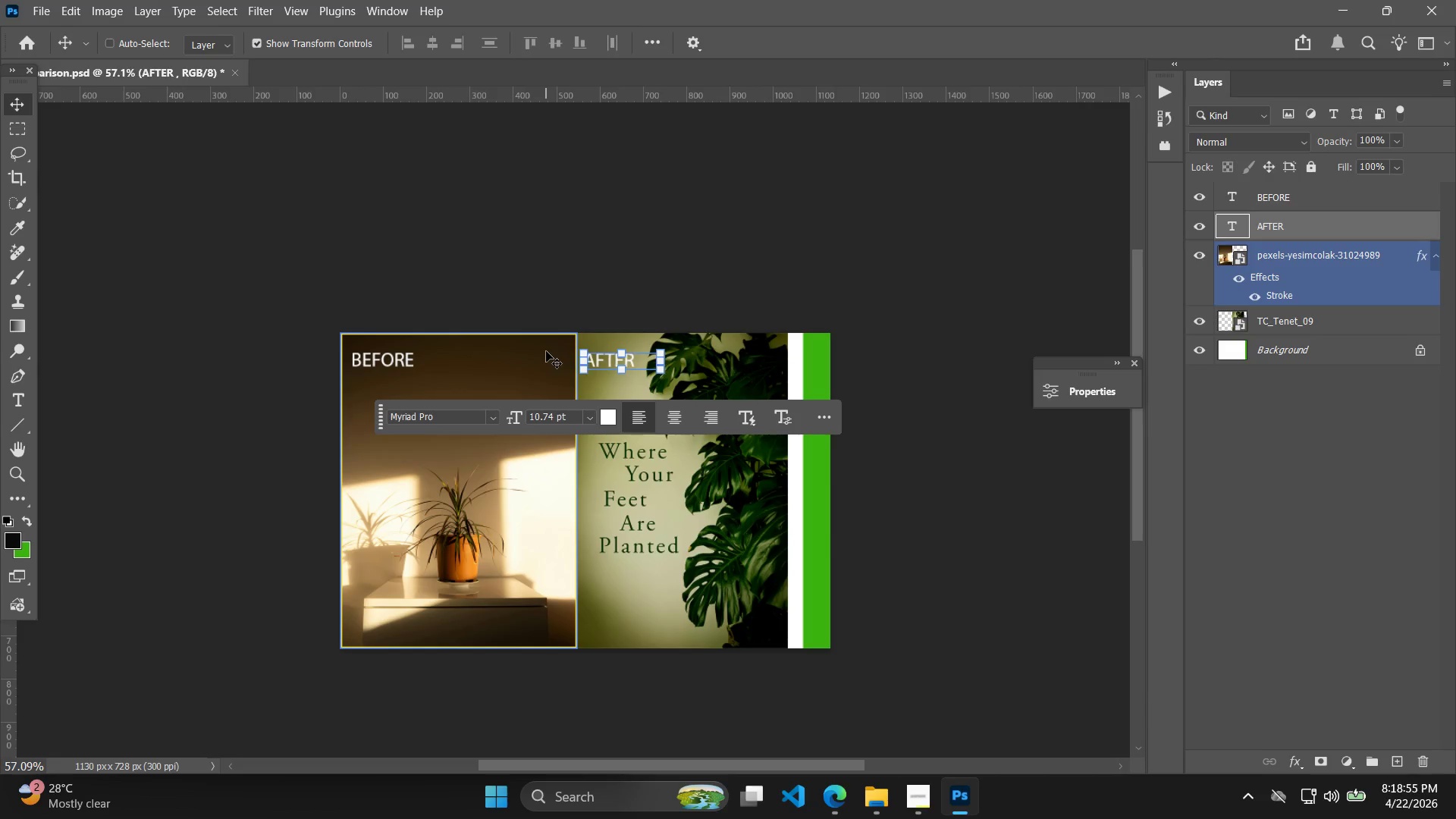 
key(ArrowRight)
 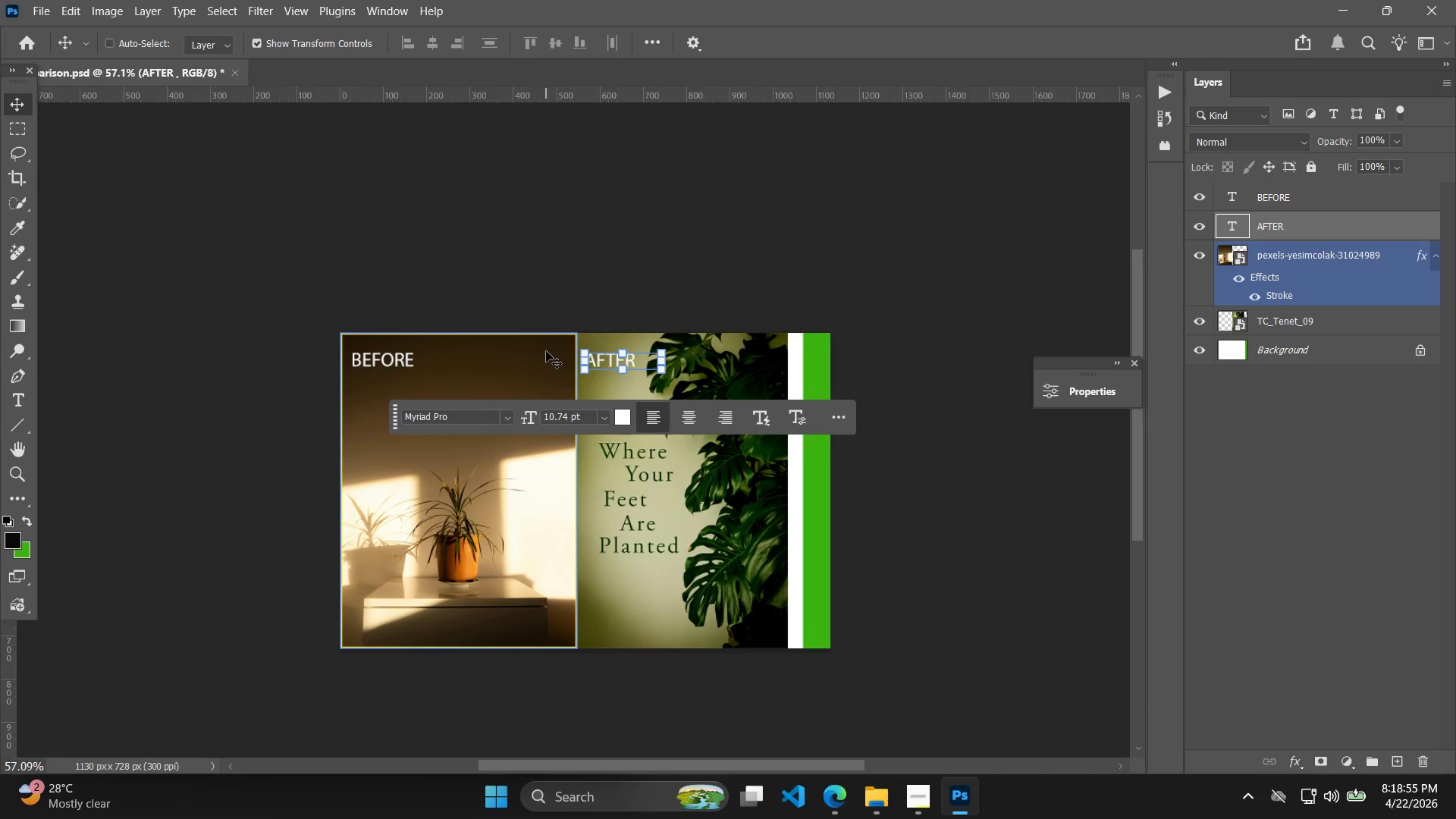 
key(Enter)
 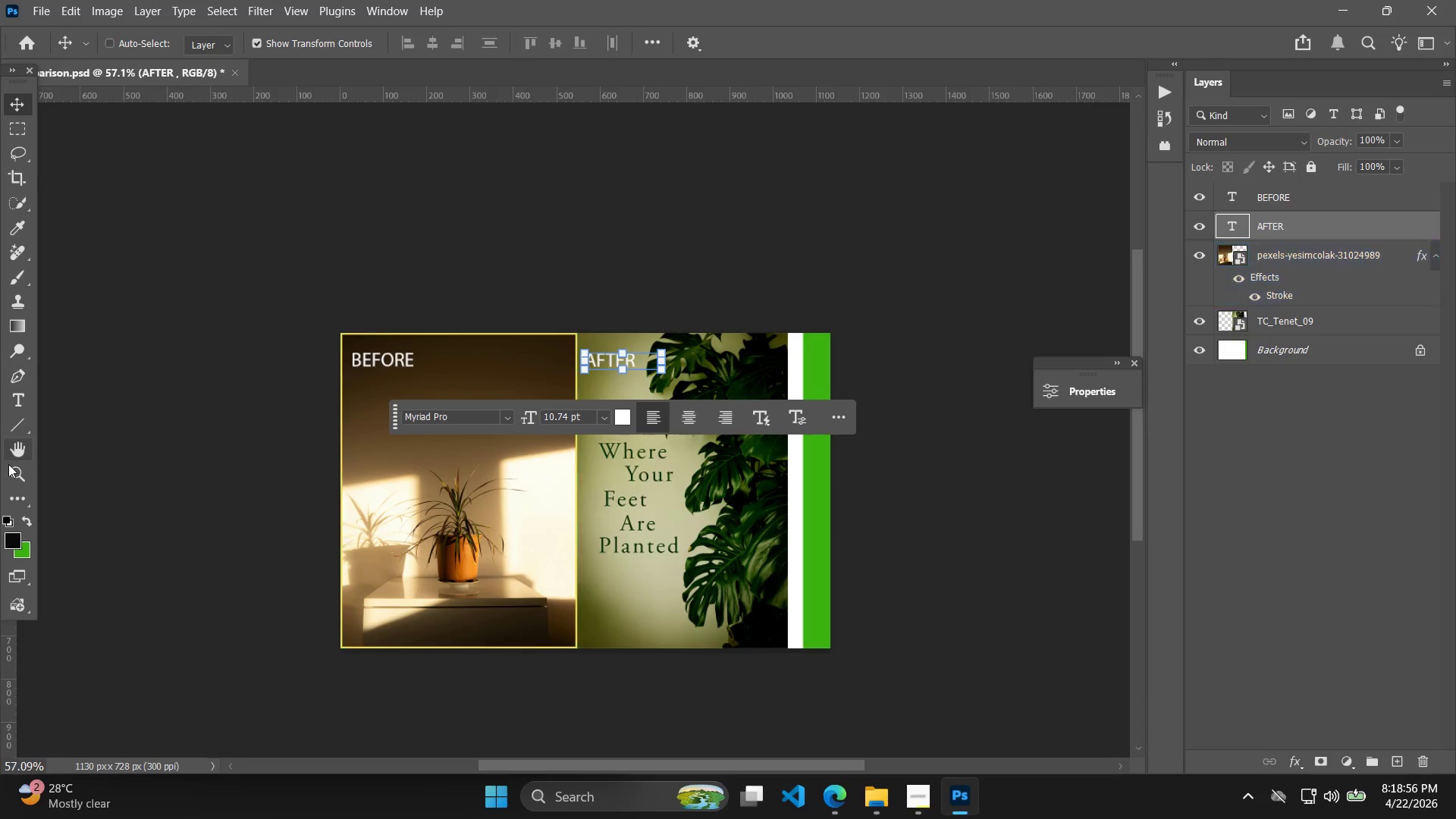 
double_click([15, 447])
 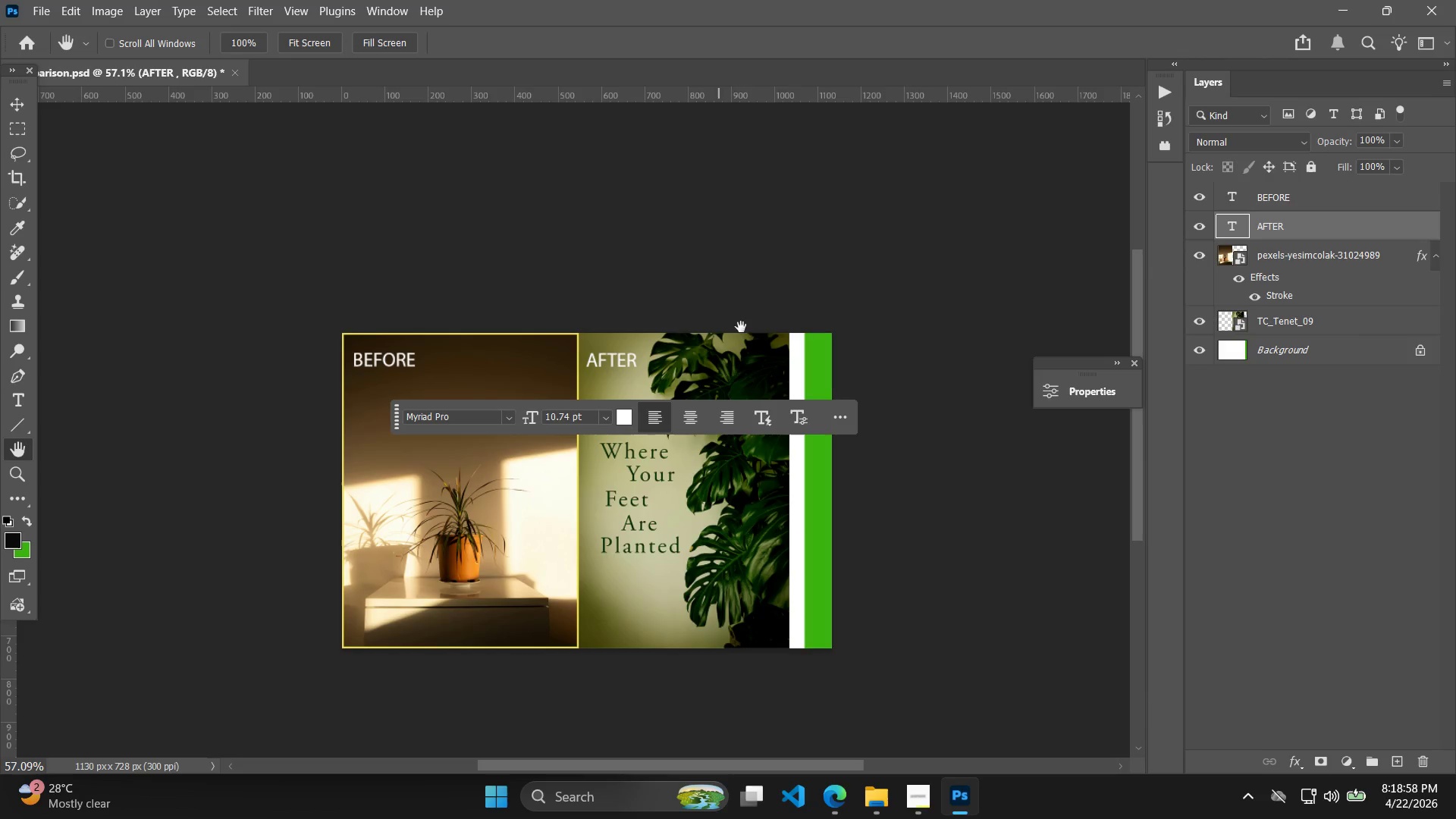 
left_click_drag(start_coordinate=[1291, 320], to_coordinate=[1291, 324])
 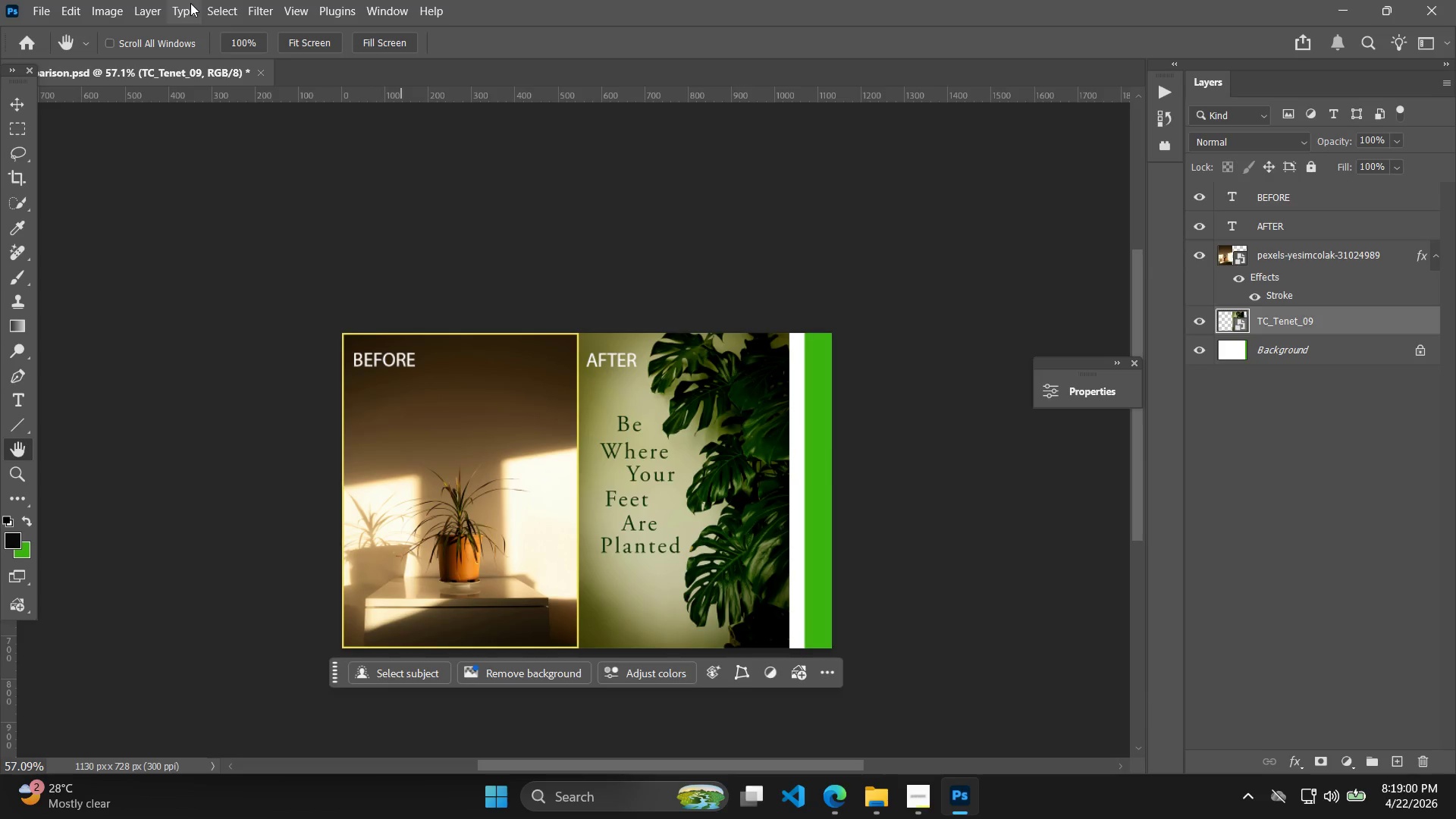 
left_click([140, 11])
 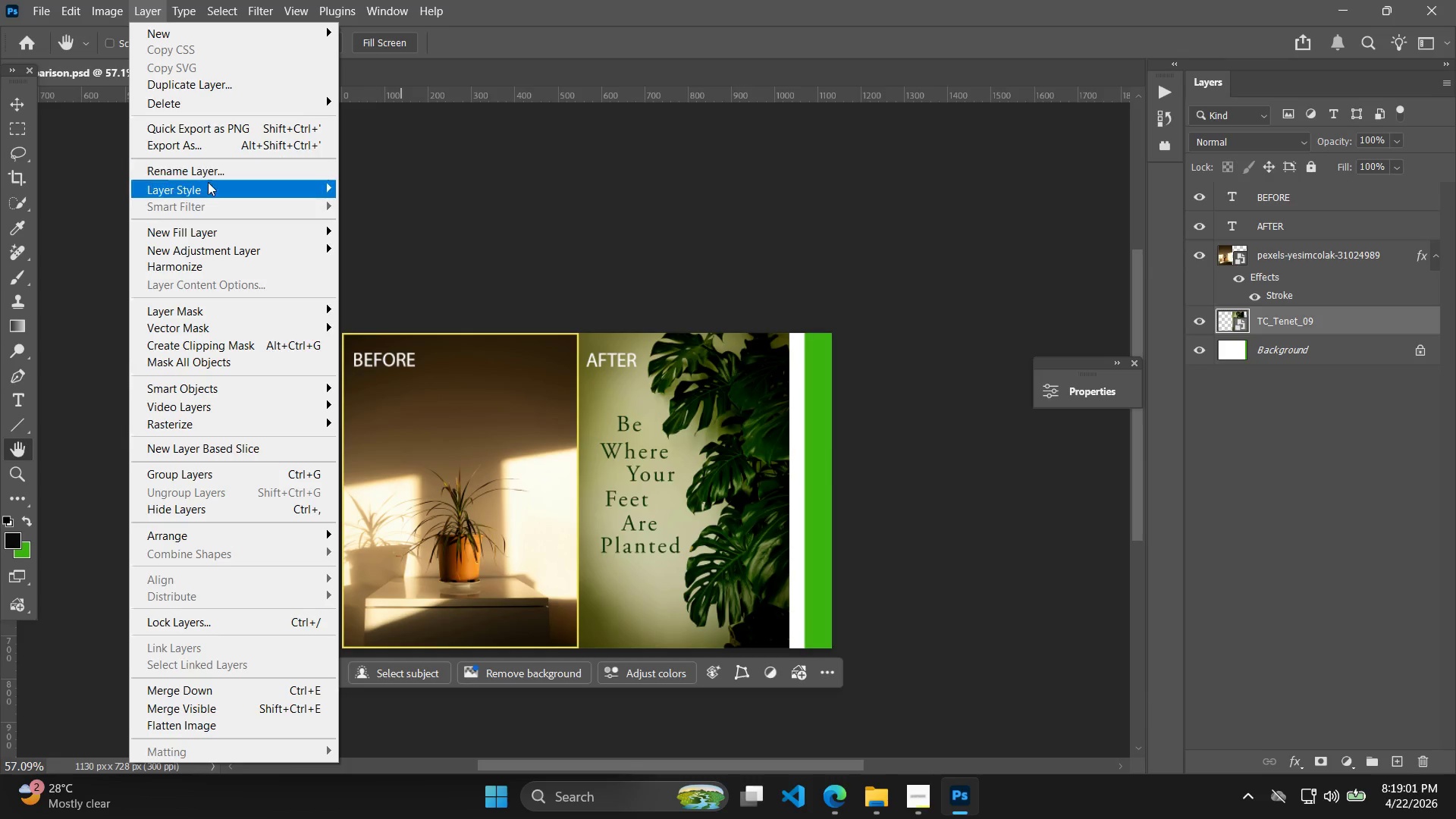 
left_click([206, 188])
 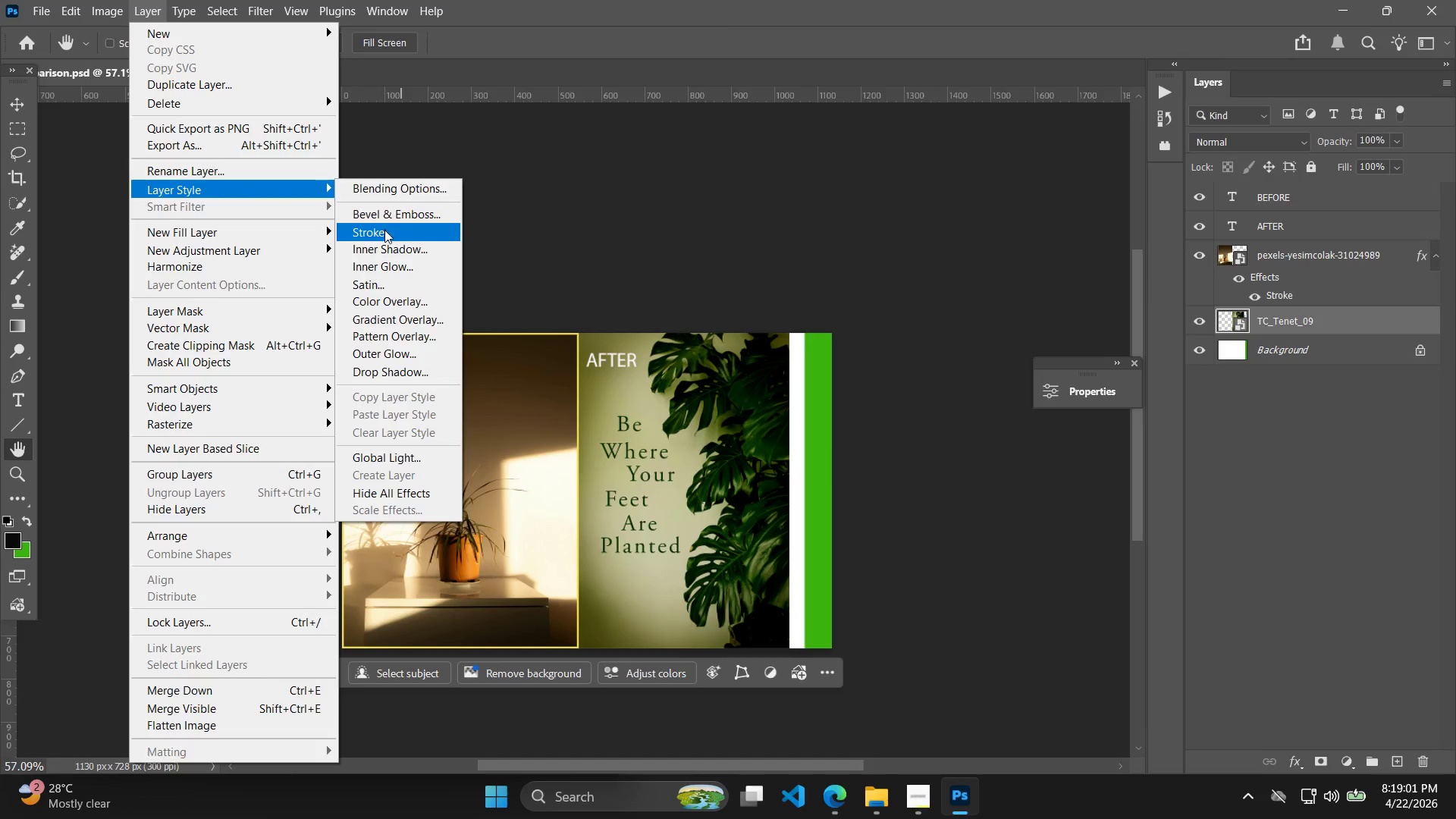 
left_click([384, 230])
 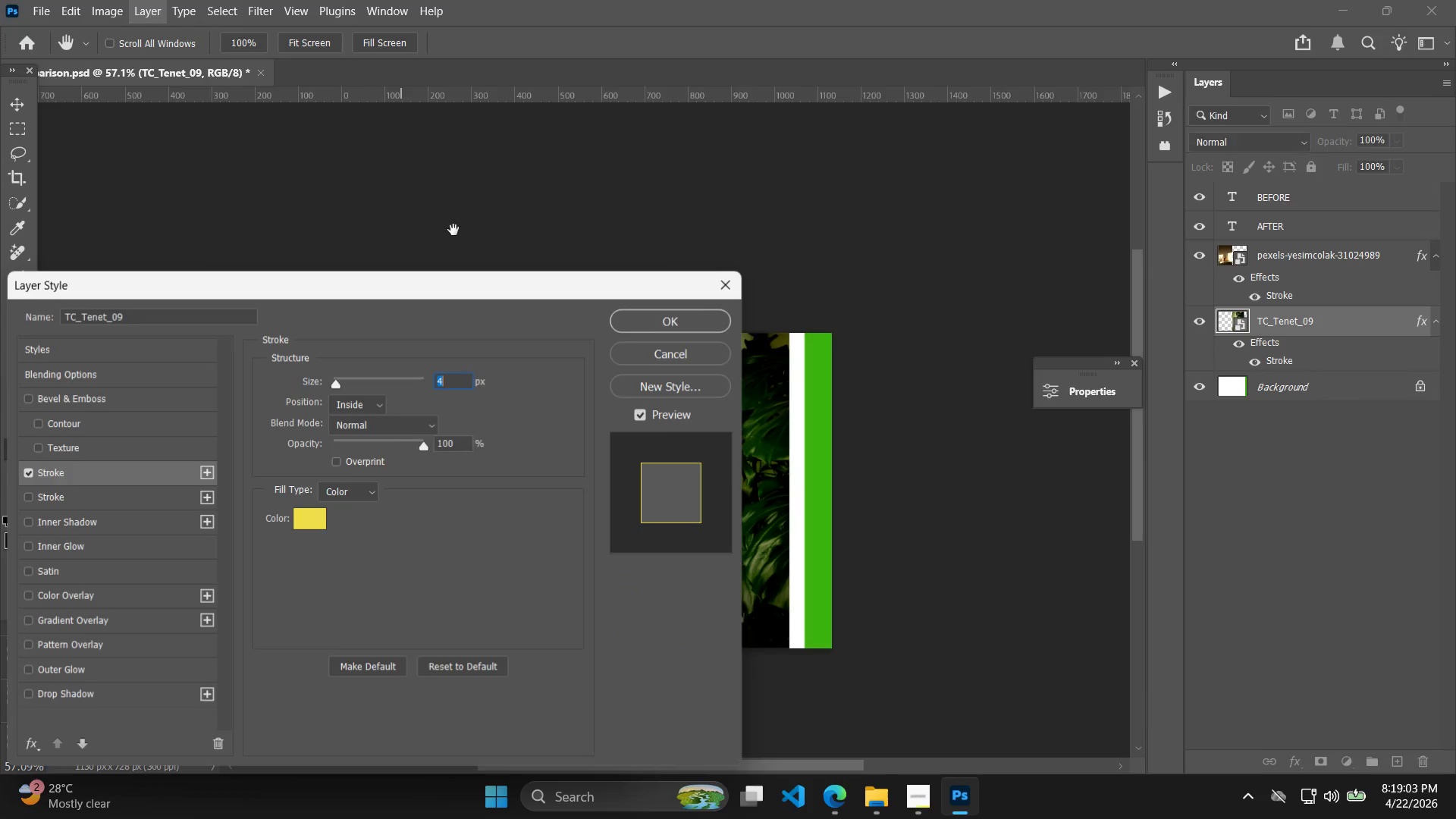 
left_click([626, 324])
 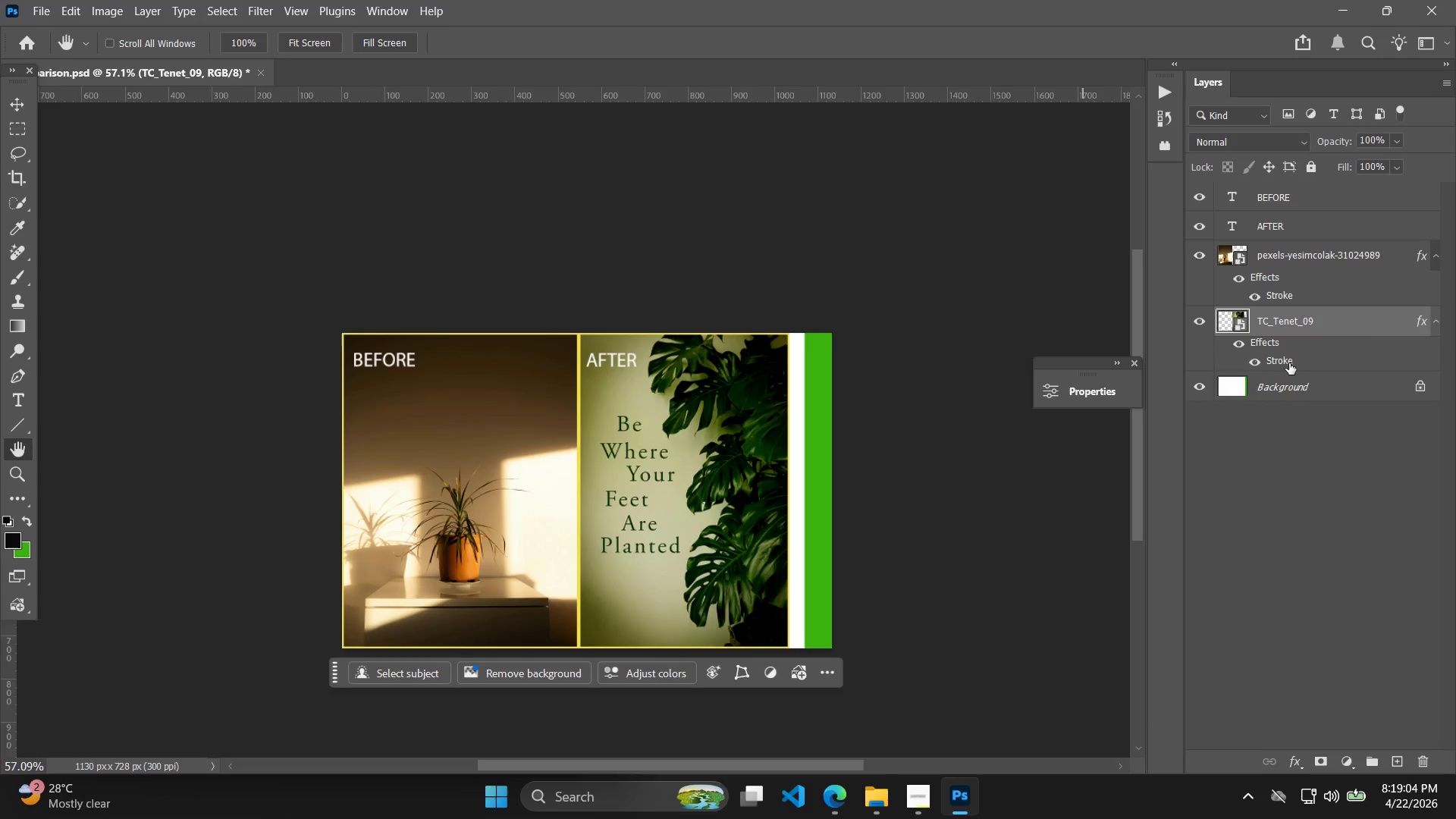 
key(C)
 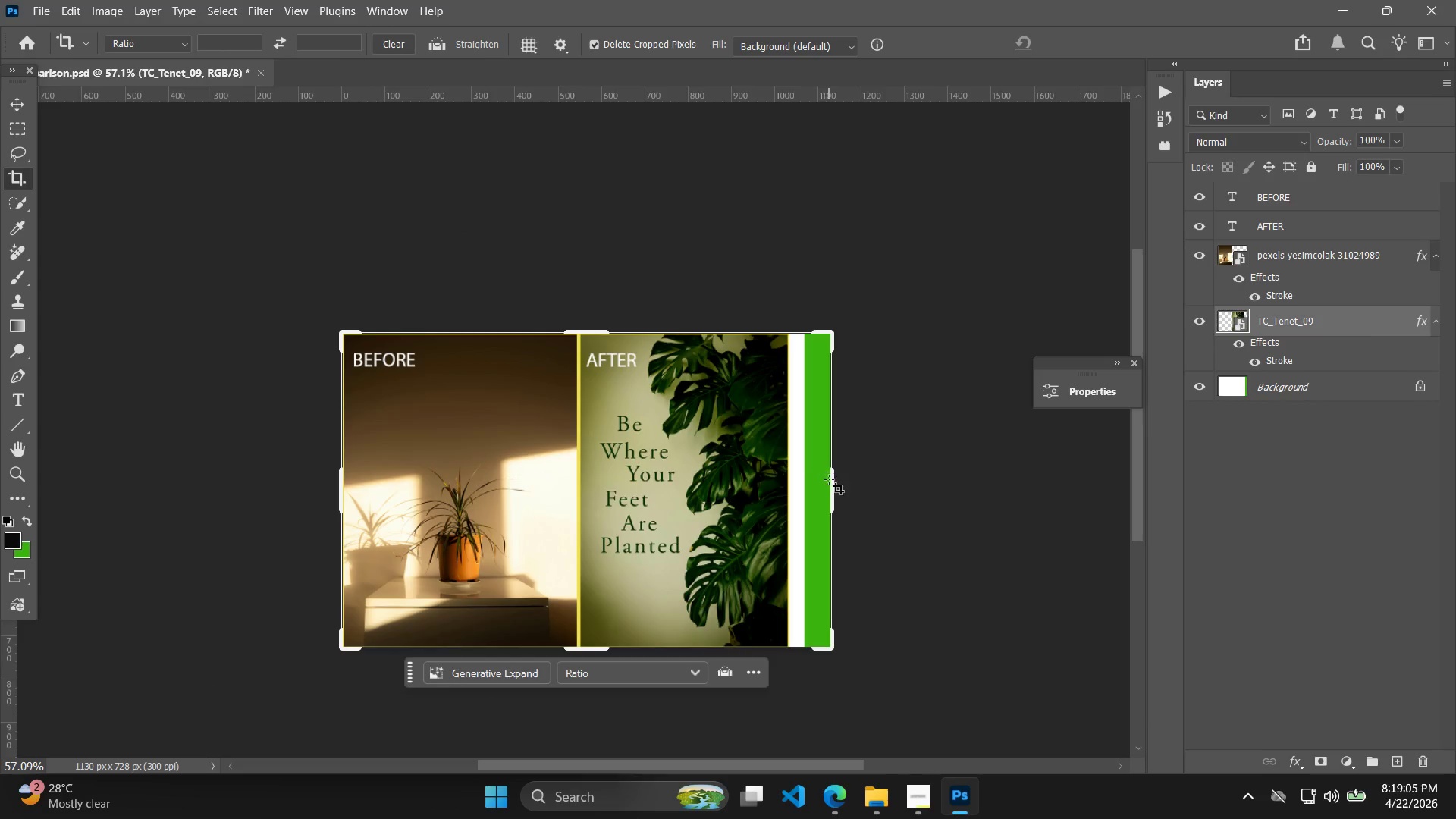 
left_click_drag(start_coordinate=[830, 479], to_coordinate=[817, 482])
 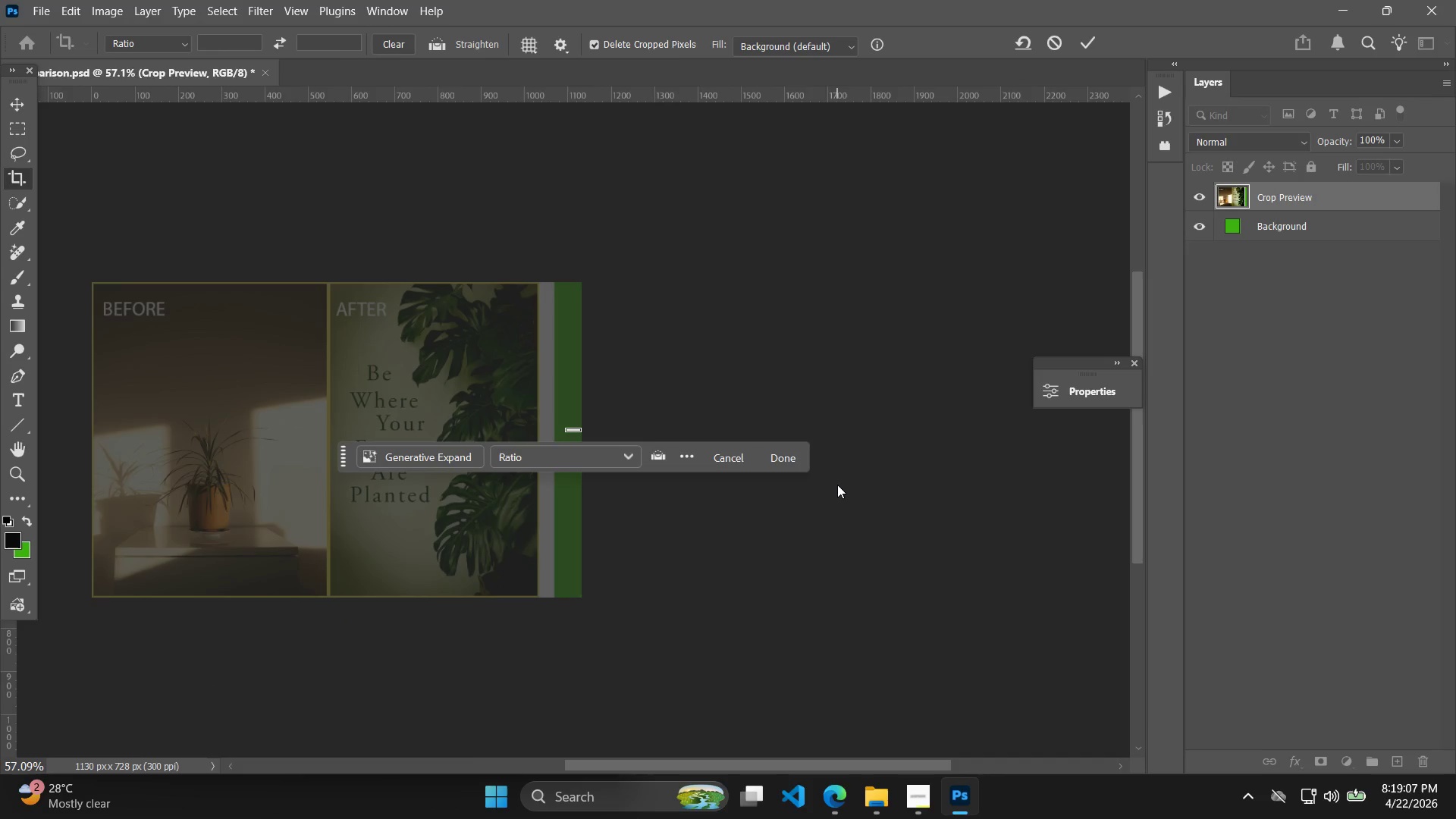 
key(Control+ControlLeft)
 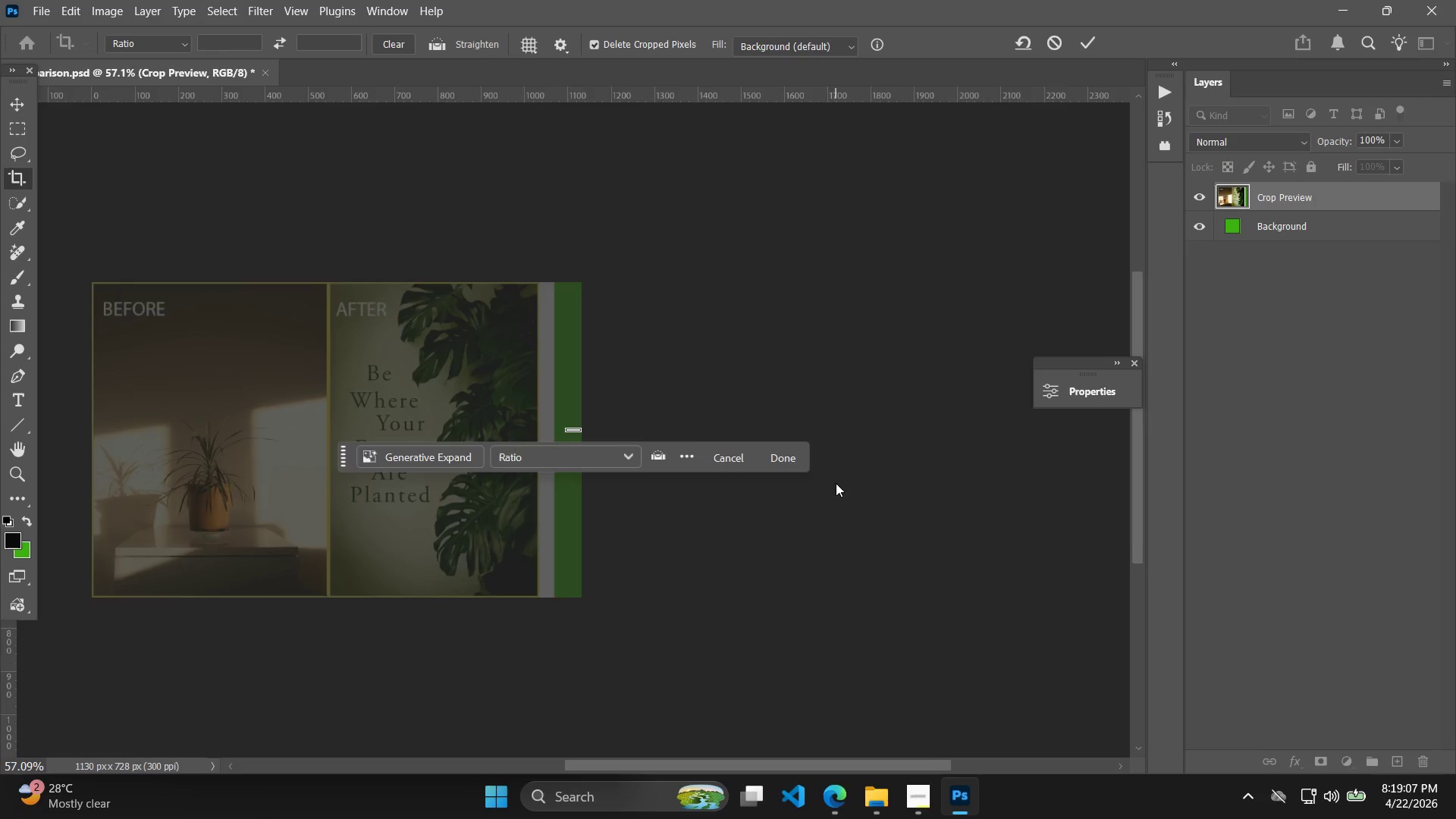 
key(Control+Z)
 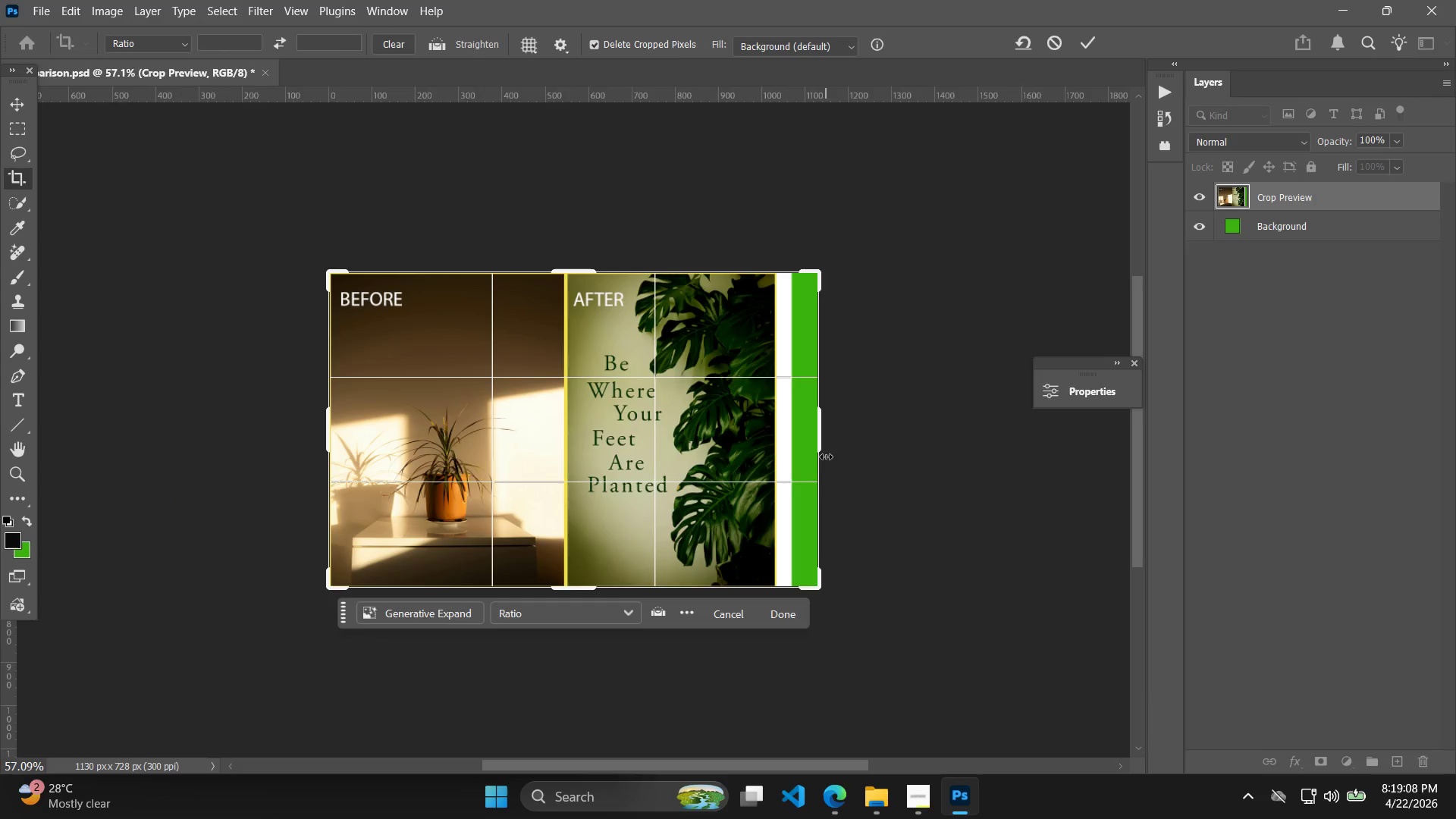 
left_click_drag(start_coordinate=[823, 444], to_coordinate=[804, 443])
 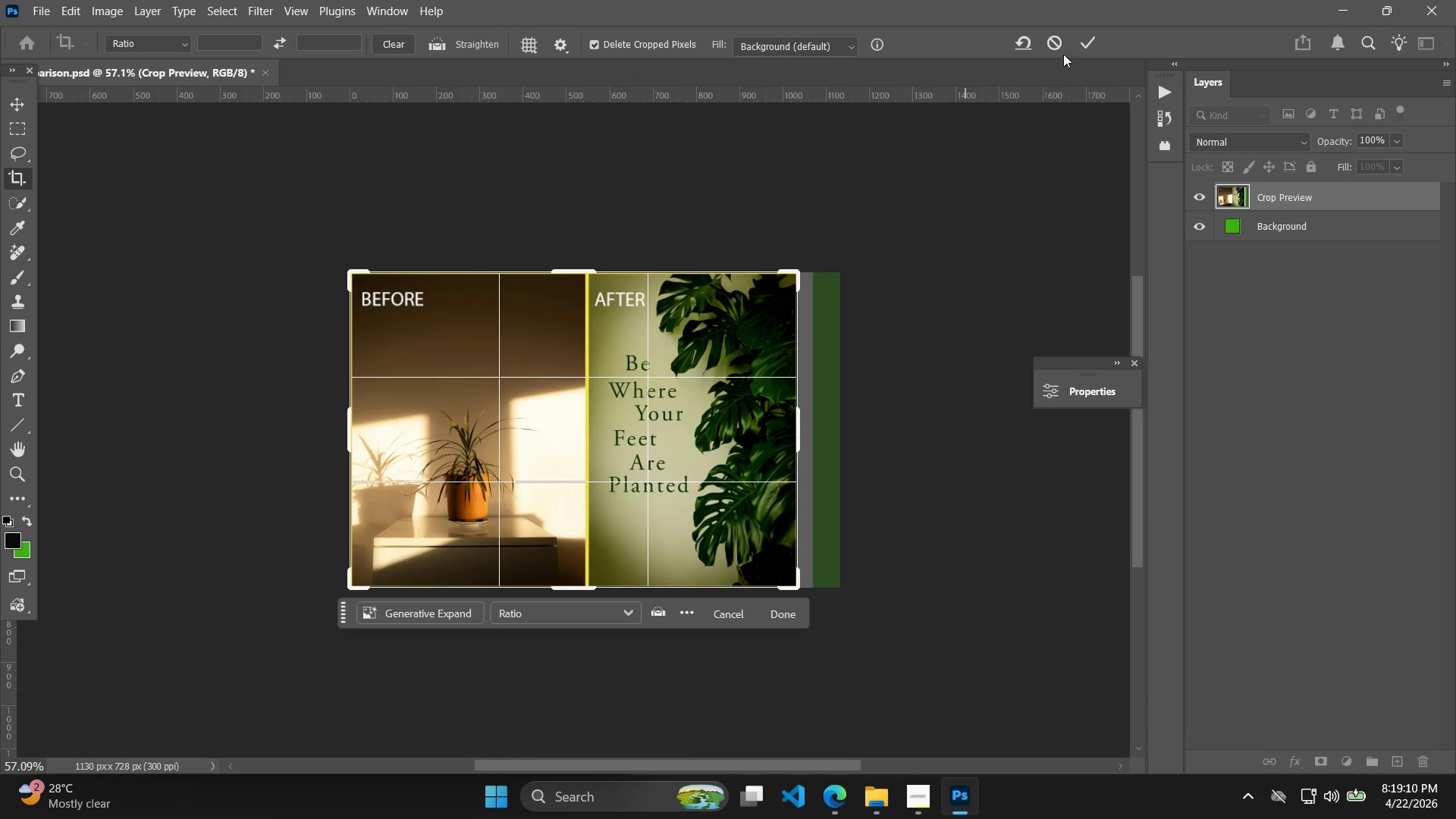 
left_click([1079, 49])
 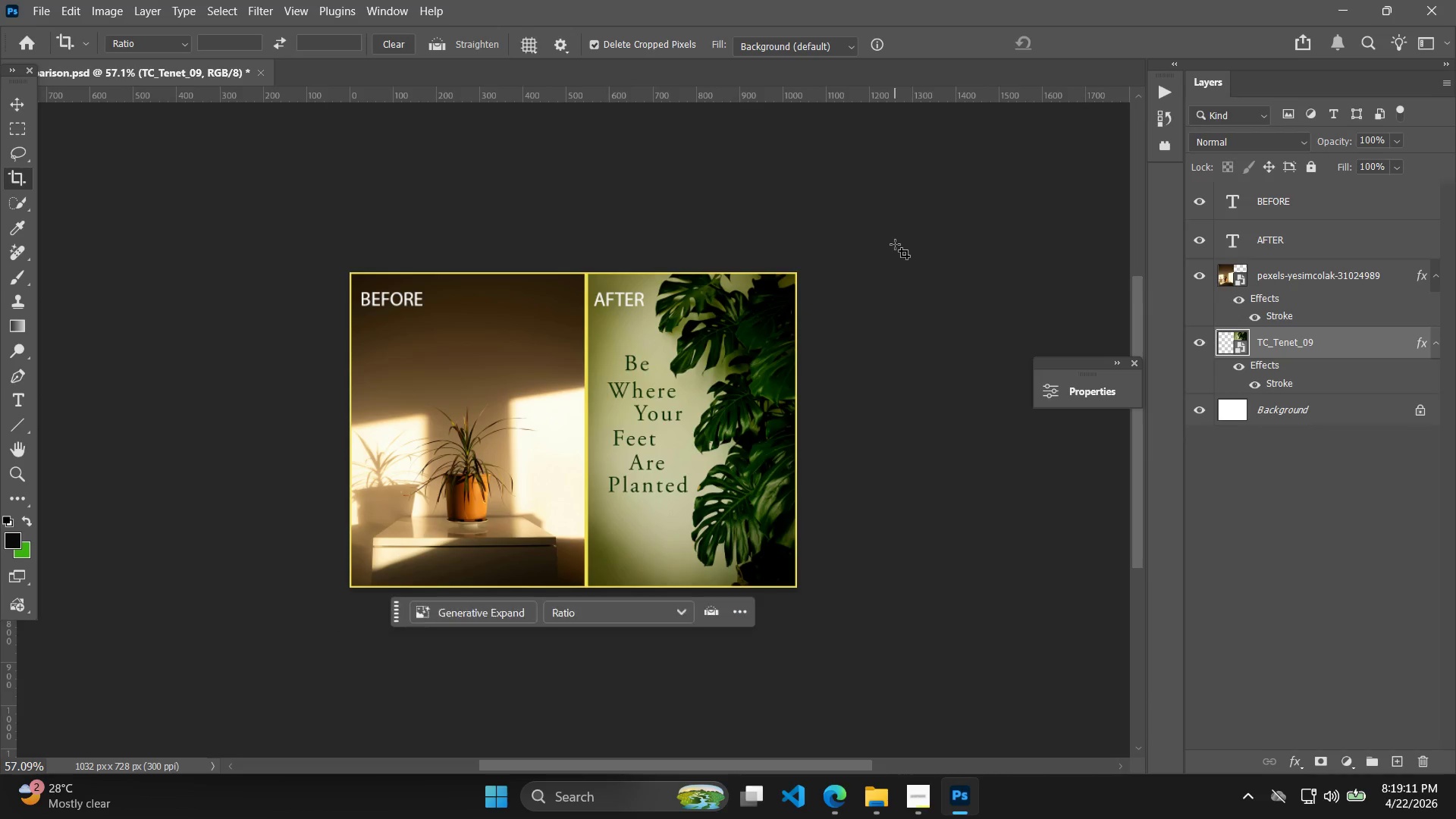 
hold_key(key=Space, duration=0.33)
 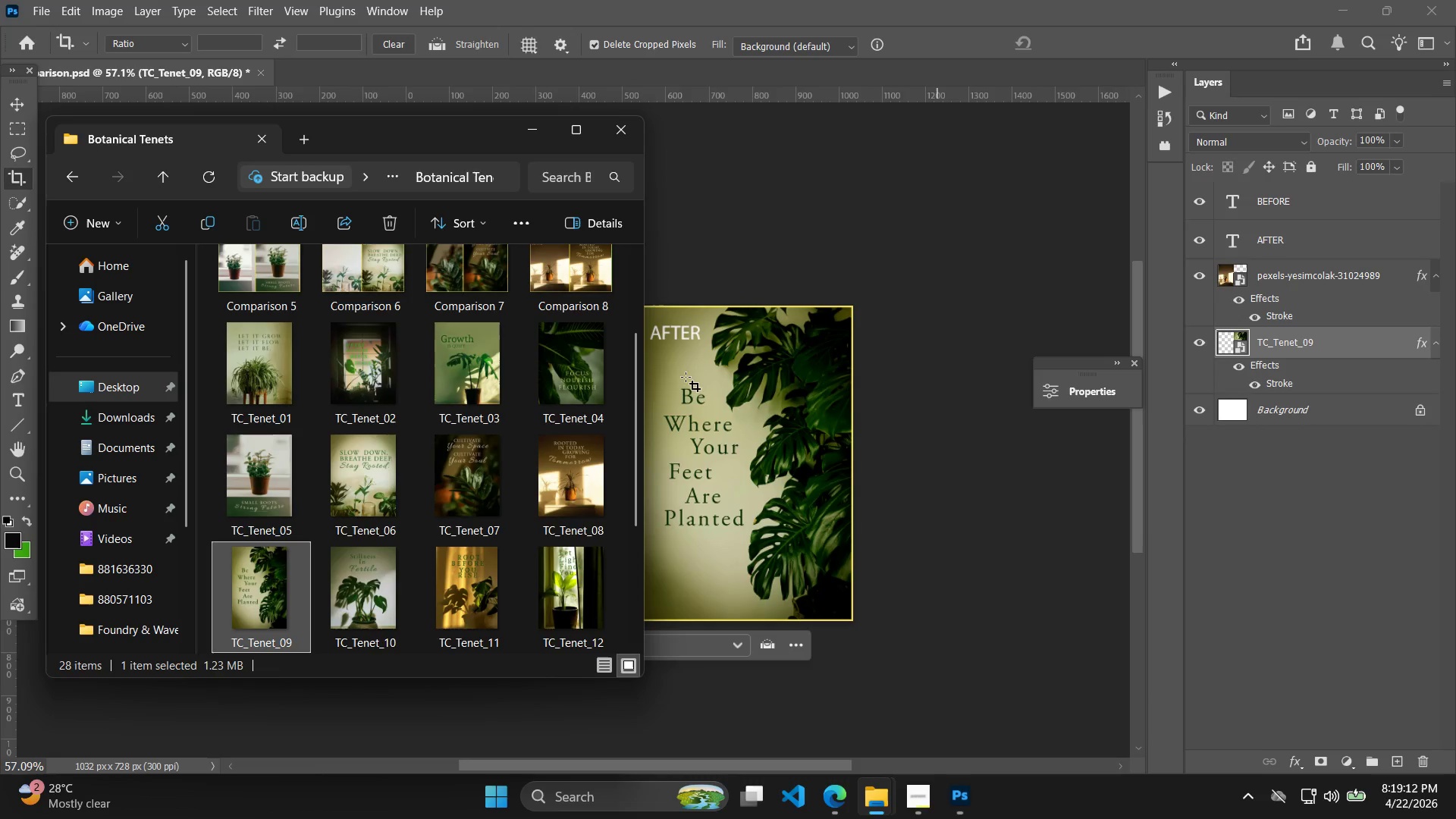 
left_click_drag(start_coordinate=[891, 243], to_coordinate=[947, 276])
 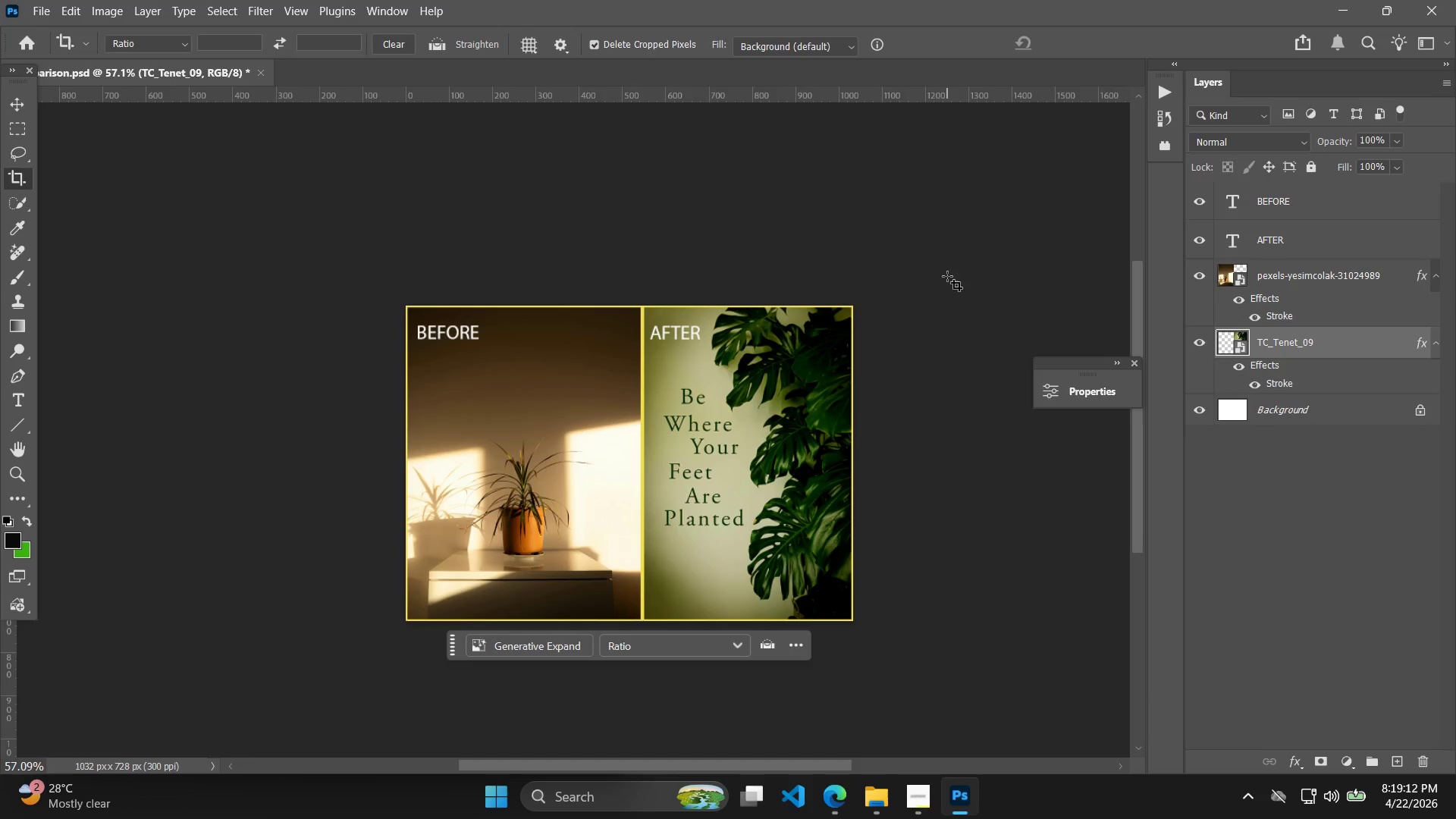 
key(Alt+AltLeft)
 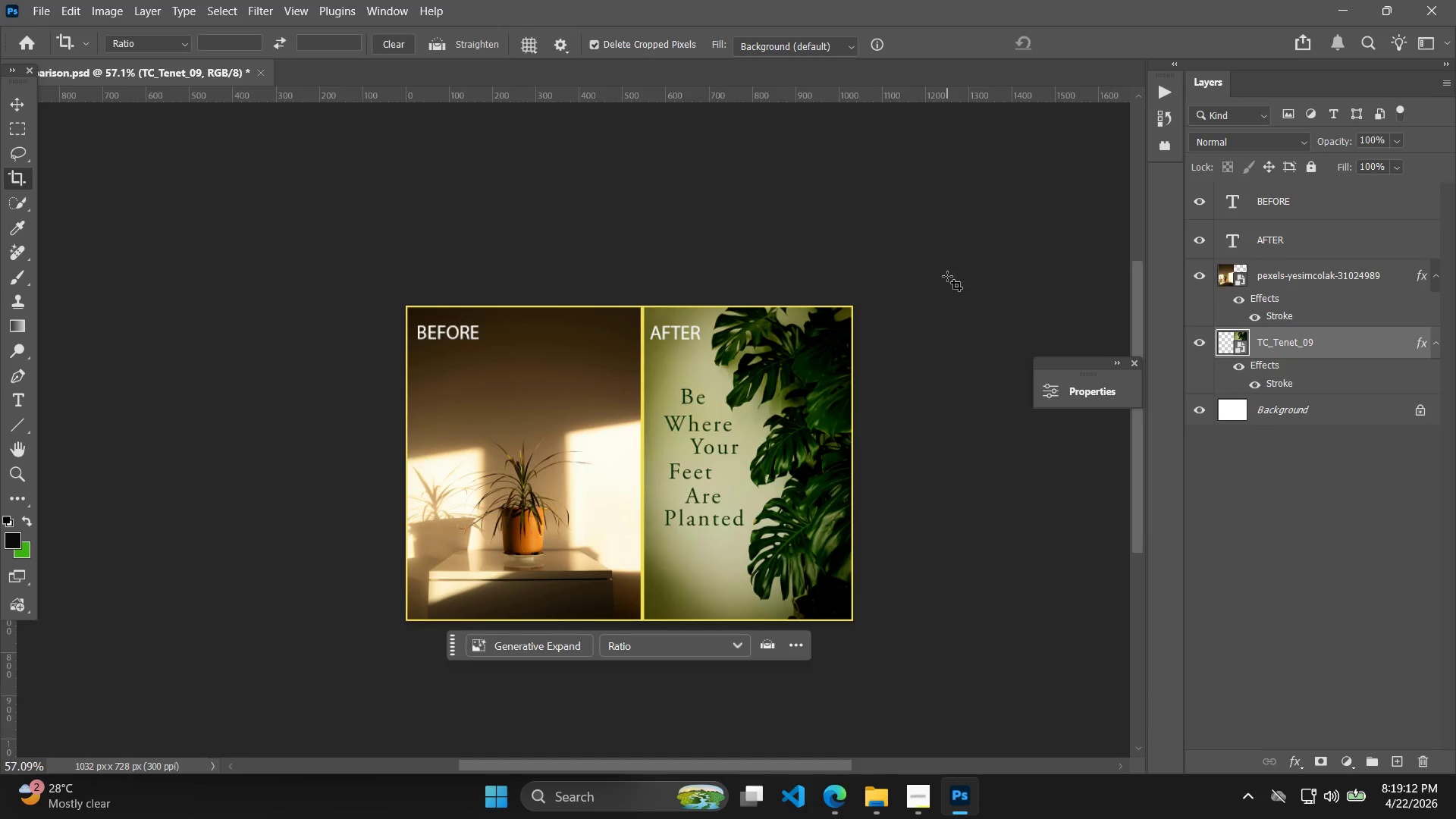 
key(Alt+Tab)
 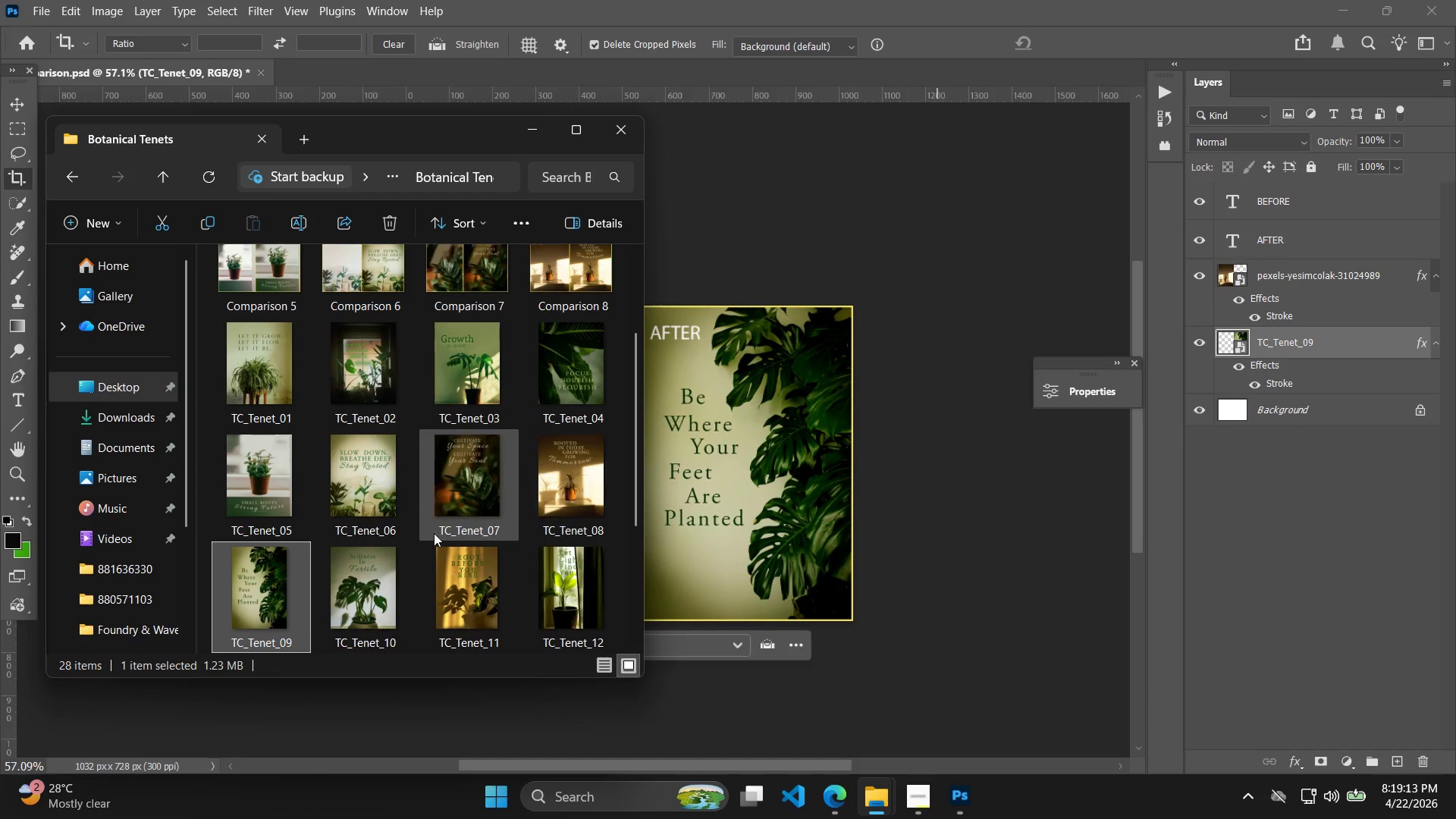 
key(Alt+Tab)
 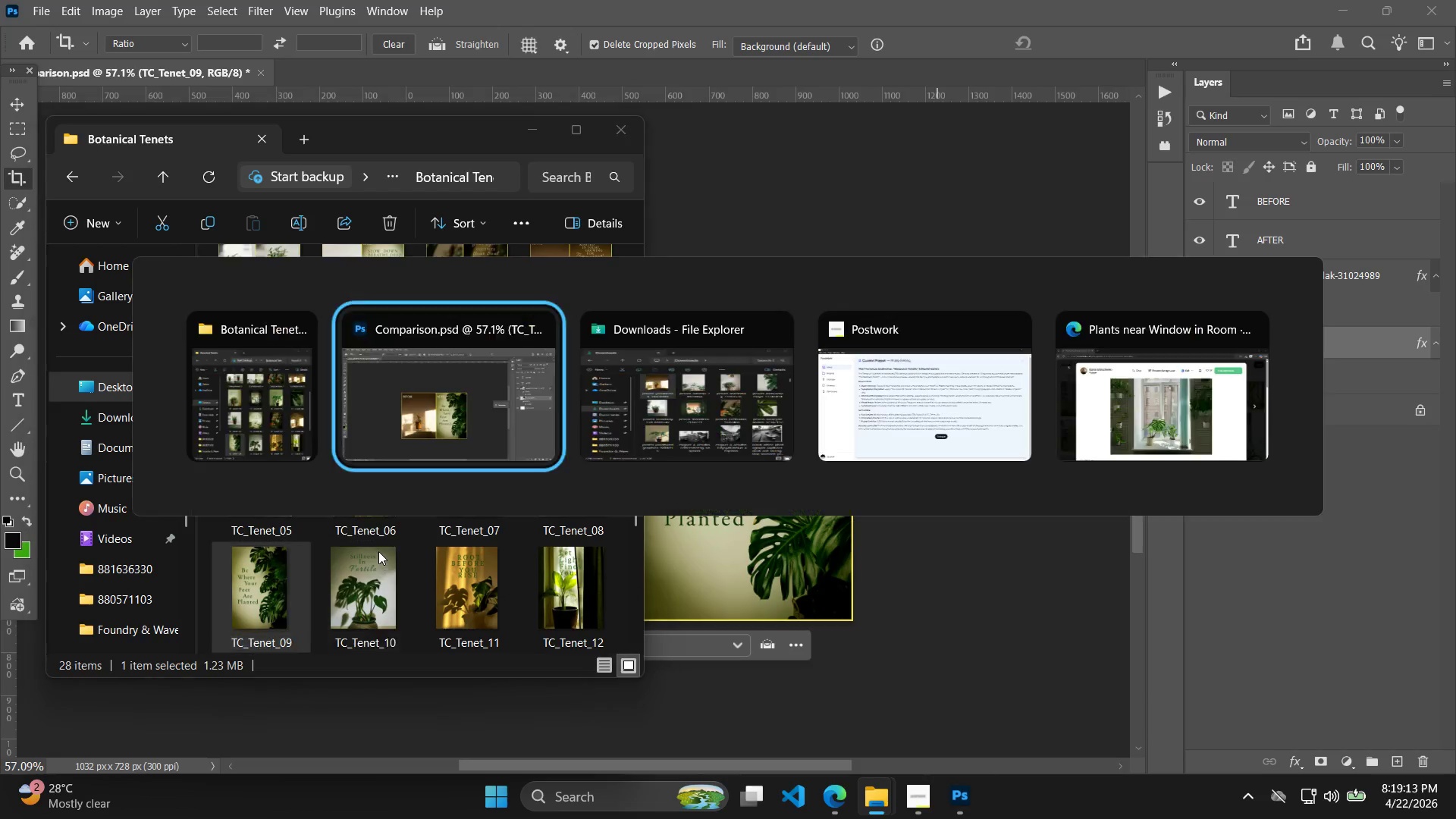 
key(Alt+Tab)
 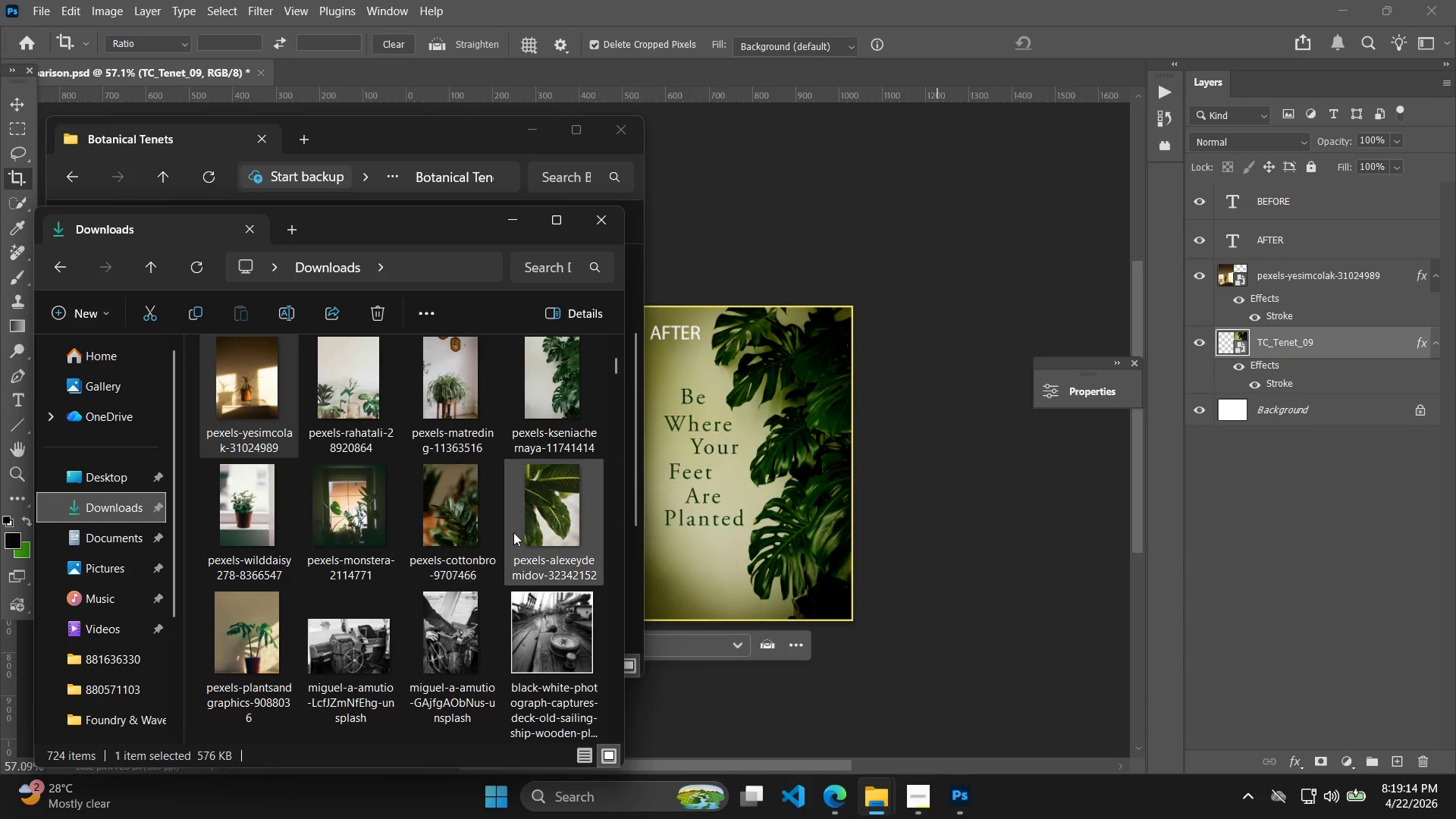 
left_click_drag(start_coordinate=[561, 520], to_coordinate=[720, 519])
 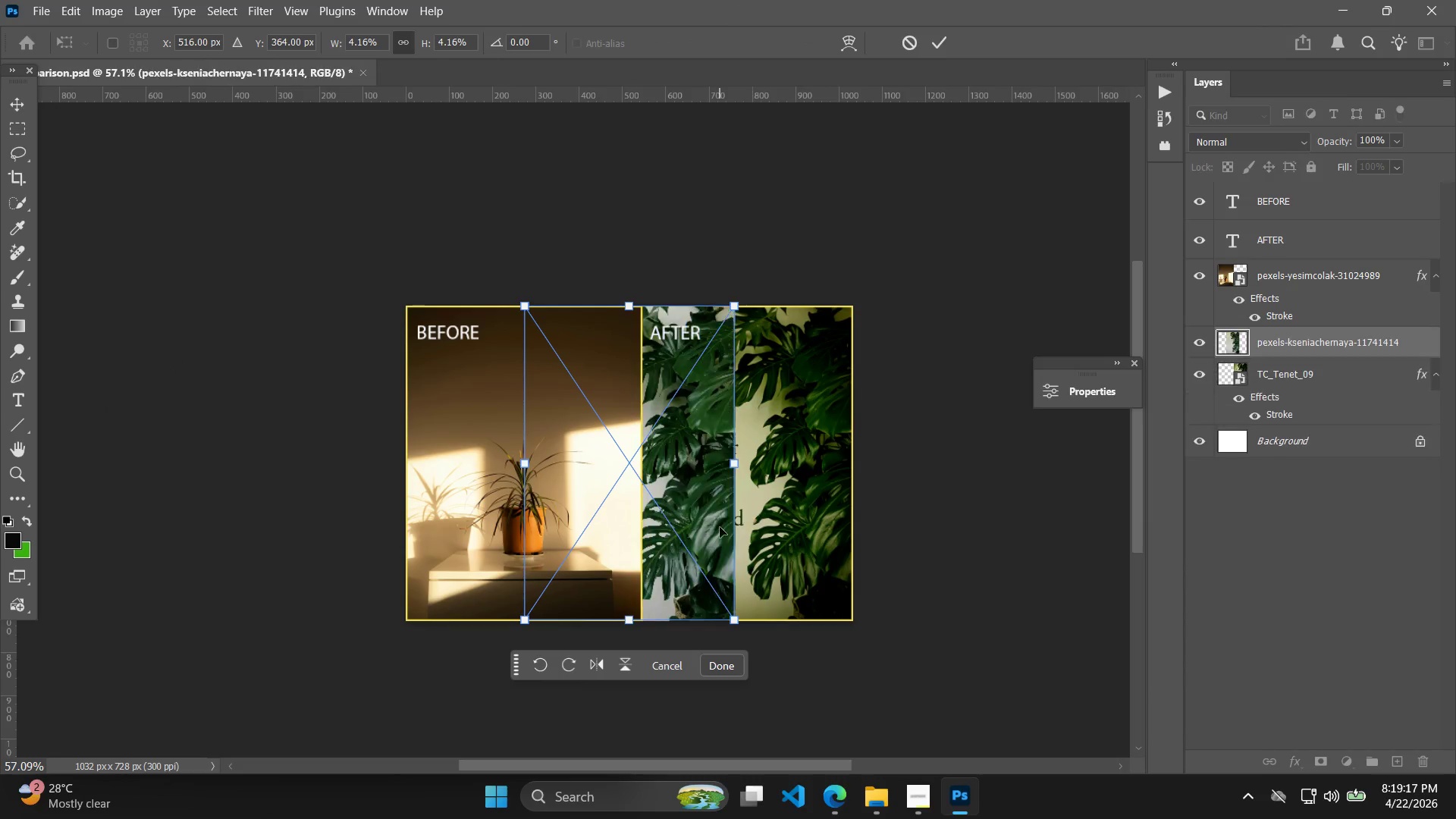 
left_click_drag(start_coordinate=[642, 512], to_coordinate=[519, 508])
 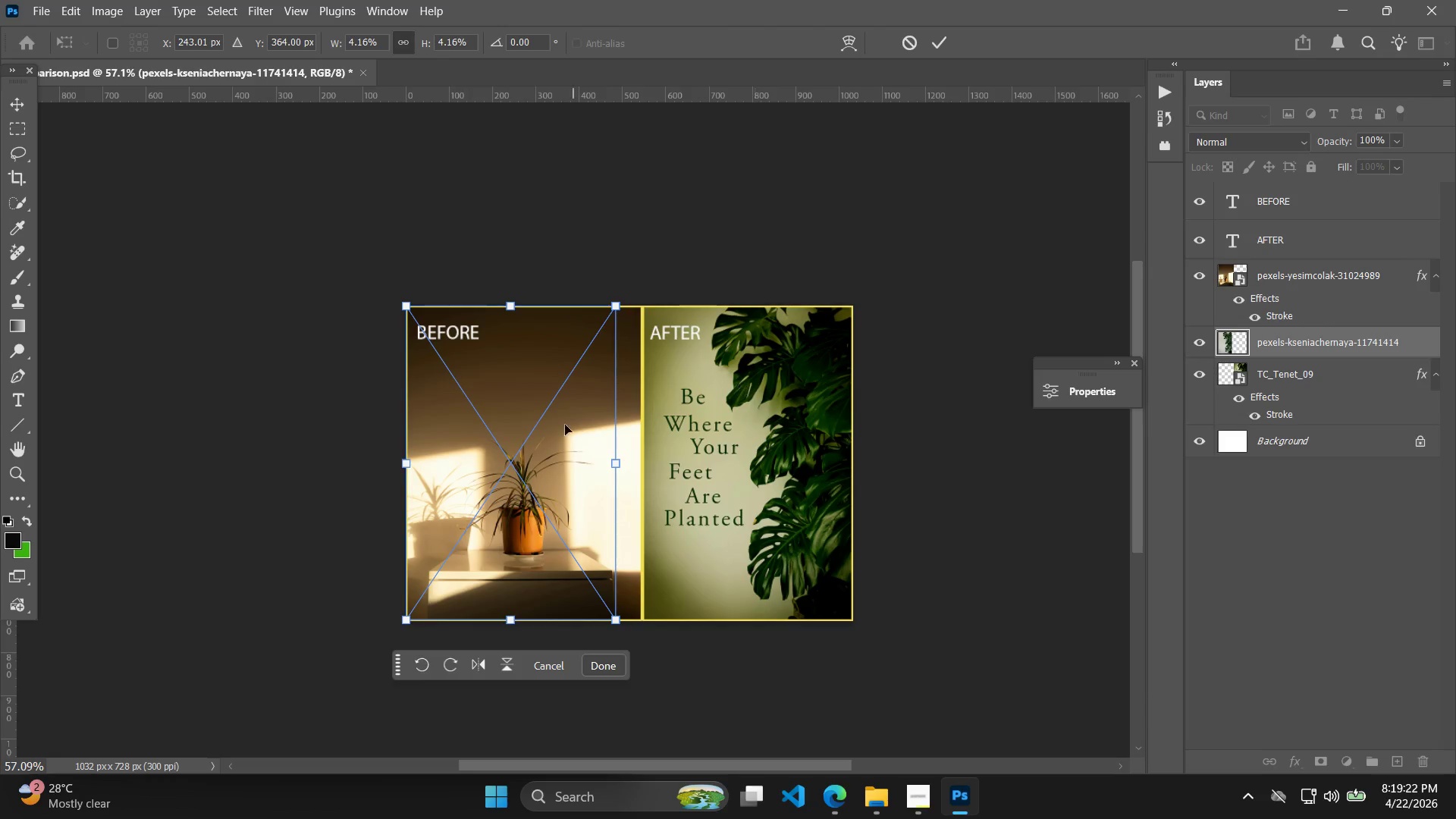 
scroll: coordinate [534, 520], scroll_direction: up, amount: 1.0
 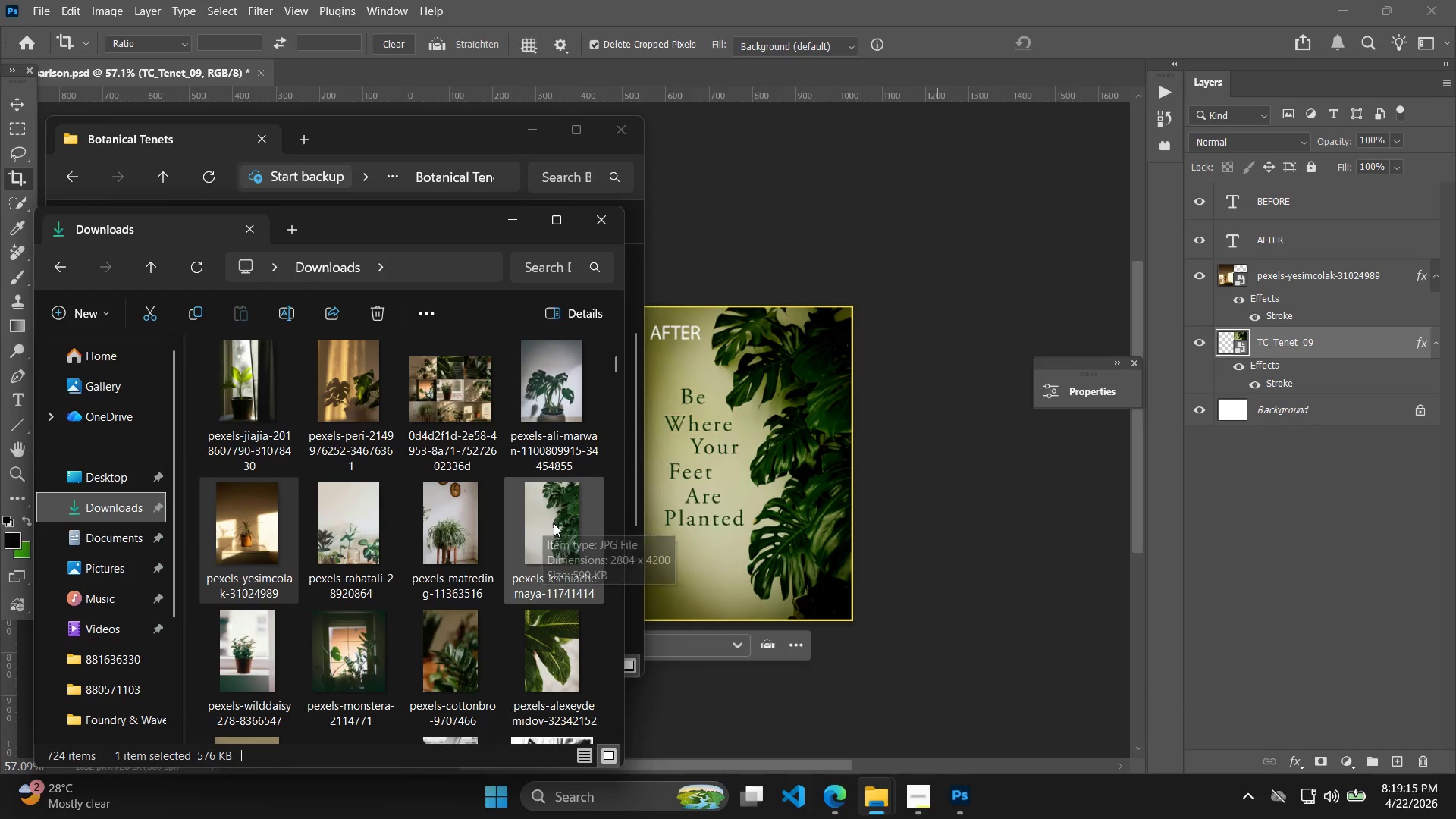 
hold_key(key=ShiftLeft, duration=3.88)
left_click_drag(start_coordinate=[500, 455], to_coordinate=[497, 460])
 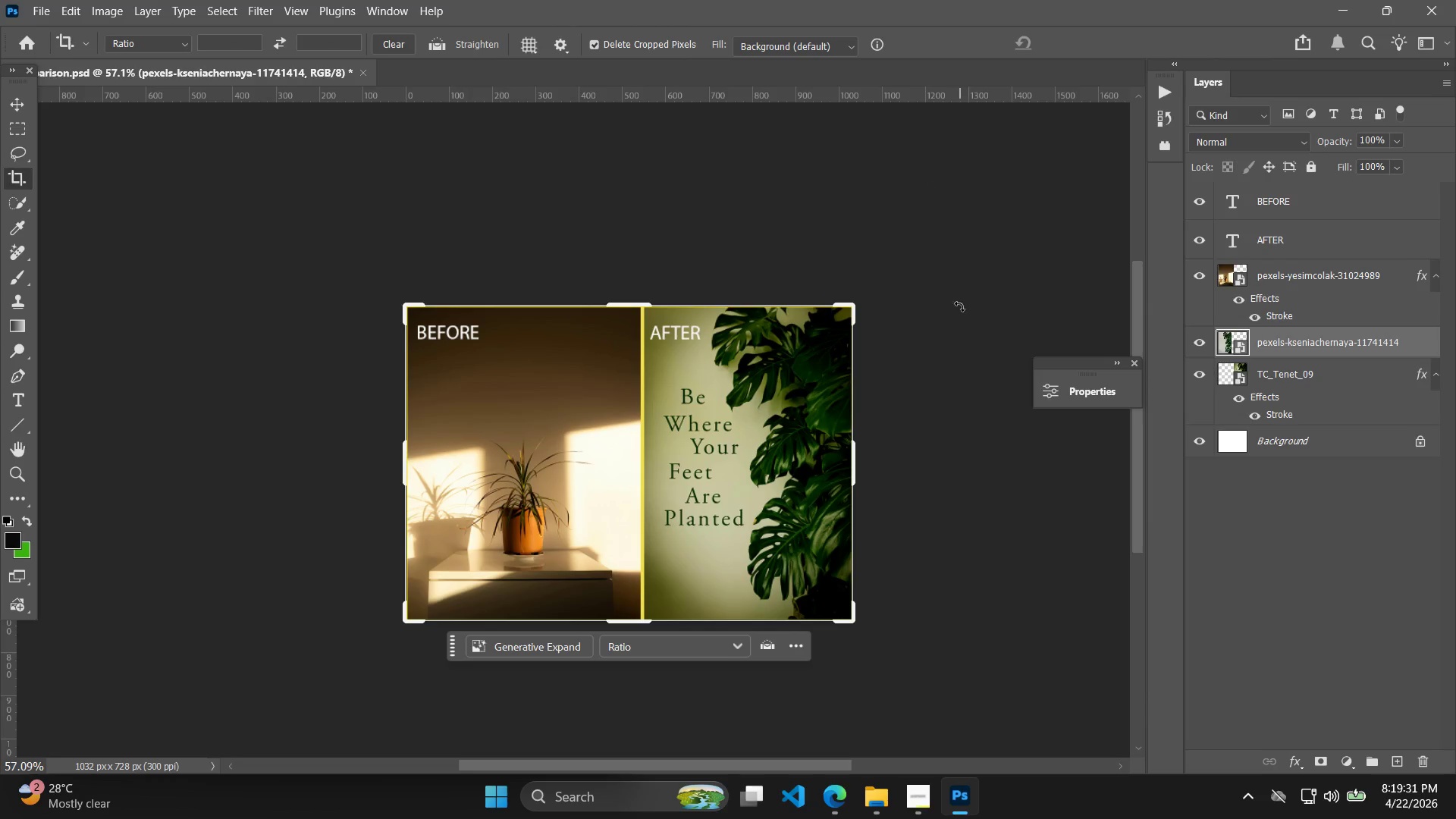 
left_click([1270, 366])
 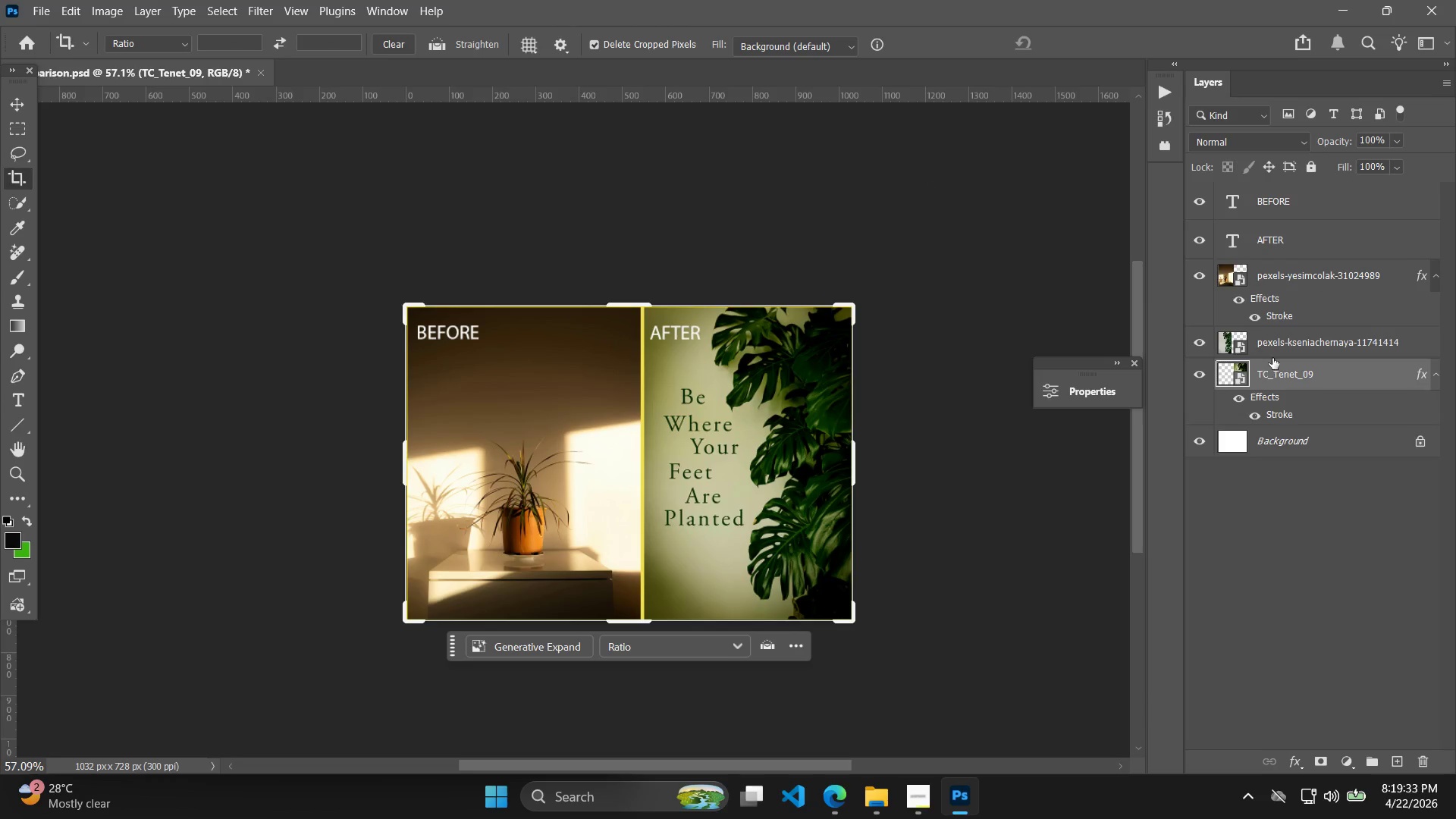 
left_click([1294, 291])
 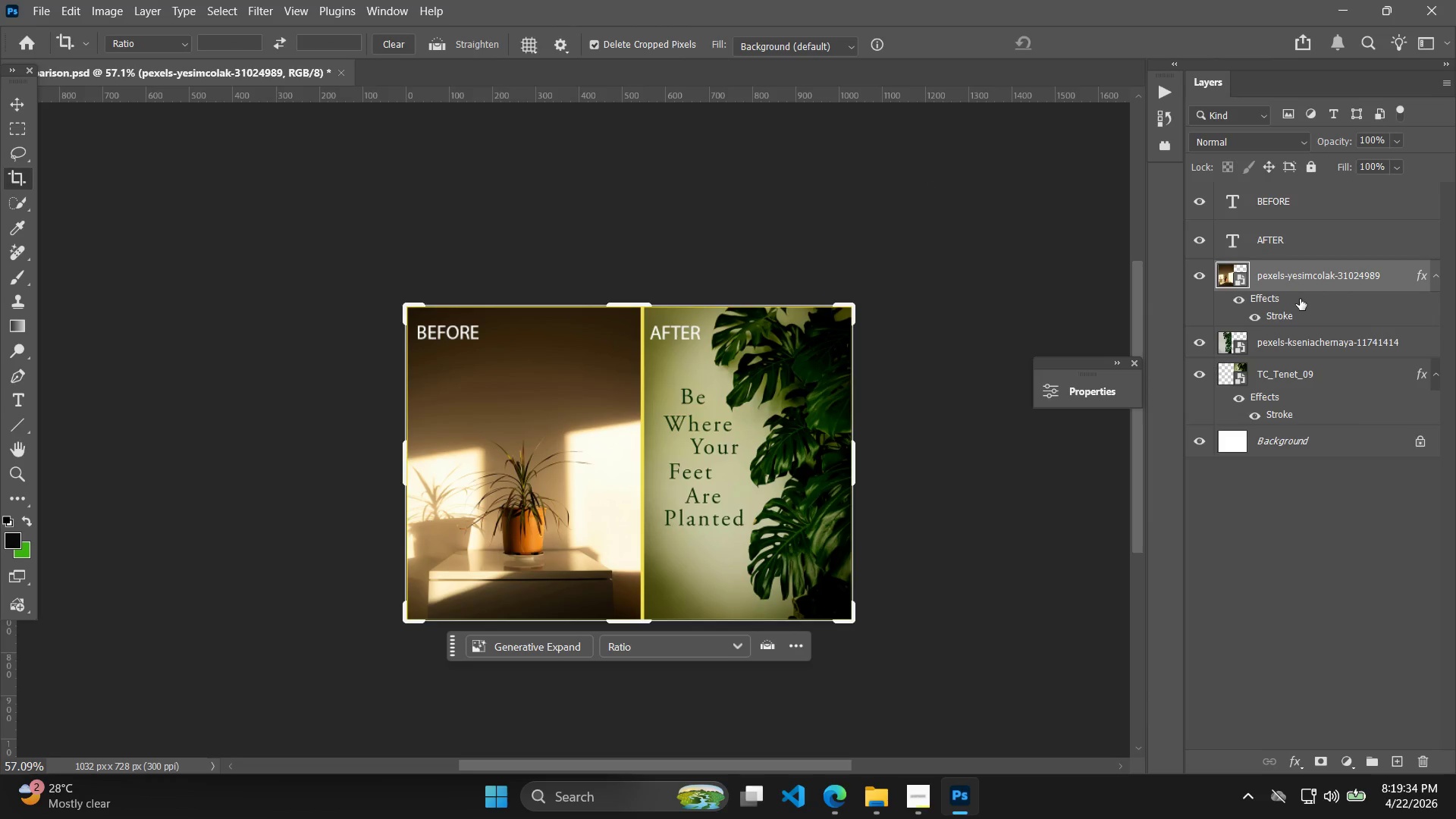 
key(Delete)
 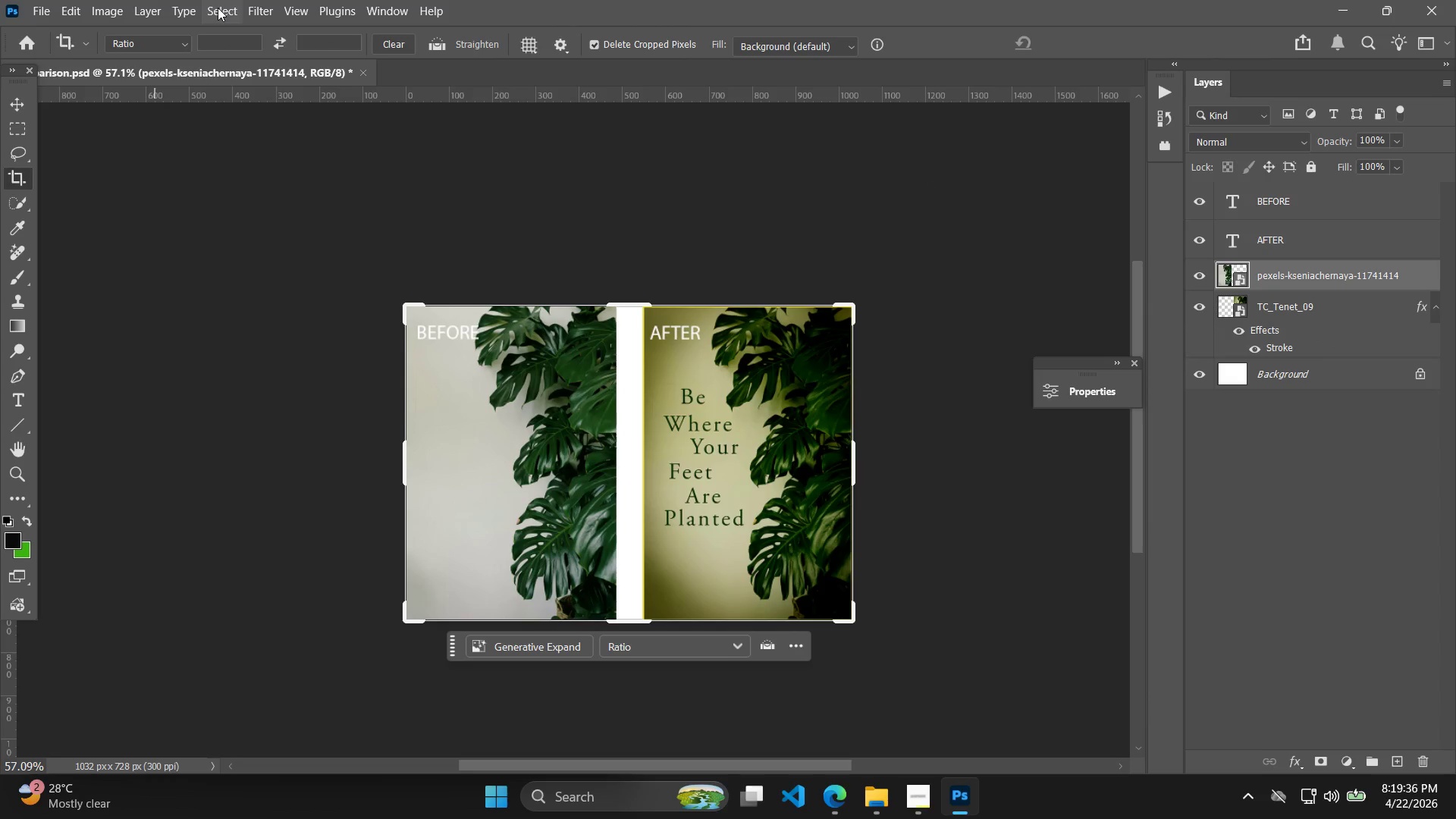 
left_click([156, 9])
 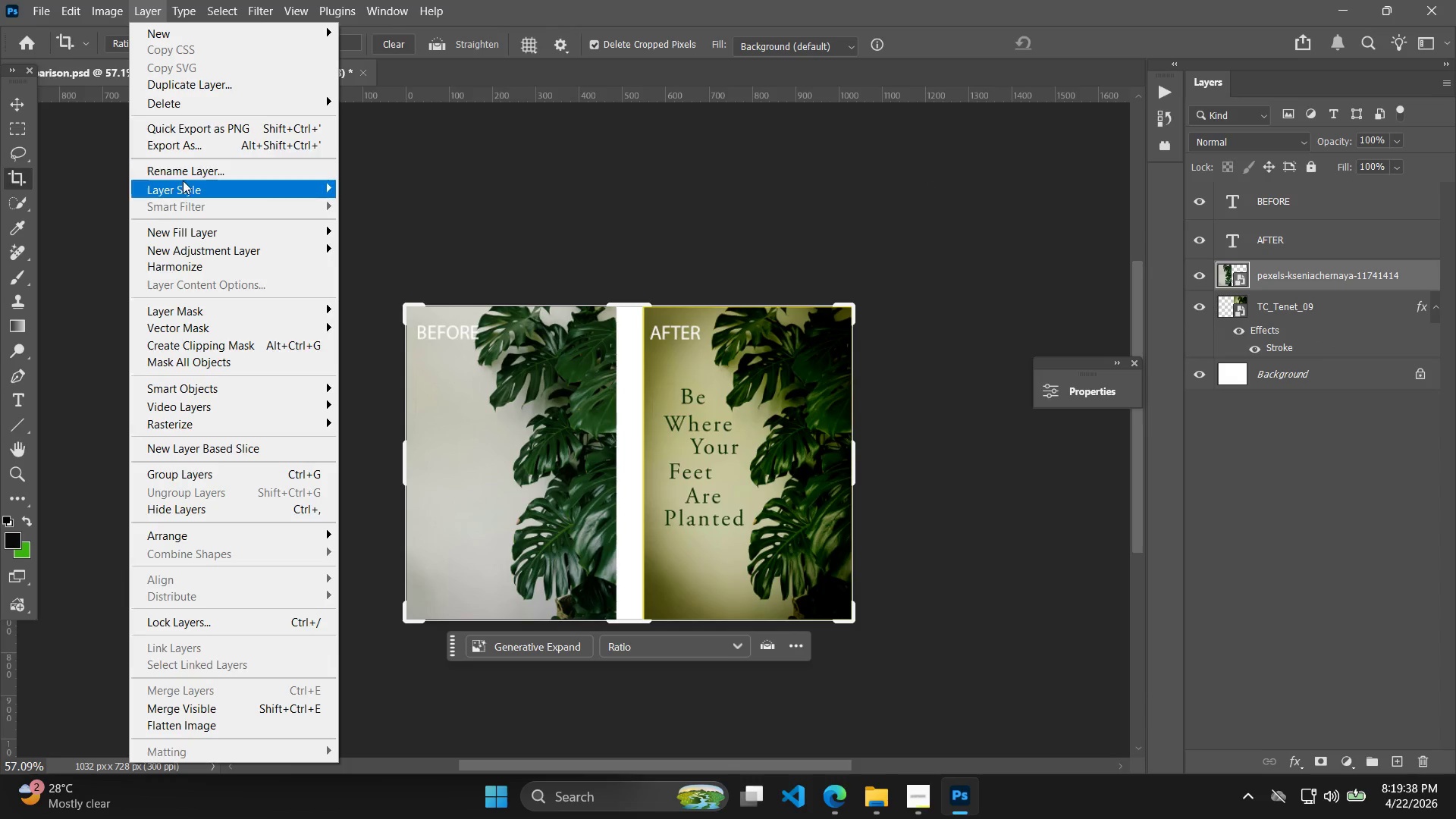 
left_click([185, 192])
 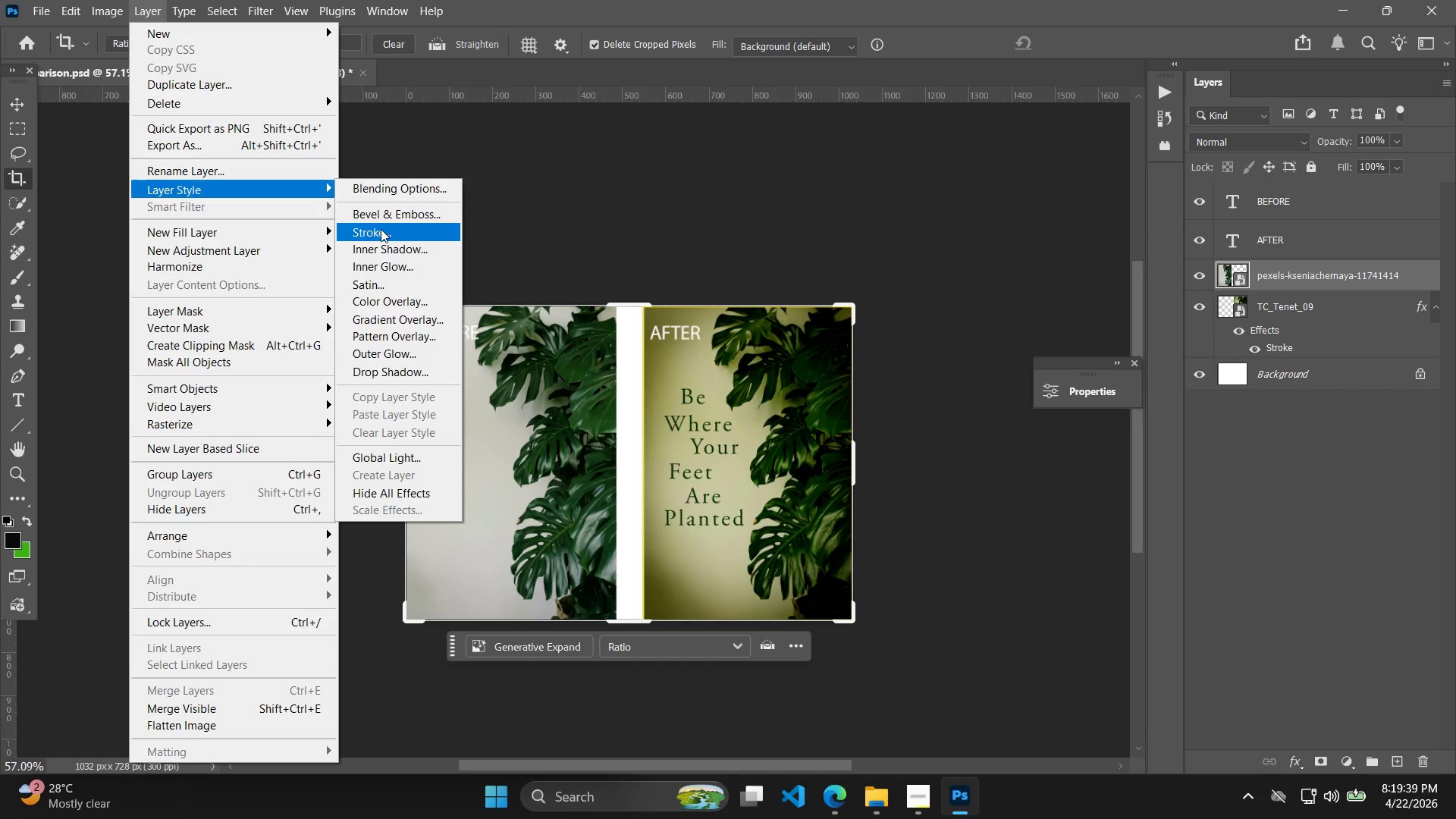 
left_click([380, 233])
 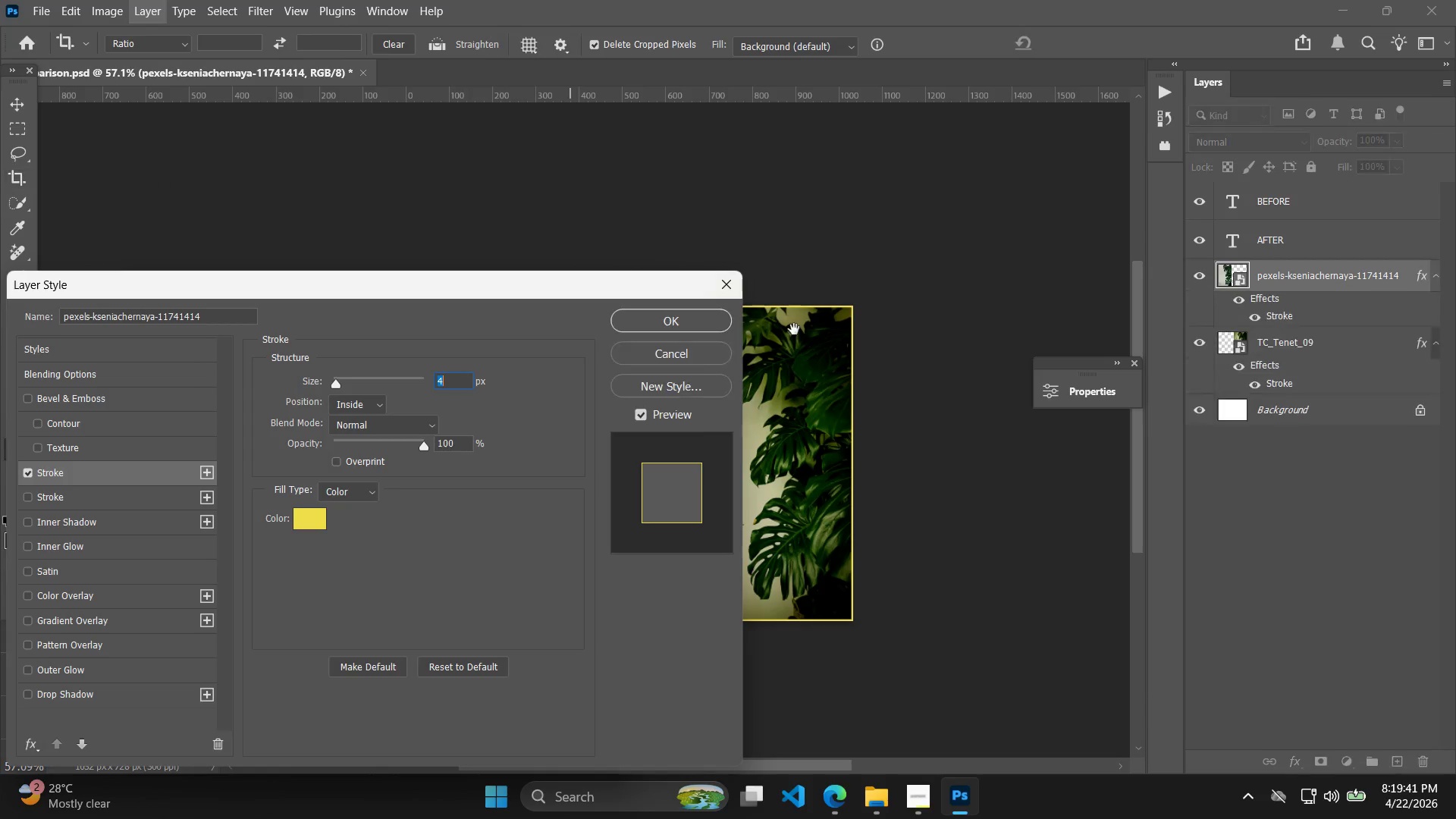 
left_click([685, 326])
 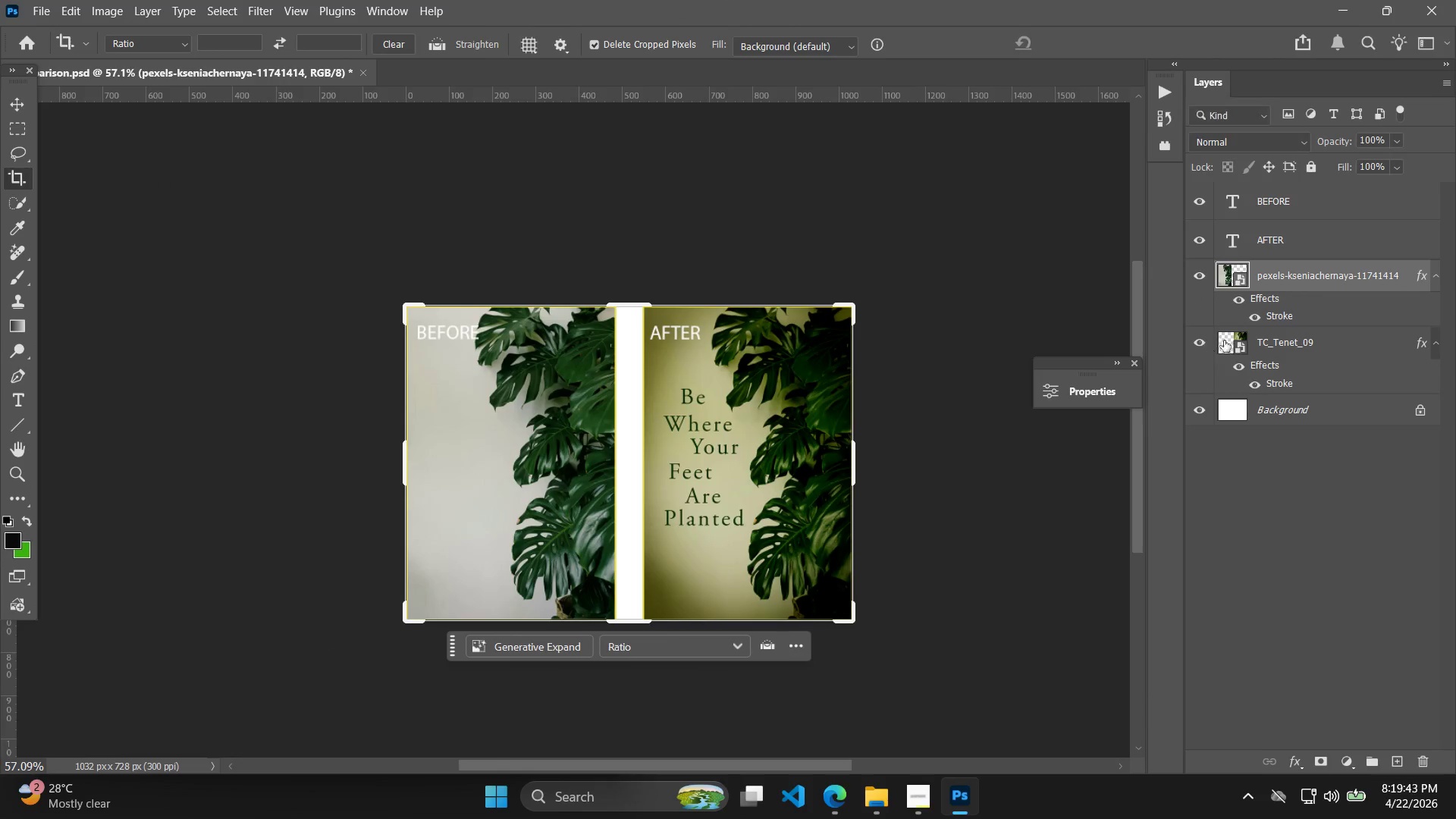 
left_click([1297, 344])
 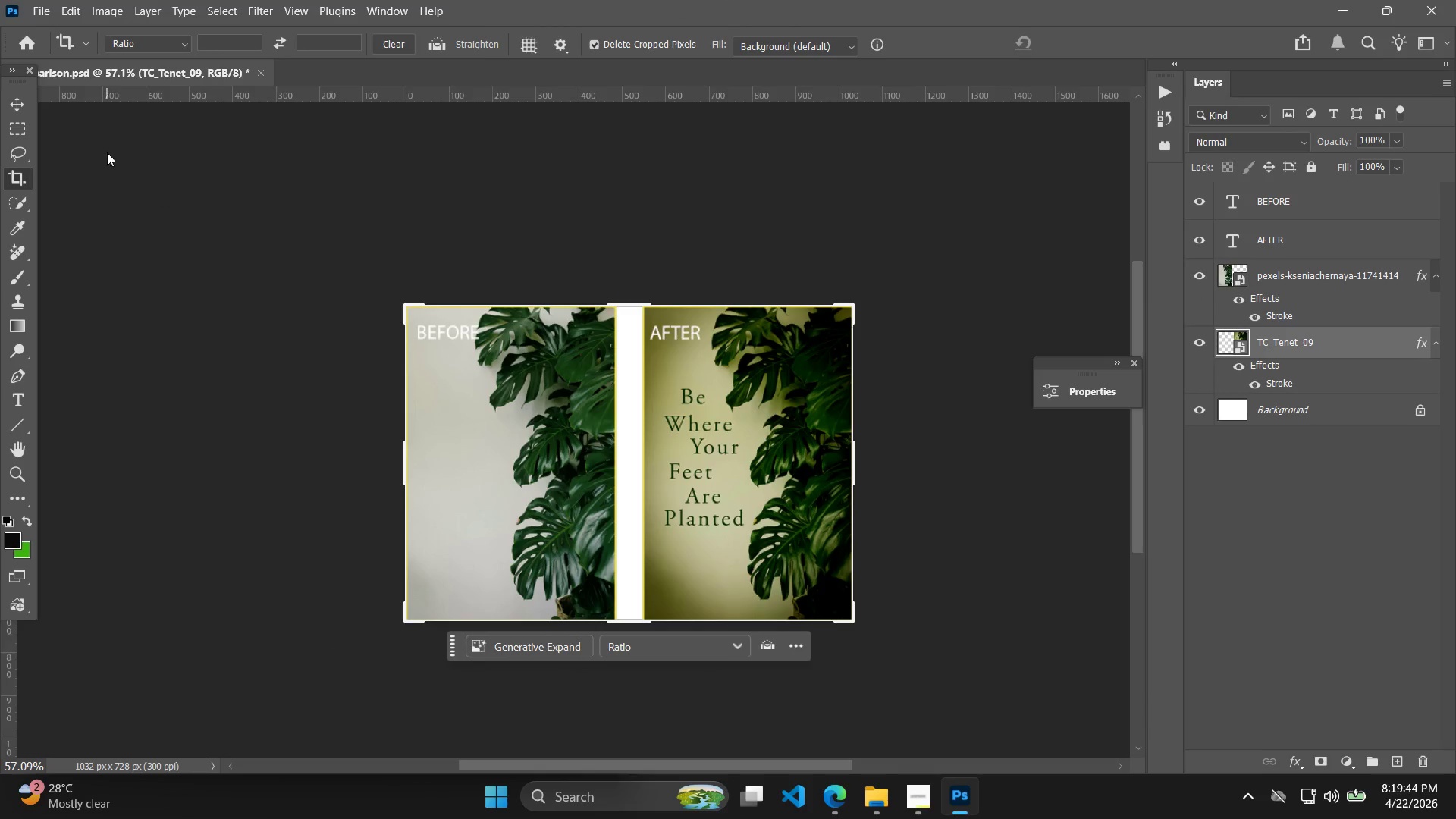 
left_click([23, 104])
 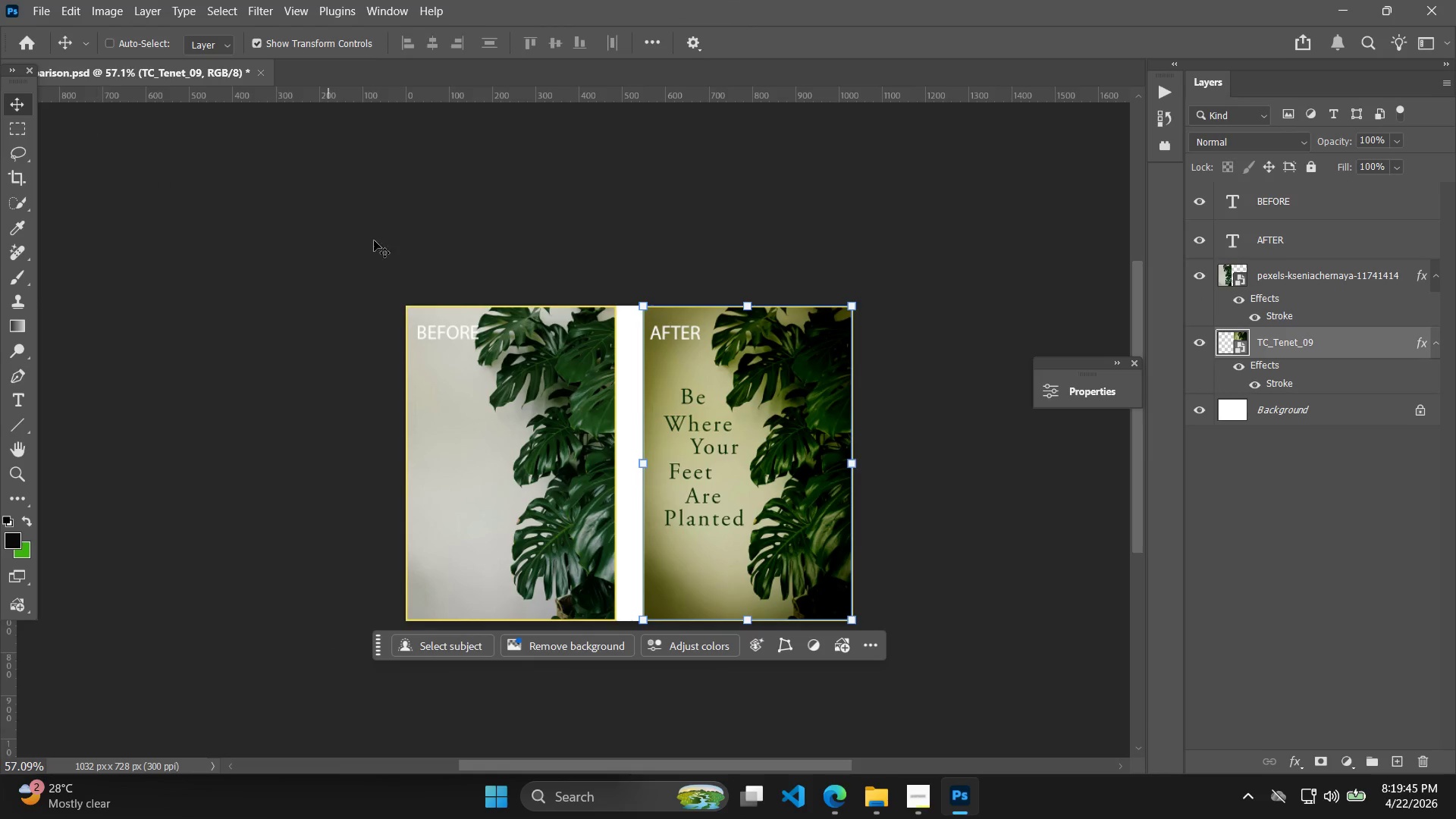 
hold_key(key=ShiftLeft, duration=1.38)
left_click_drag(start_coordinate=[727, 438], to_coordinate=[702, 432])
 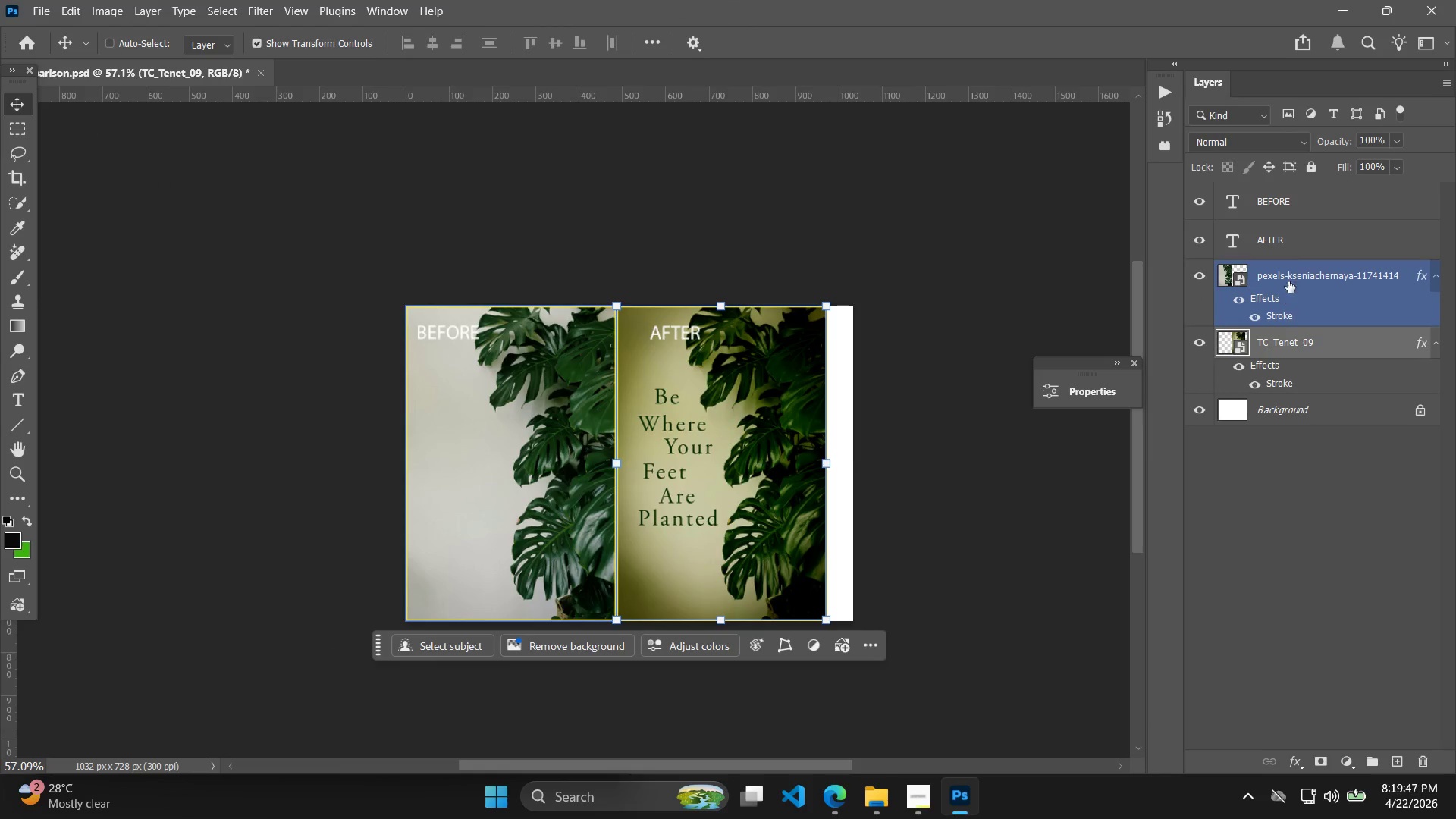 
left_click([1296, 254])
 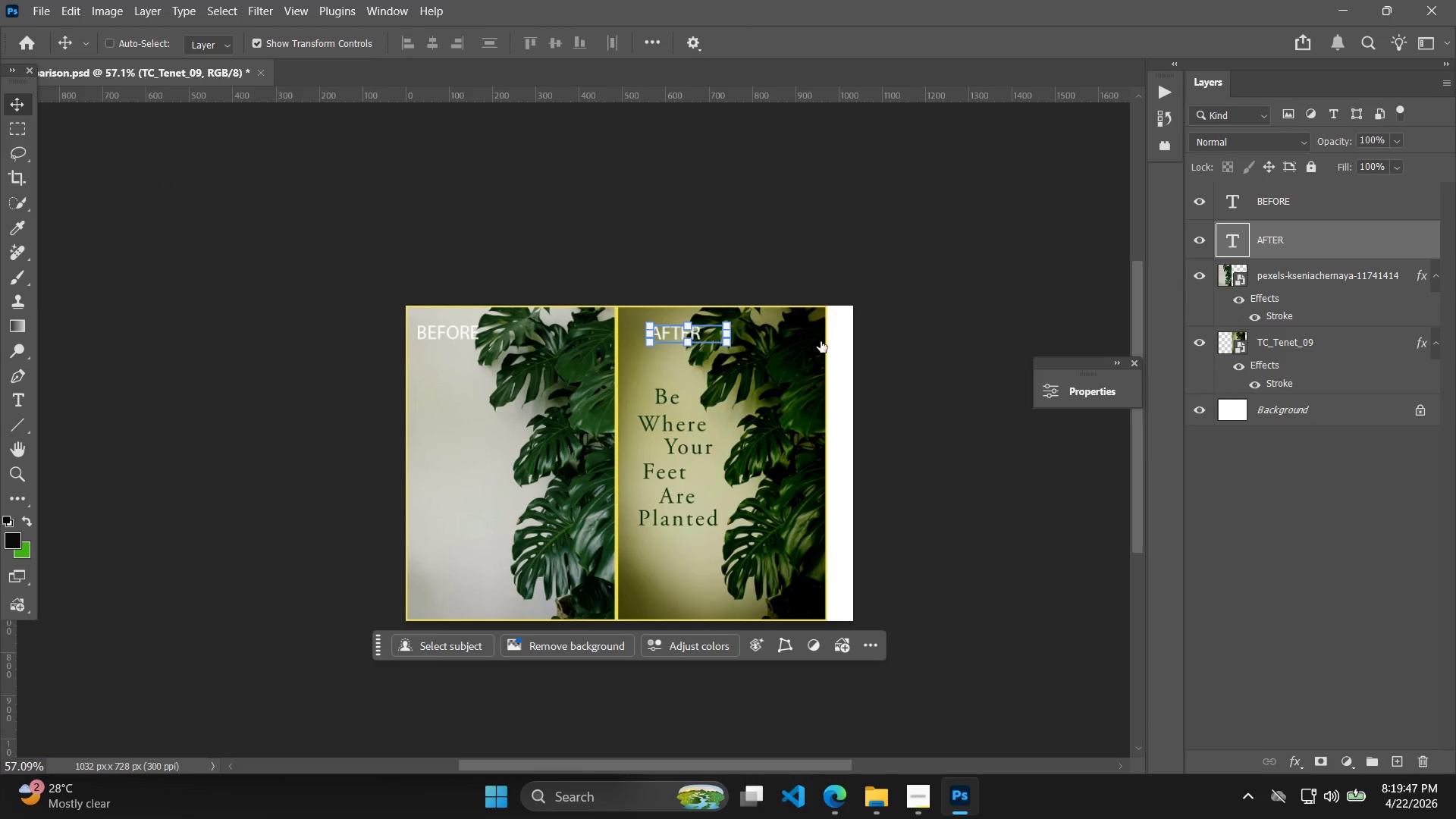 
hold_key(key=ShiftLeft, duration=1.77)
left_click_drag(start_coordinate=[678, 331], to_coordinate=[657, 332])
 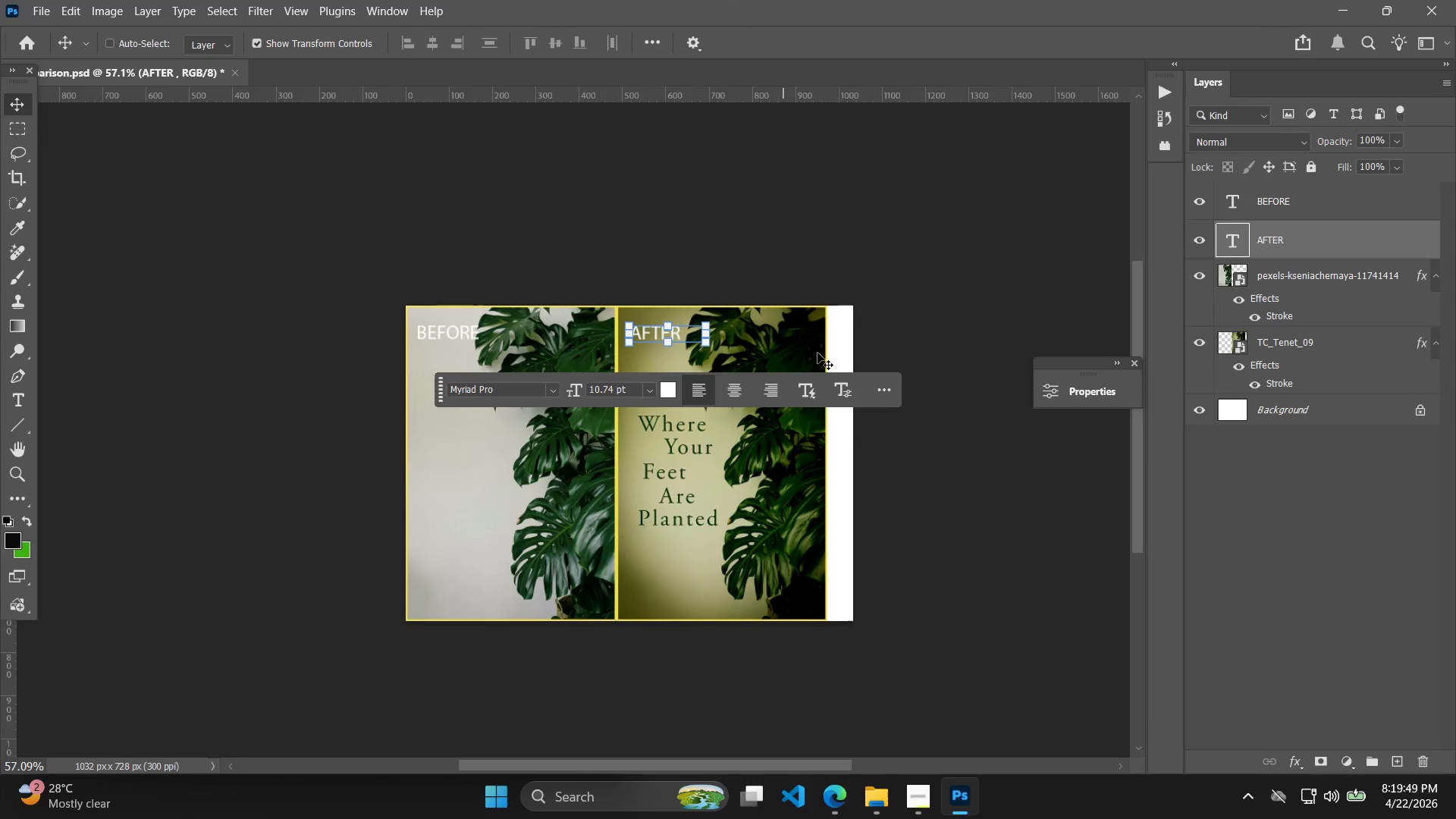 
key(C)
 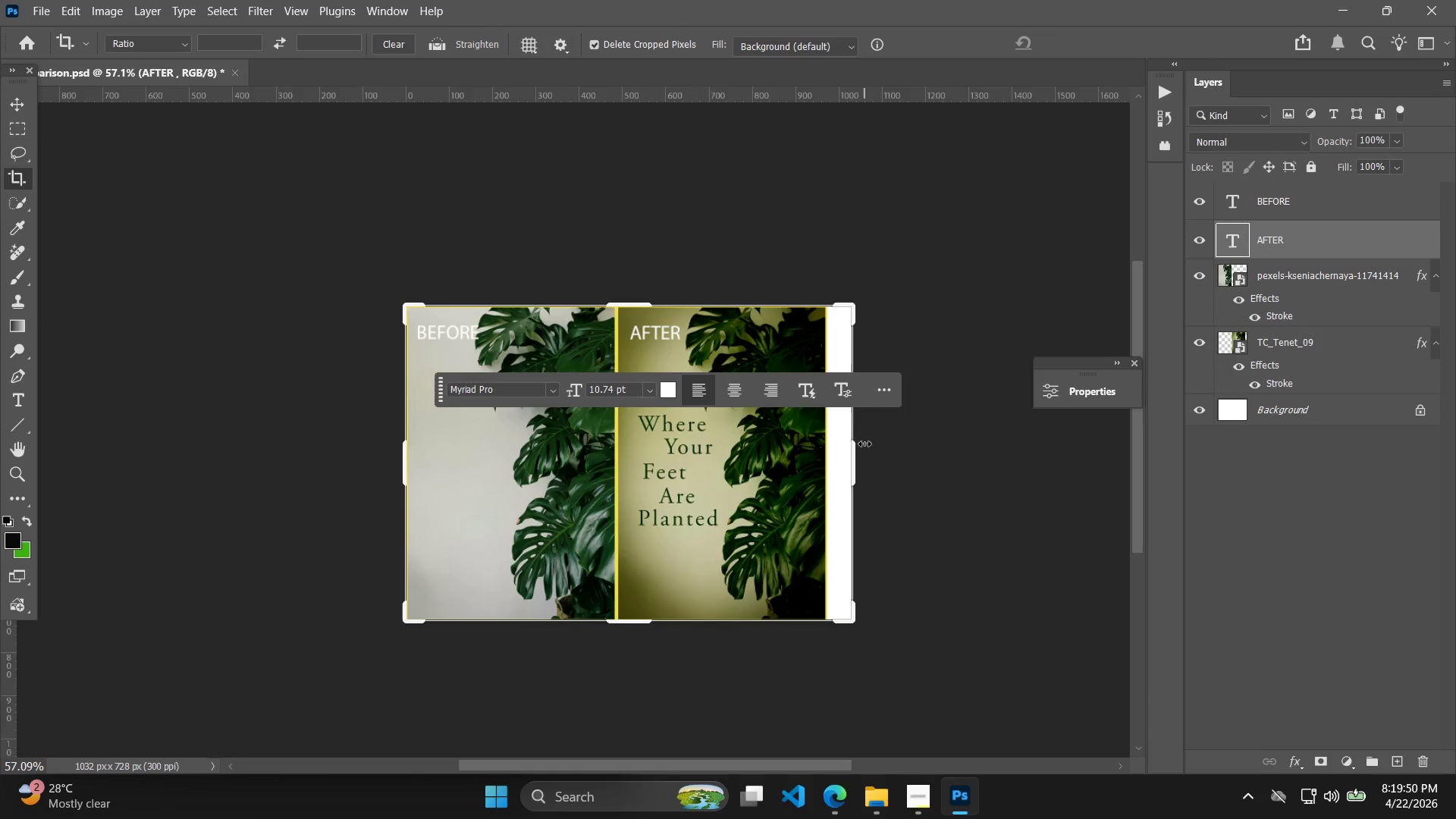 
left_click_drag(start_coordinate=[856, 450], to_coordinate=[843, 450])
 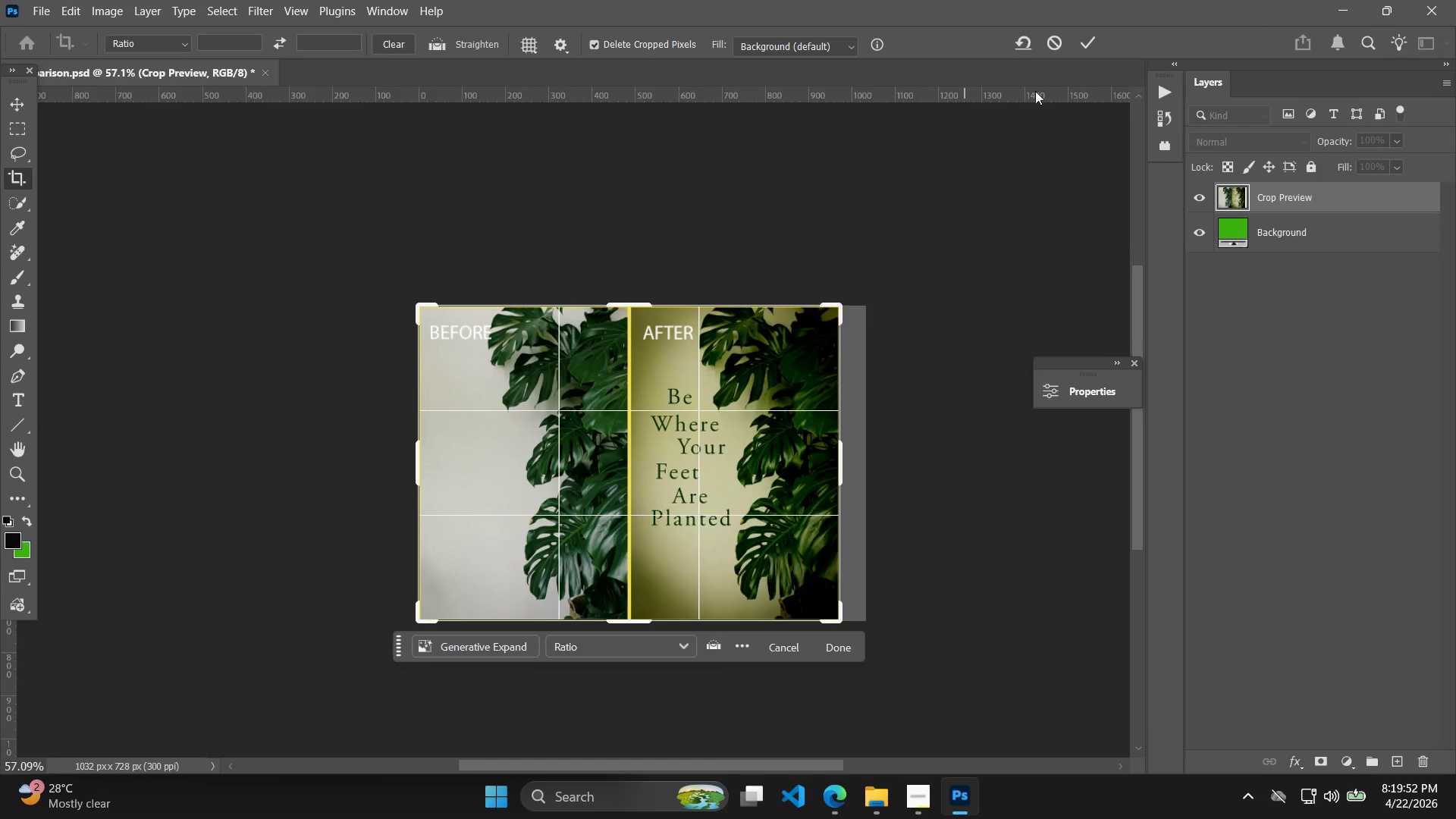 
key(ArrowRight)
 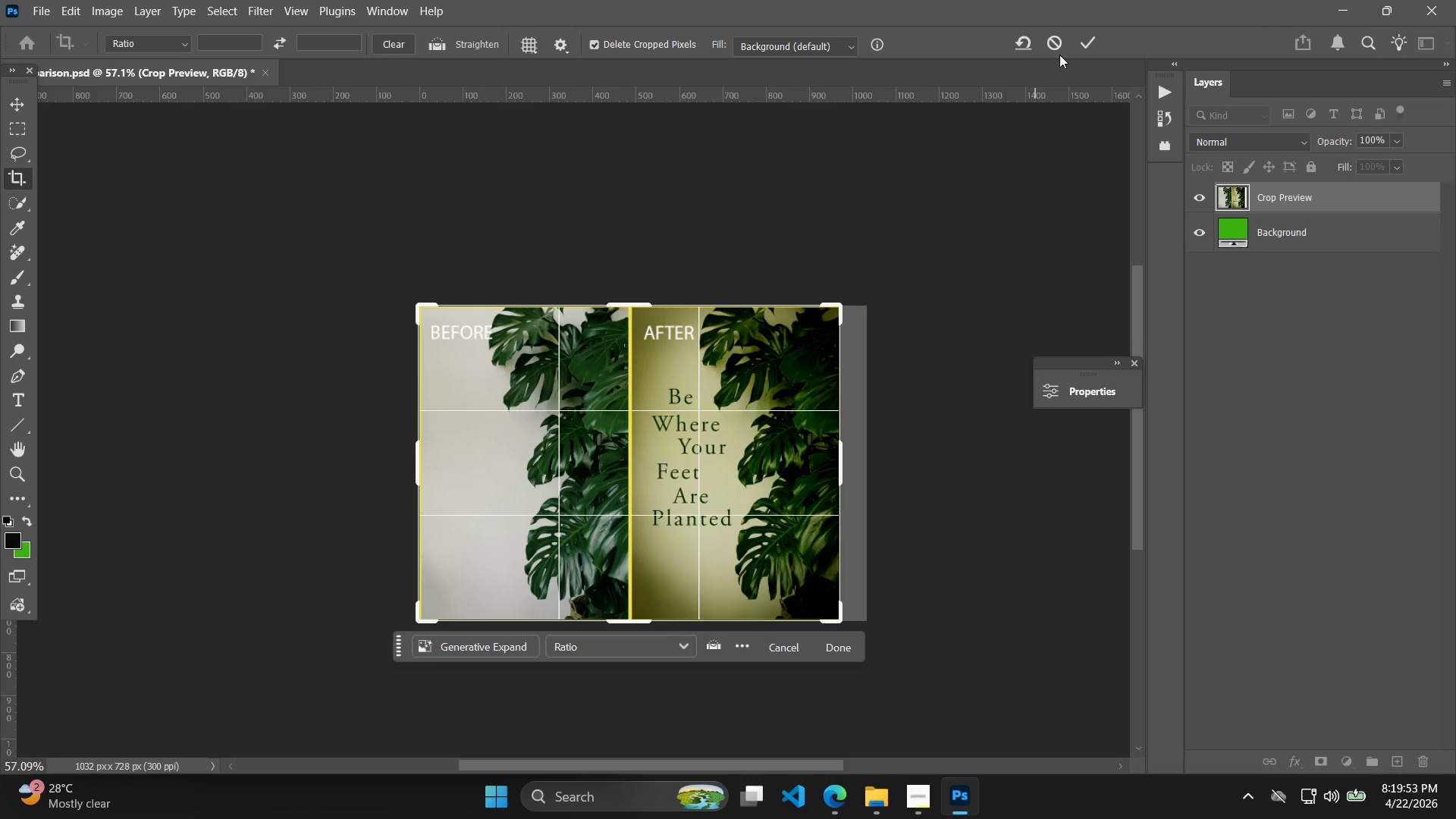 
left_click([1091, 33])
 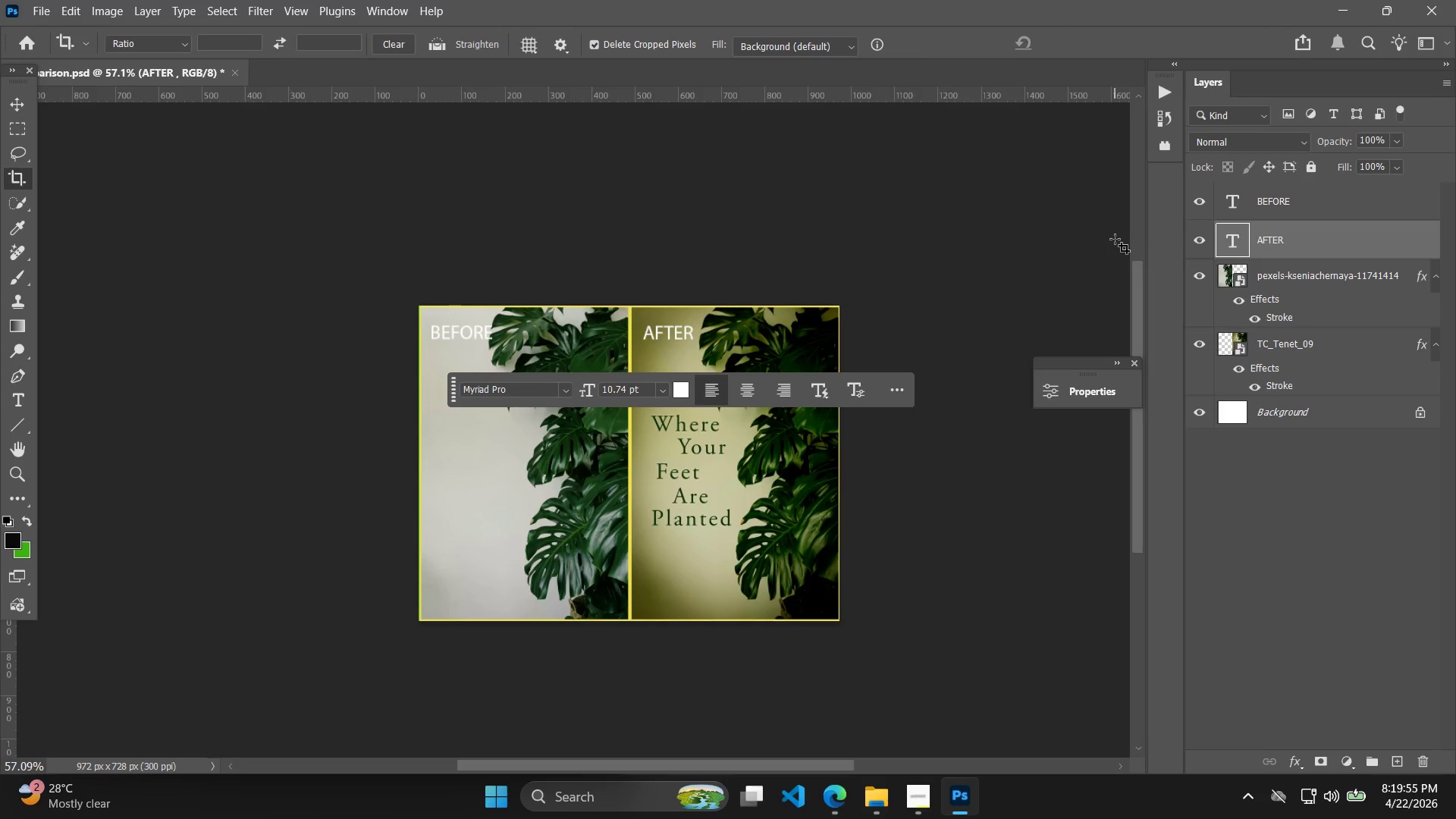 
key(Alt+Control+Shift+W)
 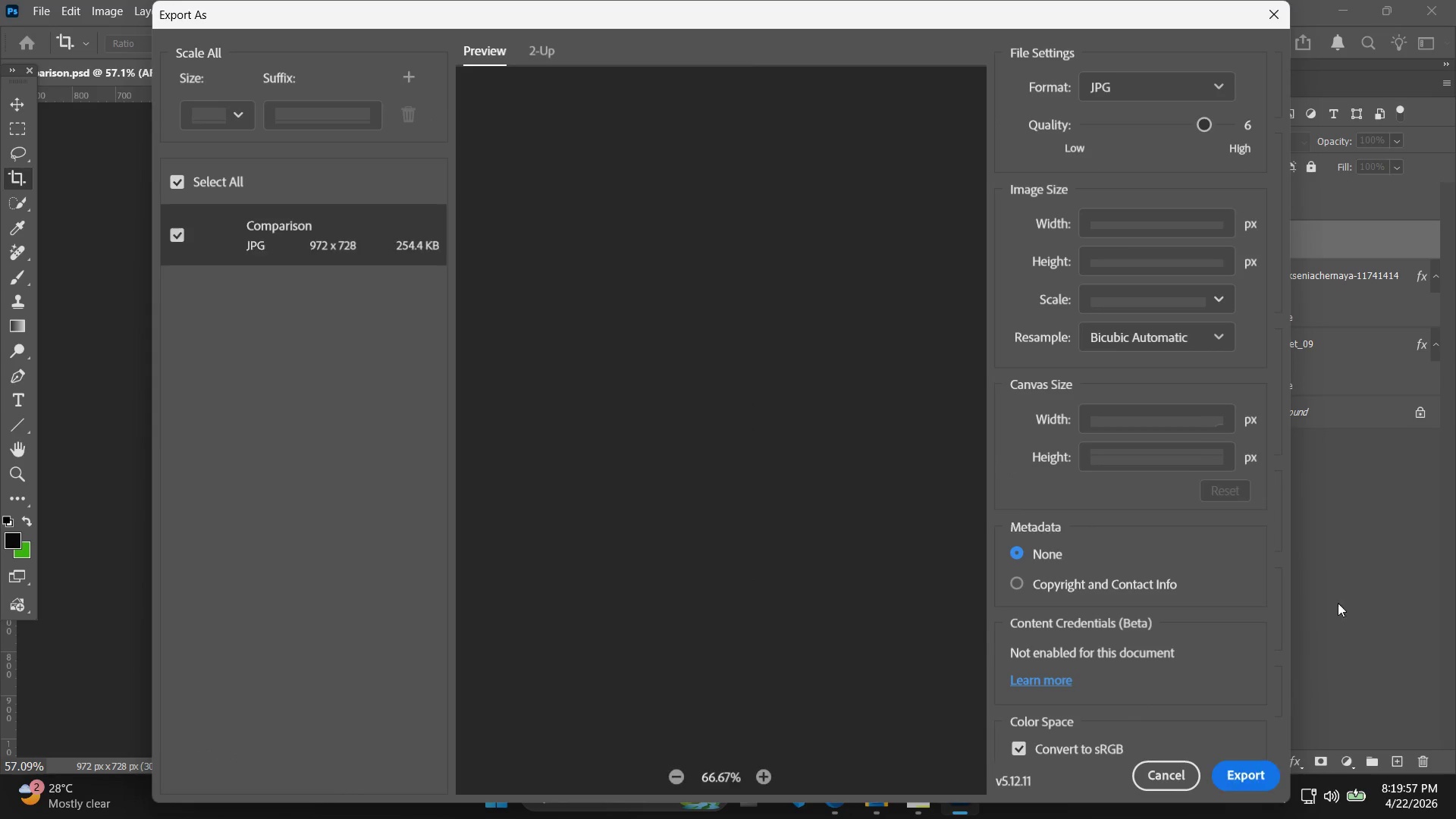 
left_click([1265, 767])
 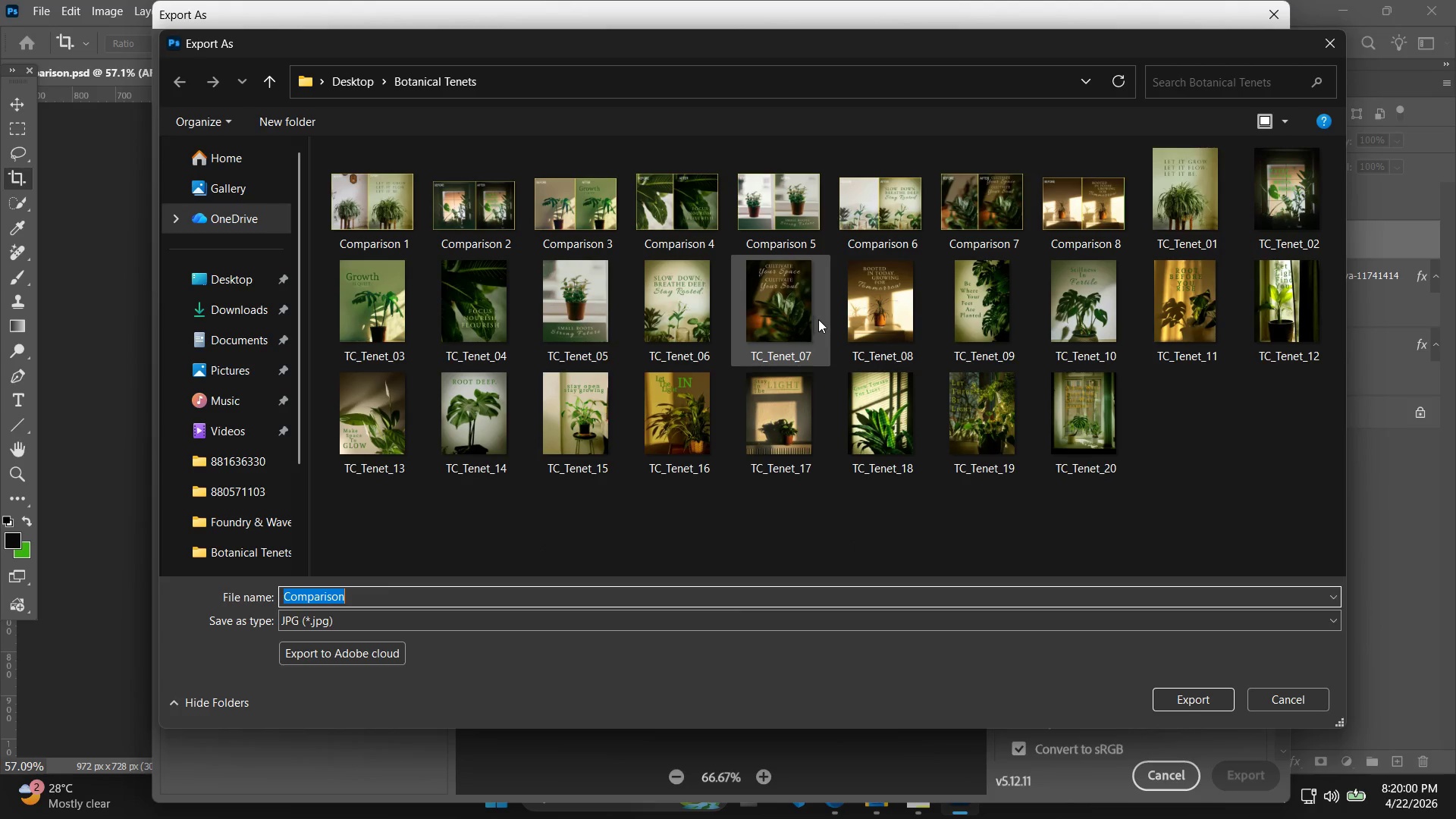 
left_click([425, 602])
 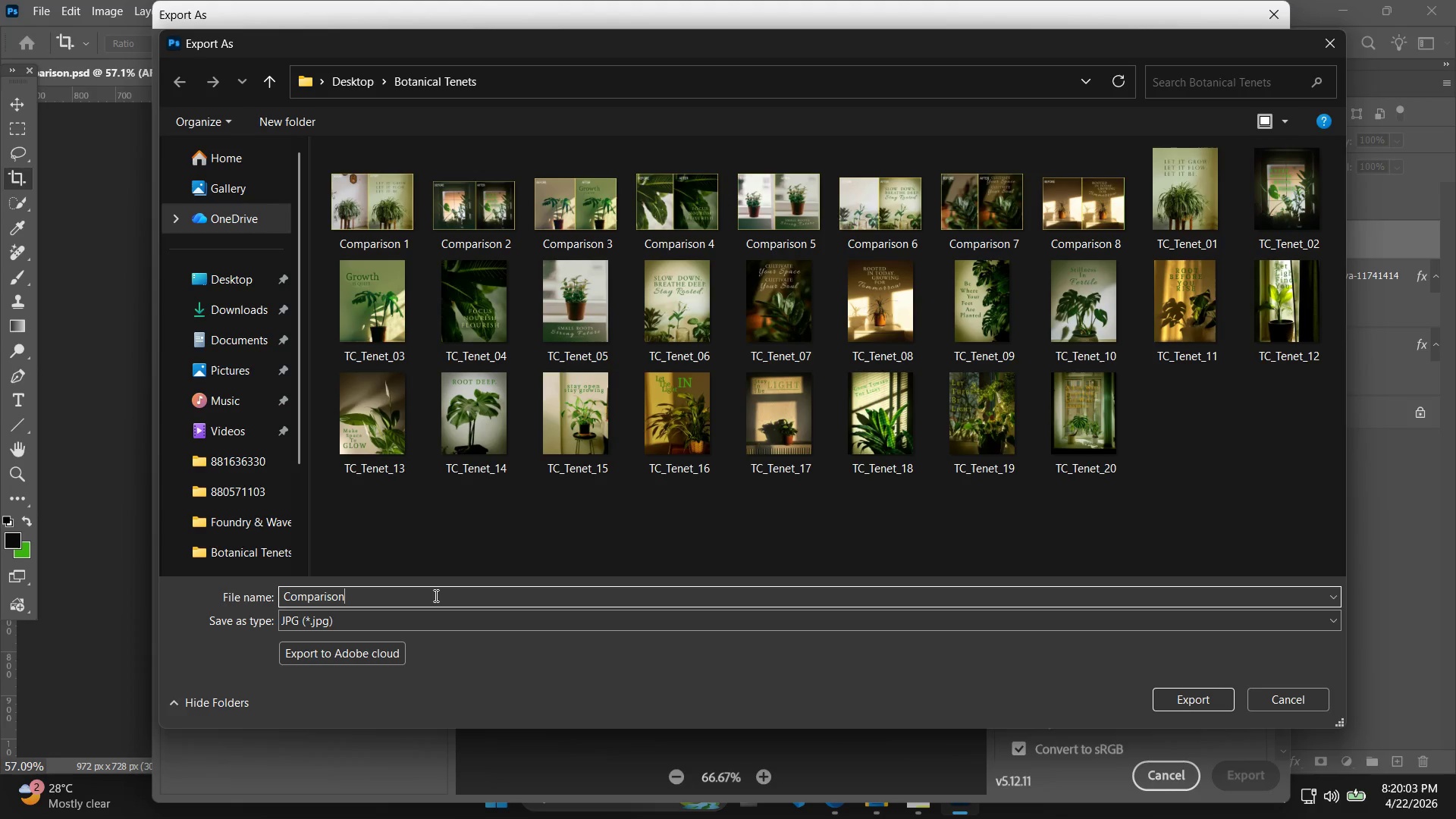 
key(Space)
 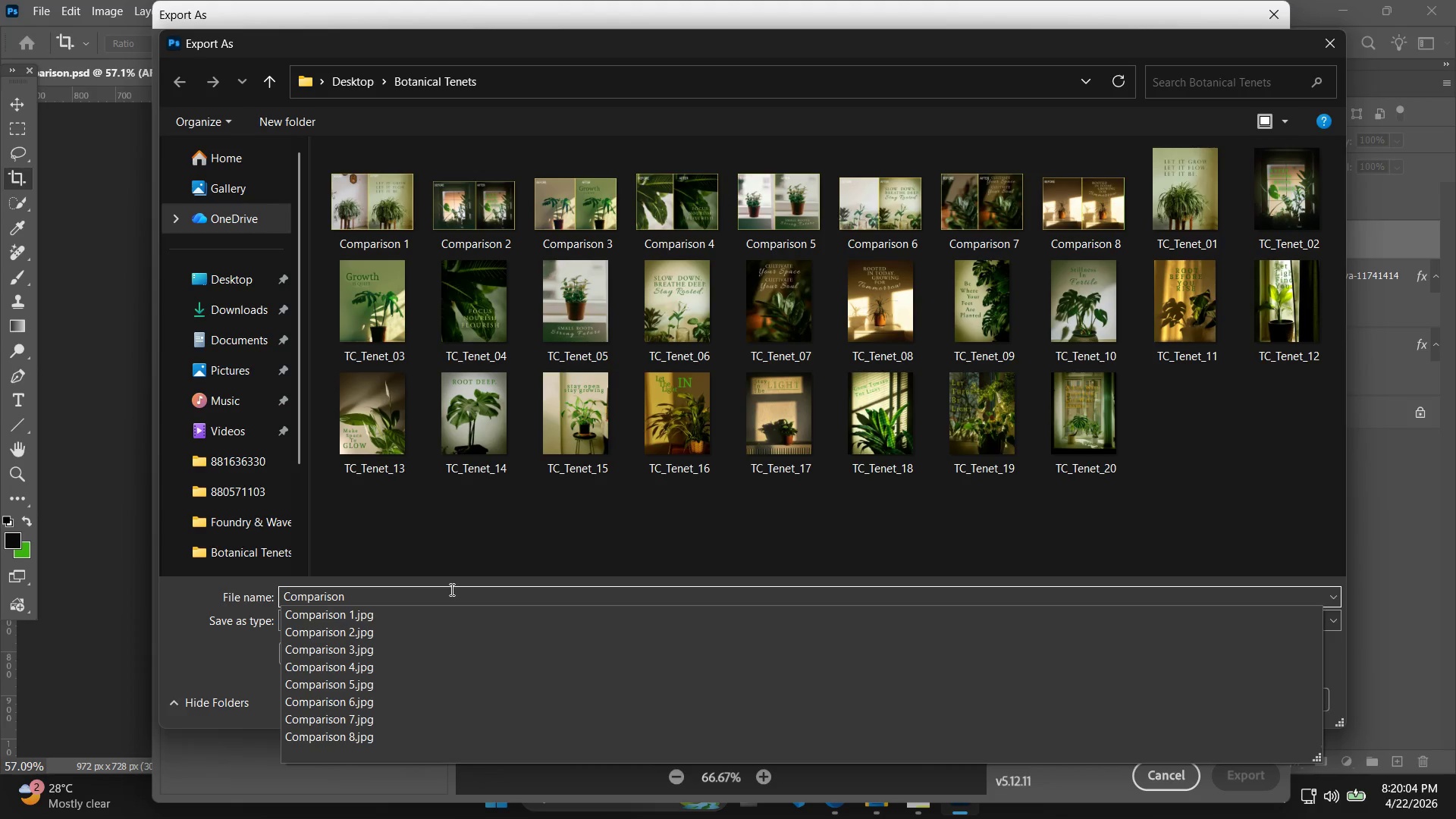 
key(9)
 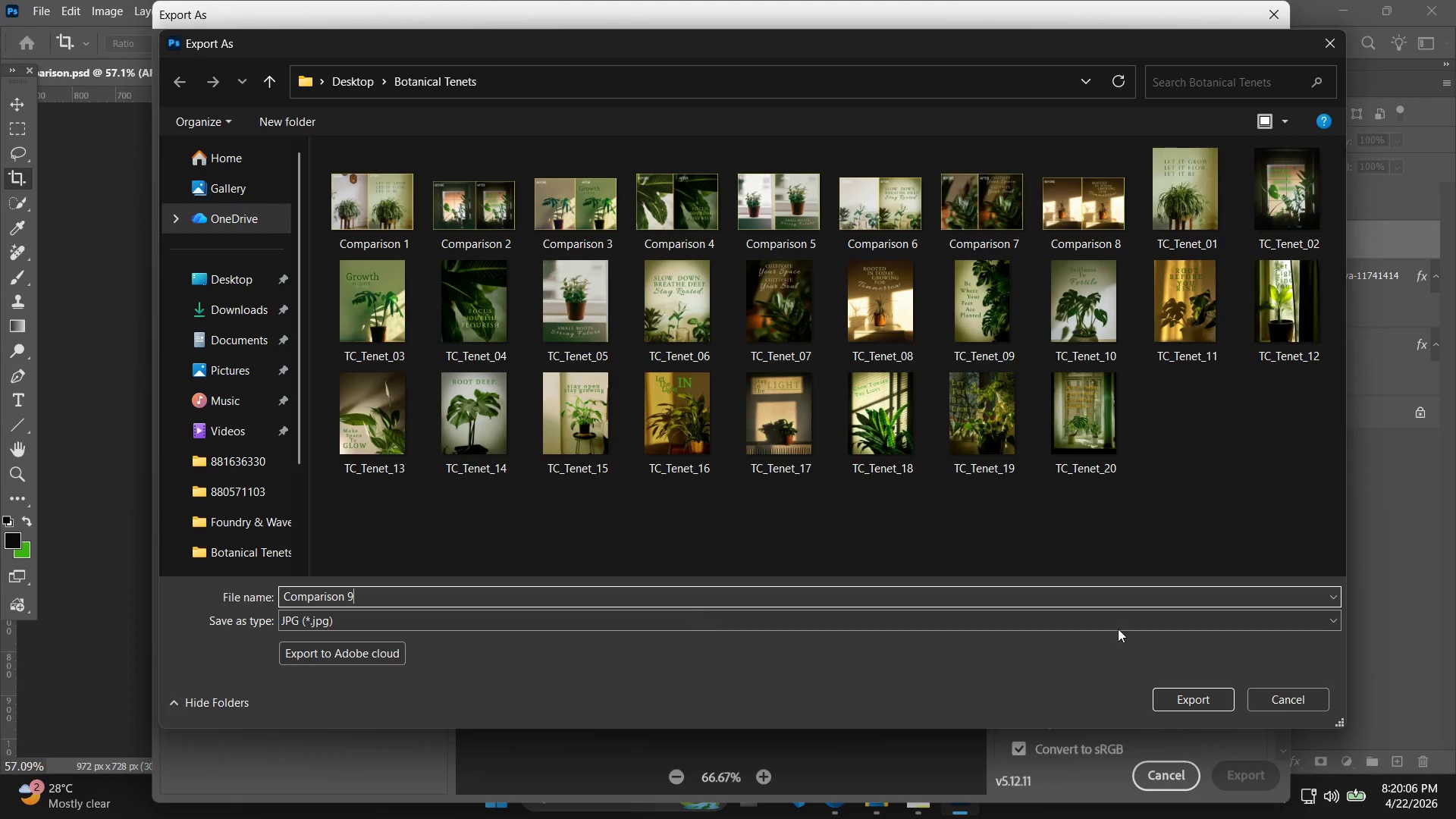 
left_click([1175, 698])
 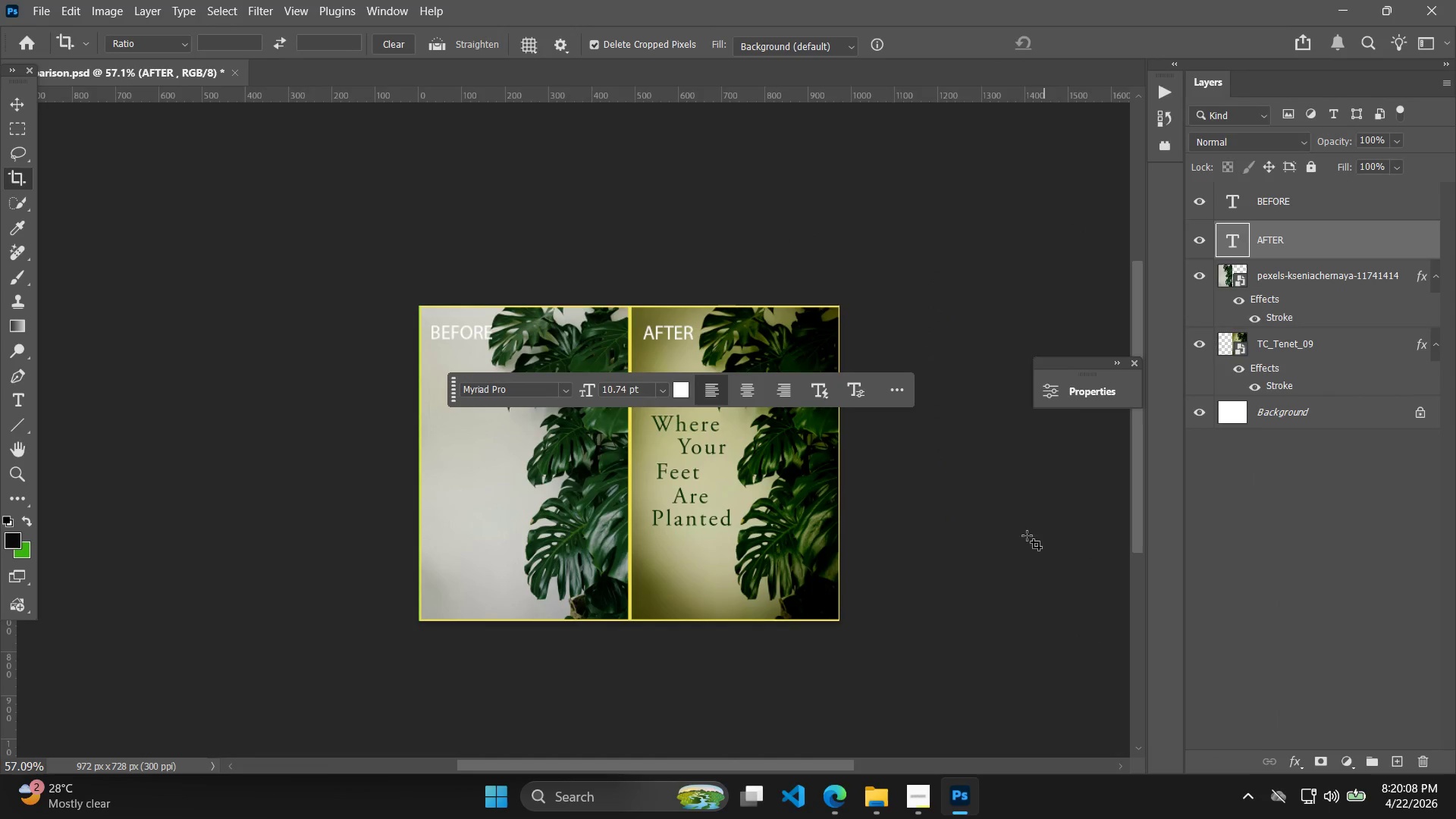 
key(Alt+Tab)
 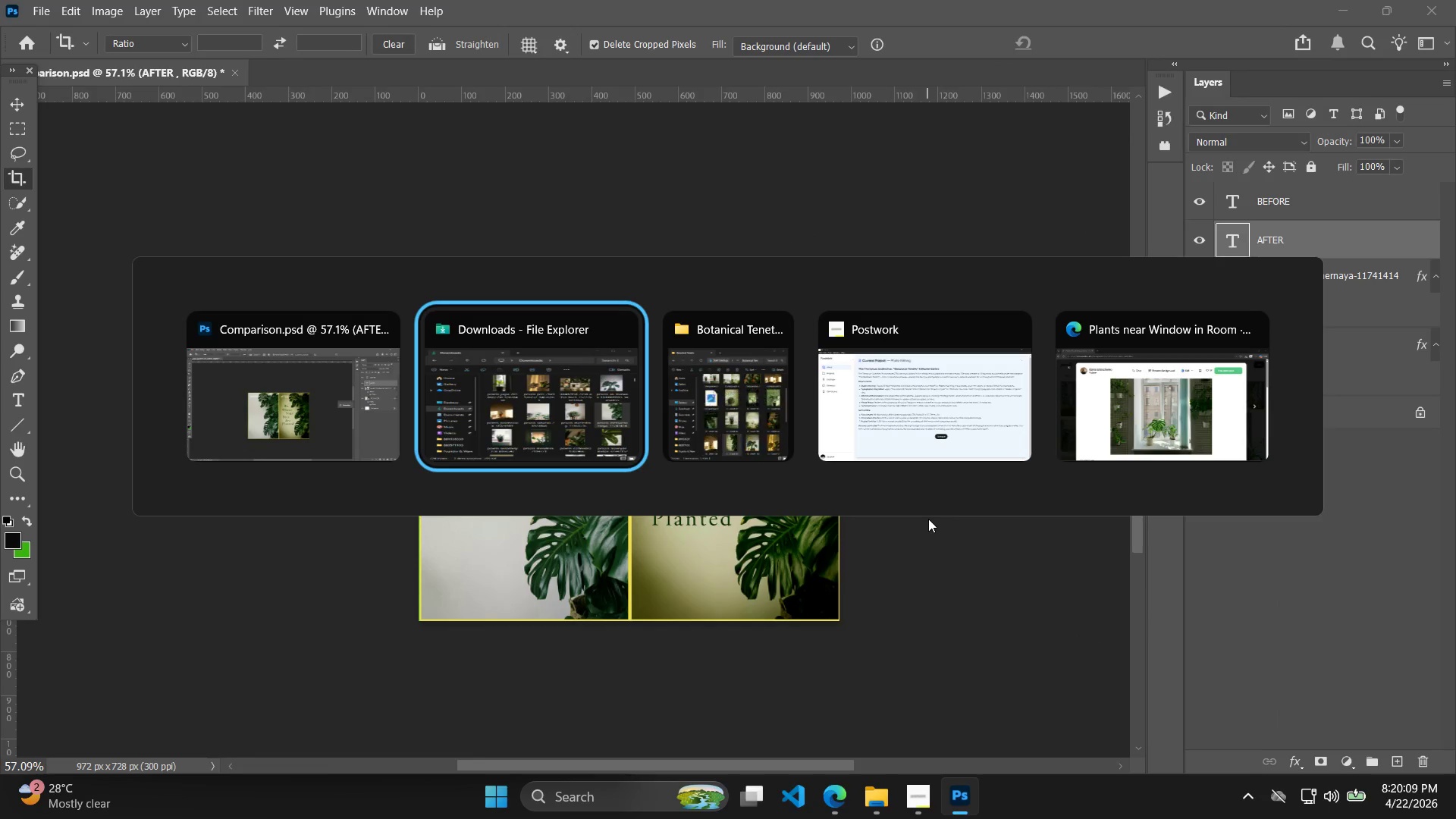 
key(Alt+Tab)
 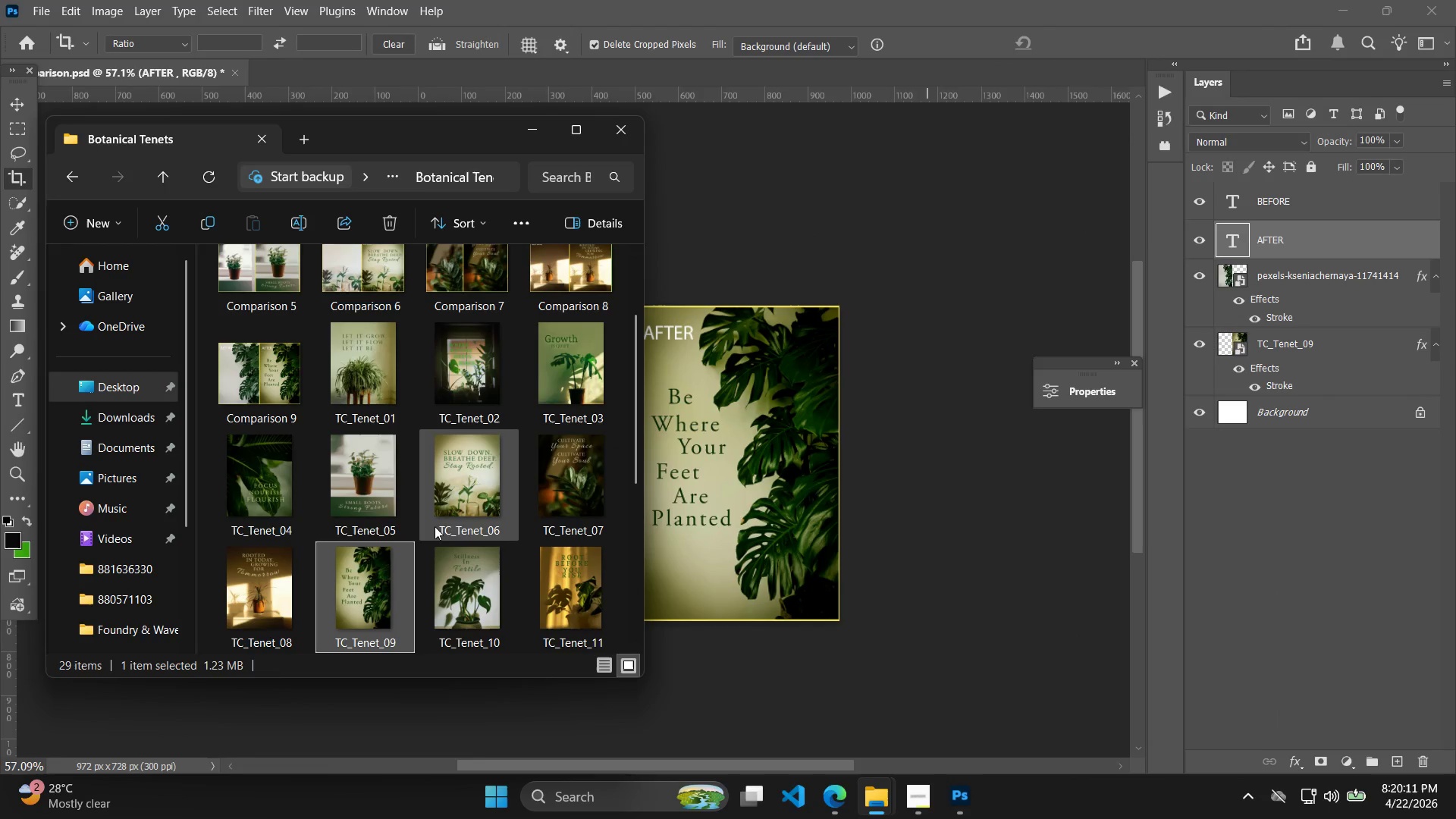 
left_click_drag(start_coordinate=[464, 380], to_coordinate=[752, 485])
 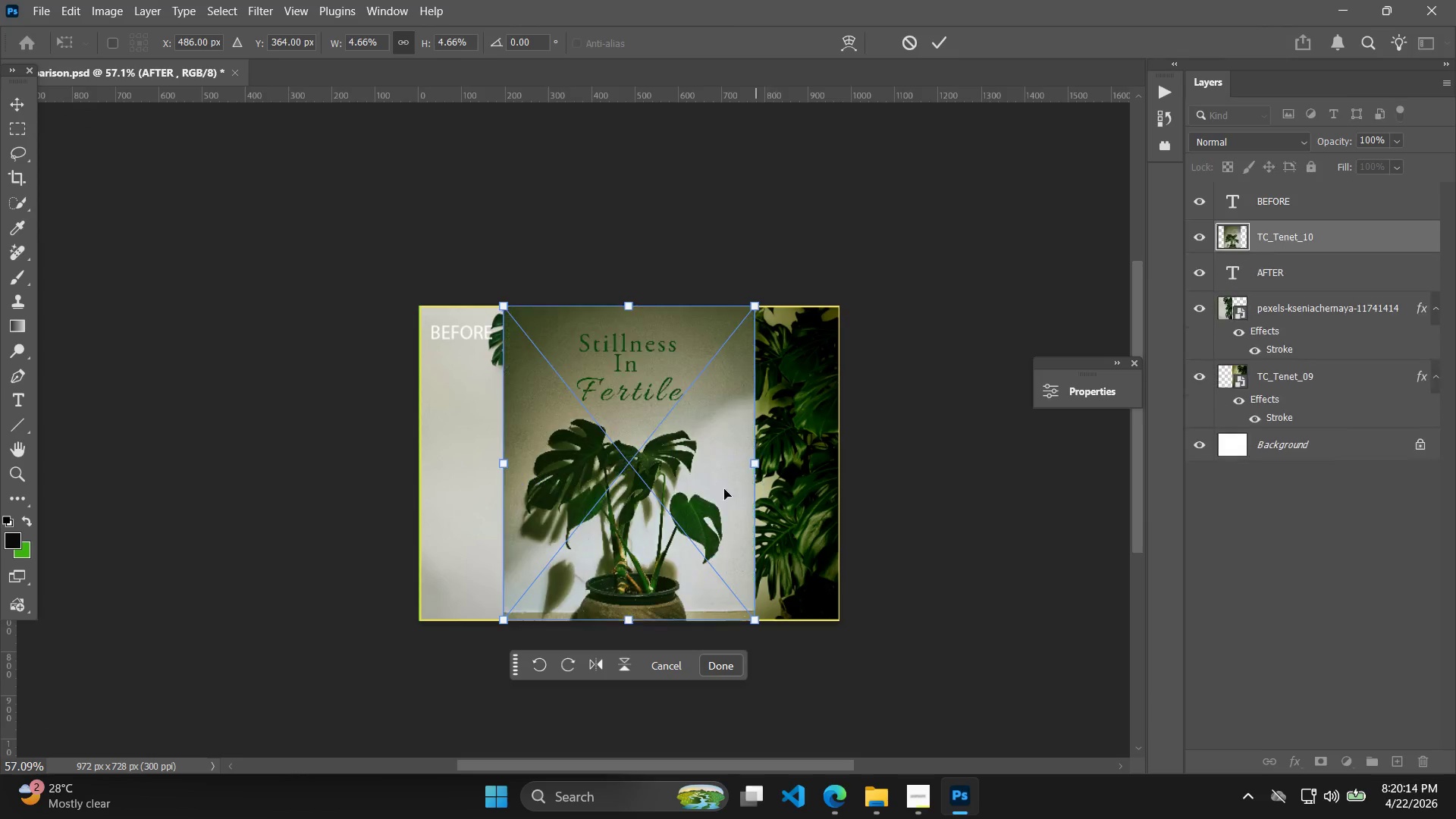 
scroll: coordinate [450, 523], scroll_direction: down, amount: 1.0
 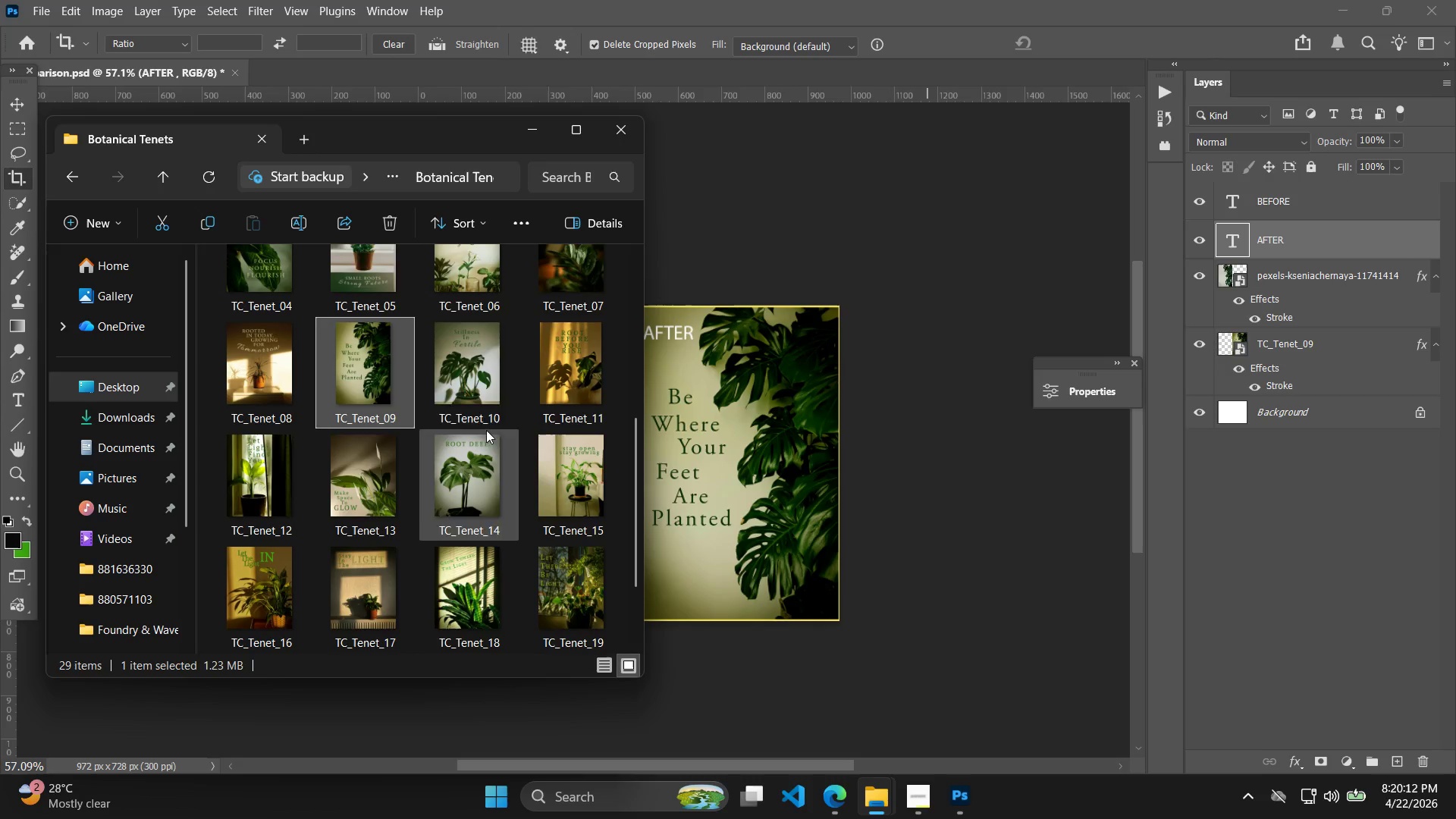 
hold_key(key=ShiftLeft, duration=1.25)
left_click_drag(start_coordinate=[673, 491], to_coordinate=[757, 498])
 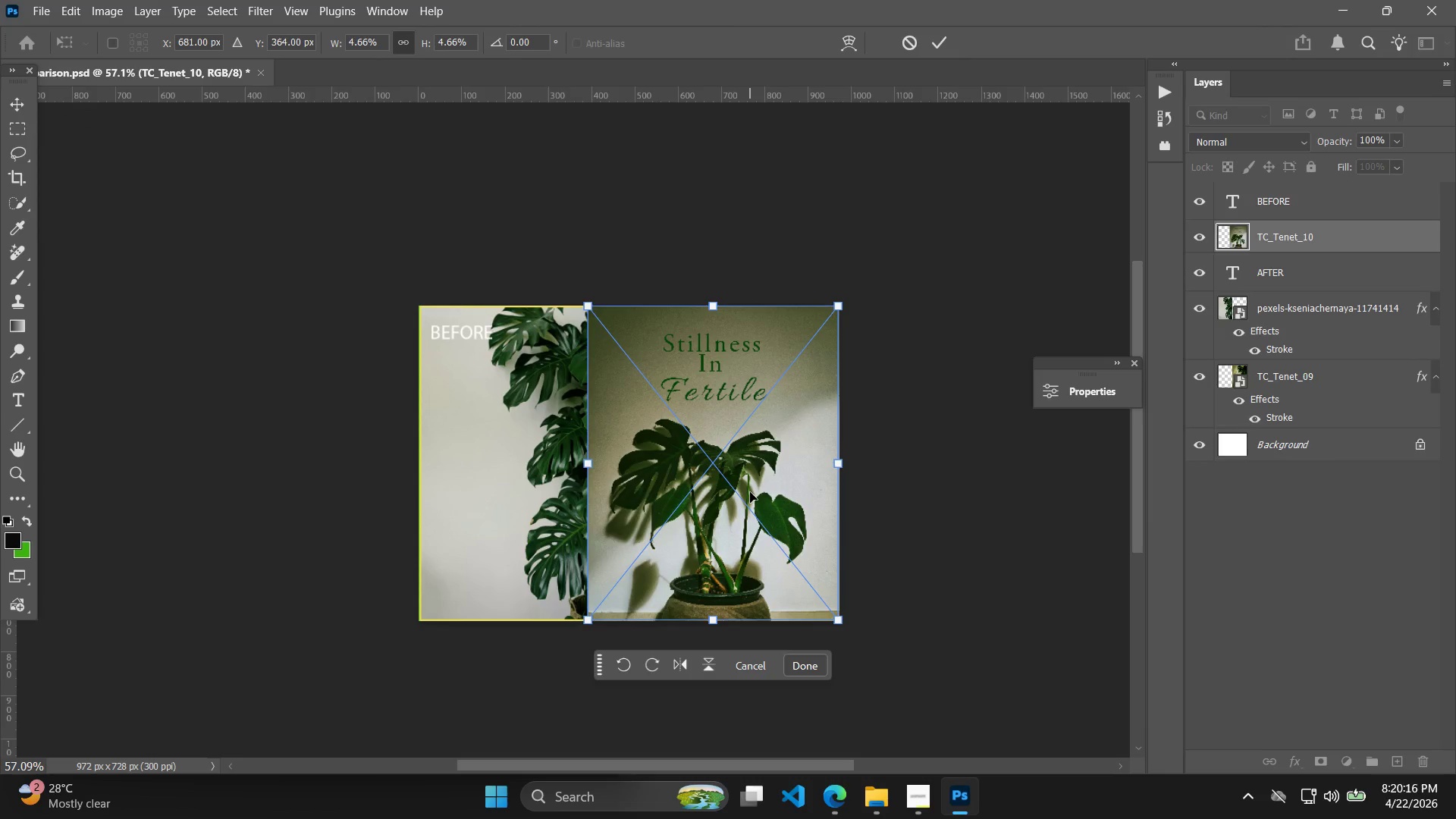 
hold_key(key=ShiftLeft, duration=2.19)
left_click_drag(start_coordinate=[750, 492], to_coordinate=[794, 496])
 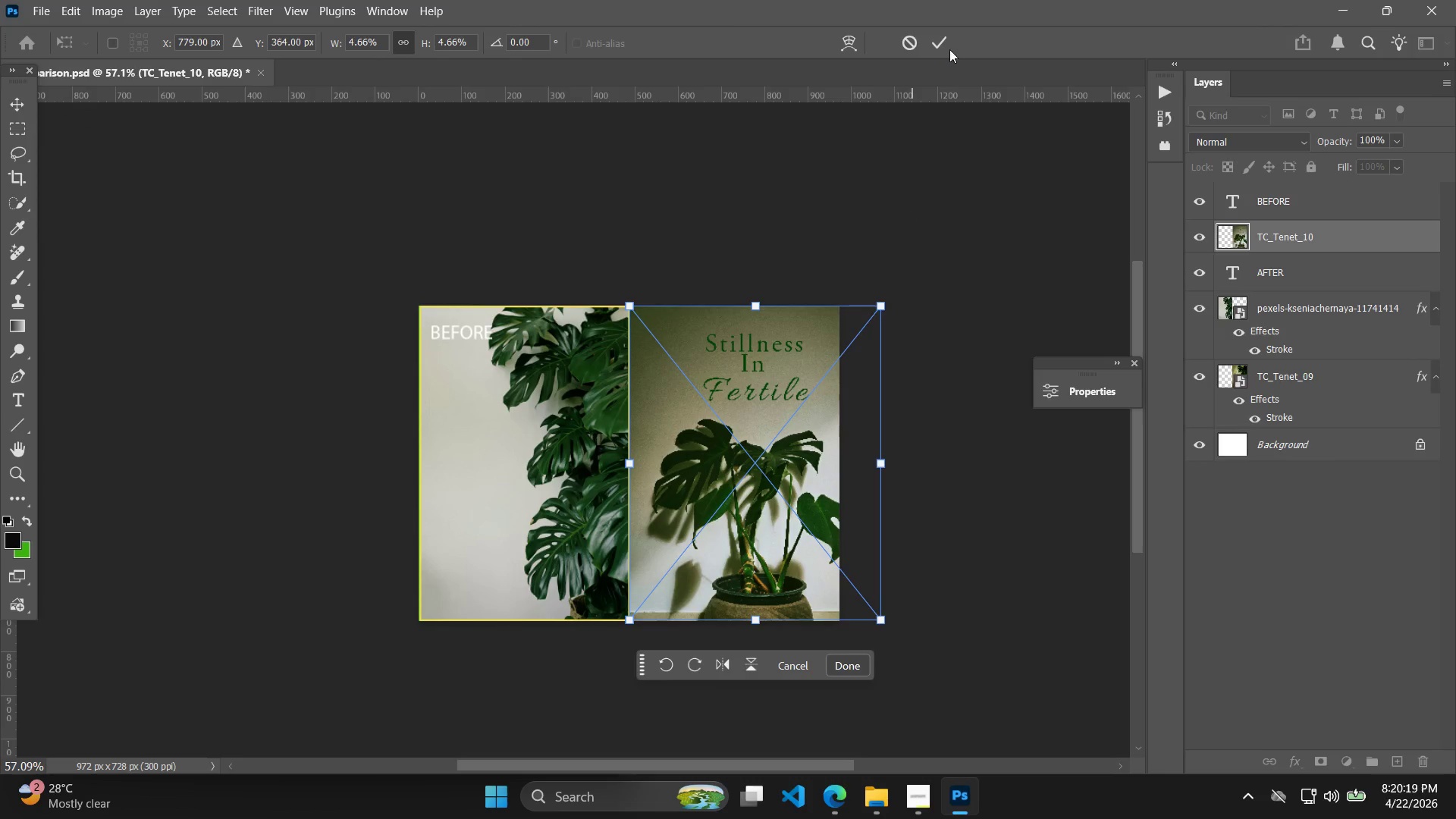 
left_click([949, 39])
 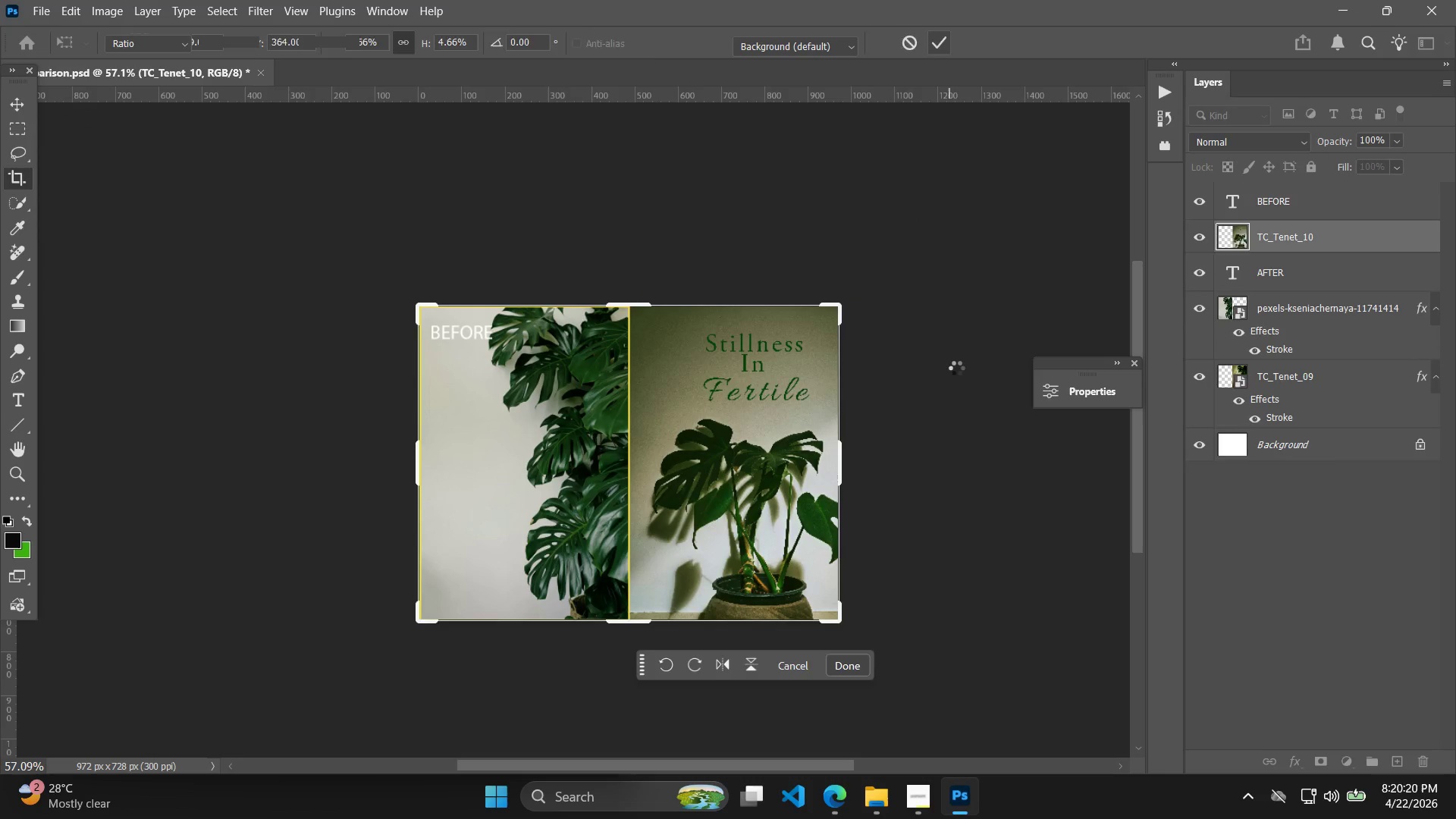 
key(C)
 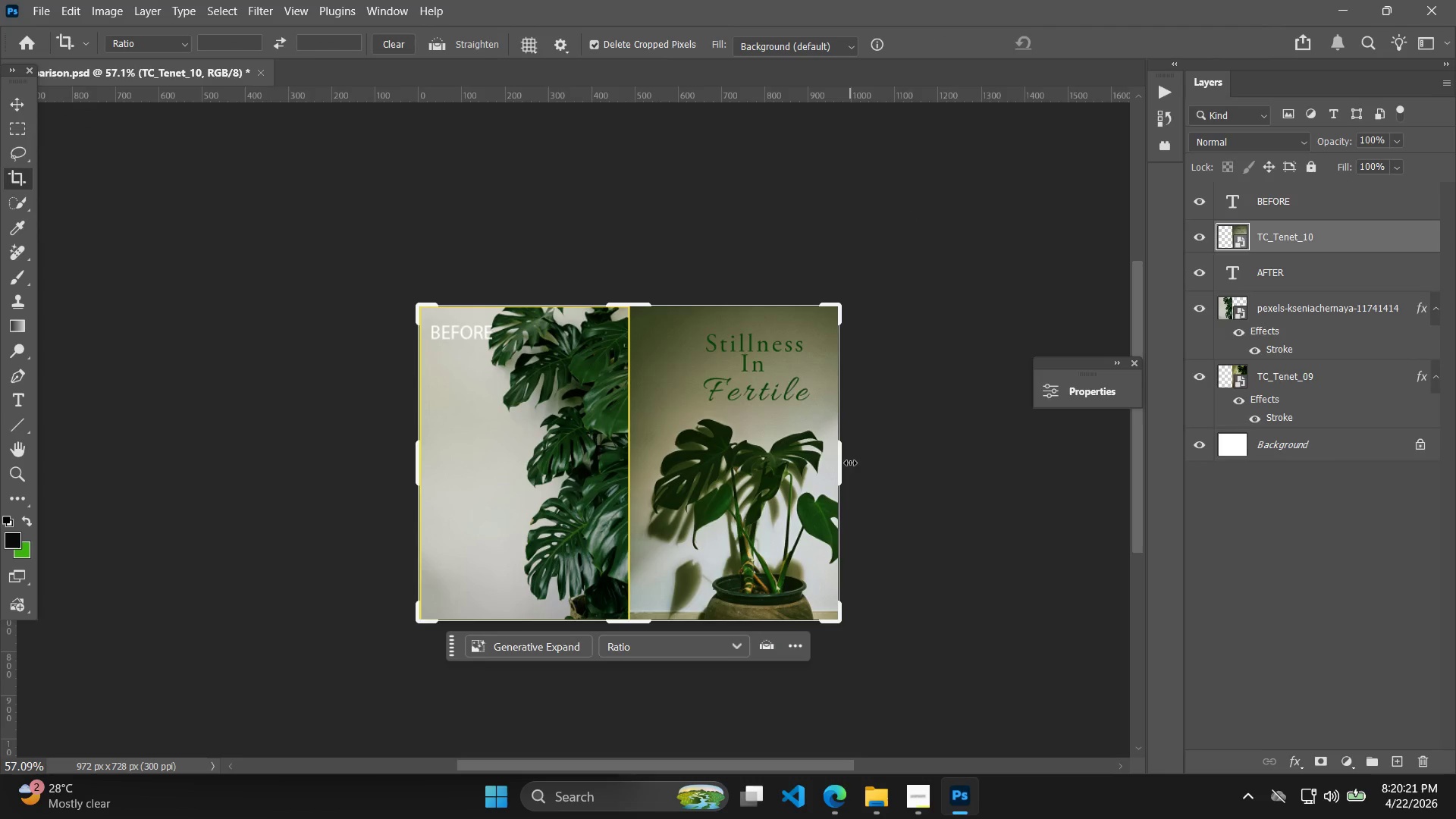 
left_click_drag(start_coordinate=[846, 463], to_coordinate=[870, 466])
 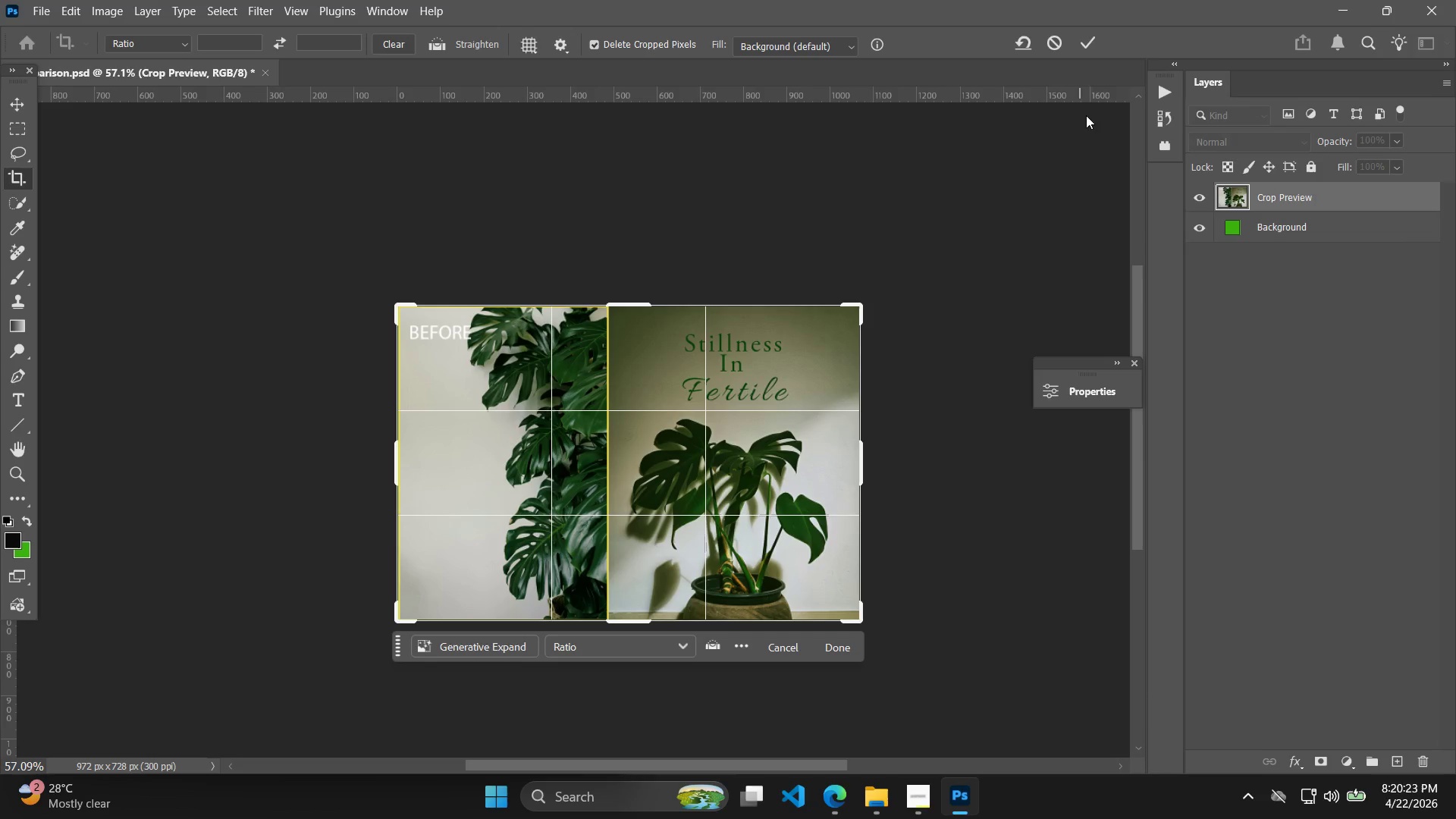 
left_click([1088, 47])
 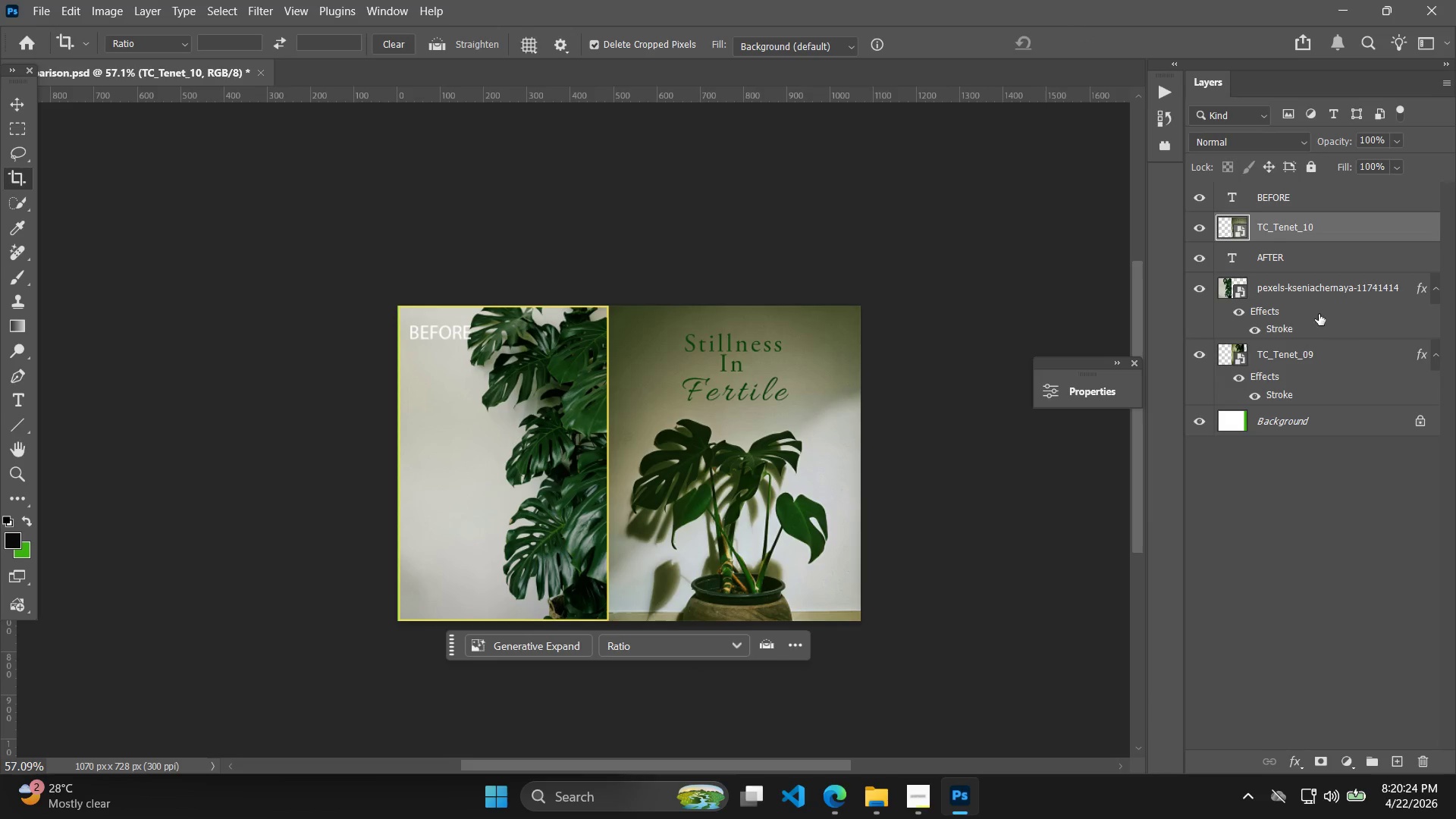 
left_click([1302, 353])
 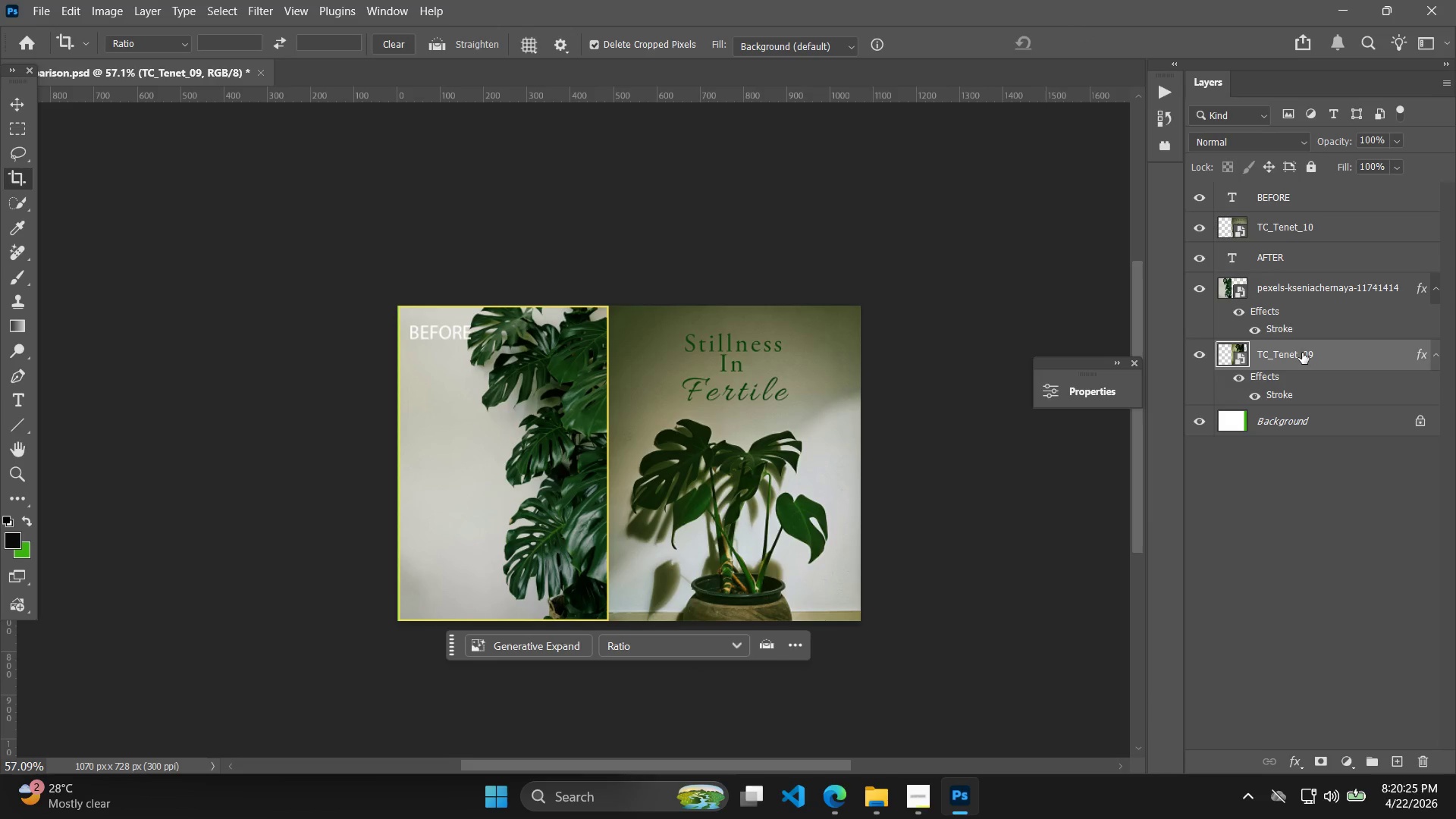 
key(Delete)
 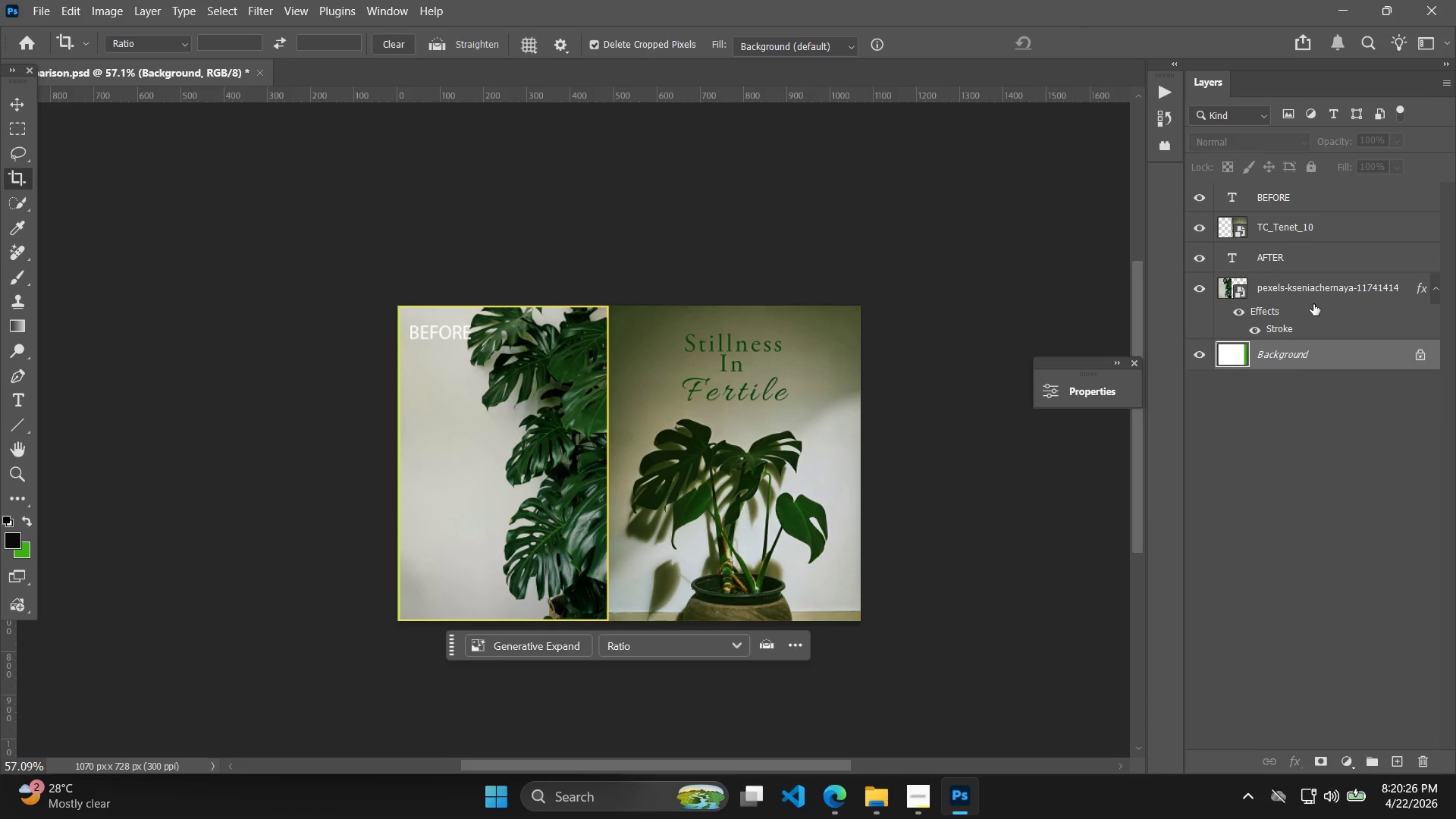 
left_click([1318, 303])
 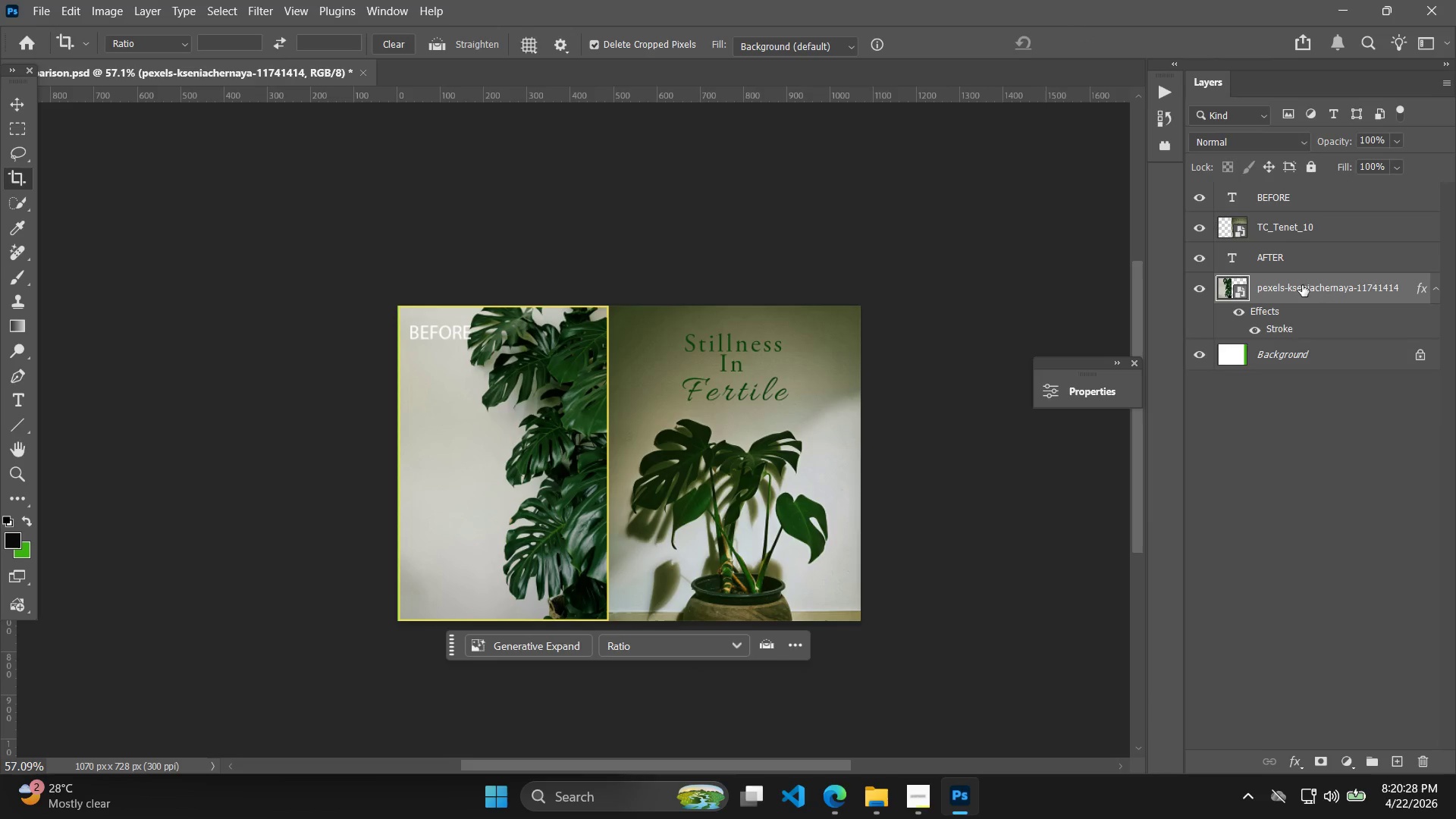 
left_click_drag(start_coordinate=[1308, 256], to_coordinate=[1306, 215])
 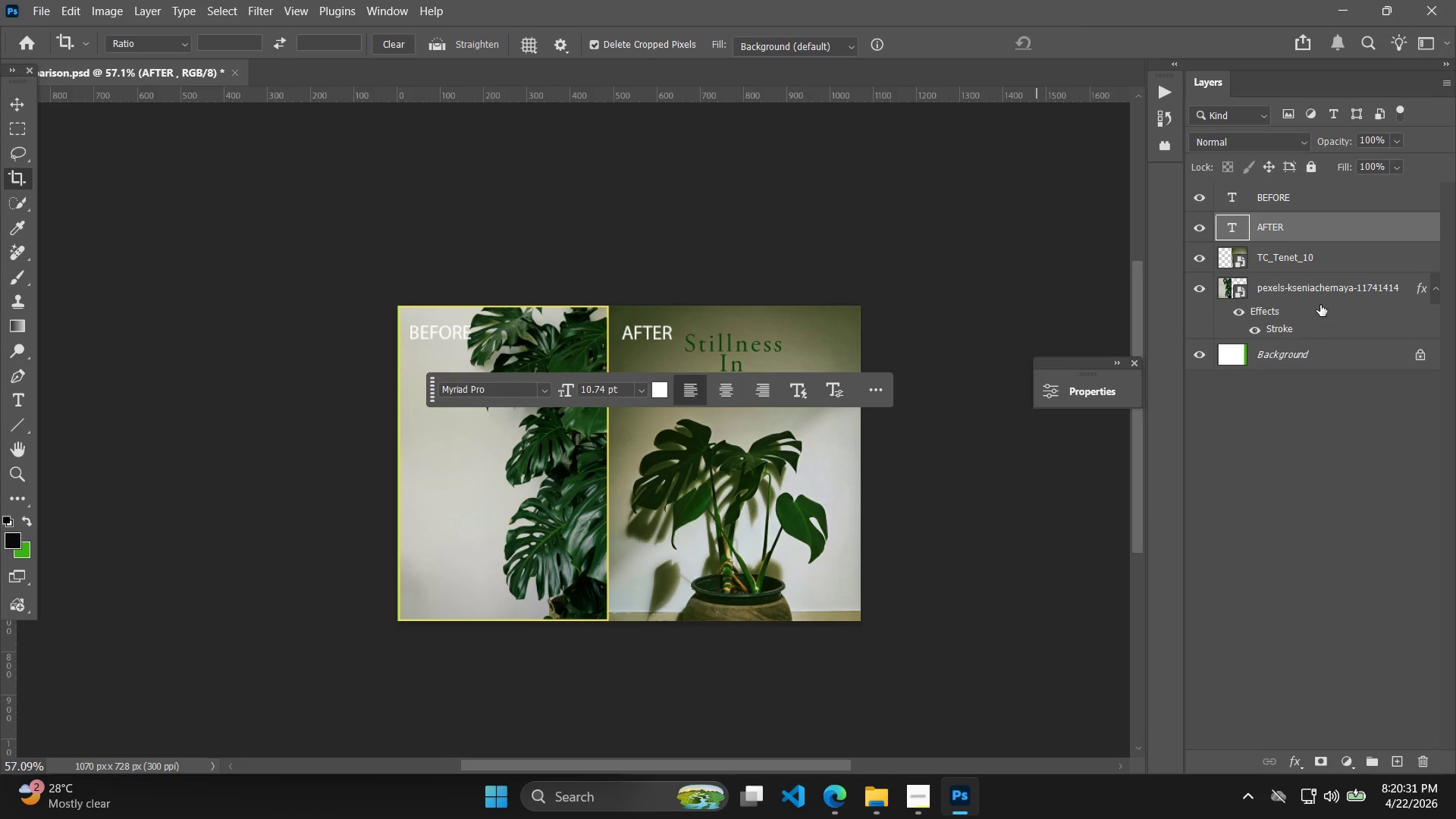 
double_click([1323, 262])
 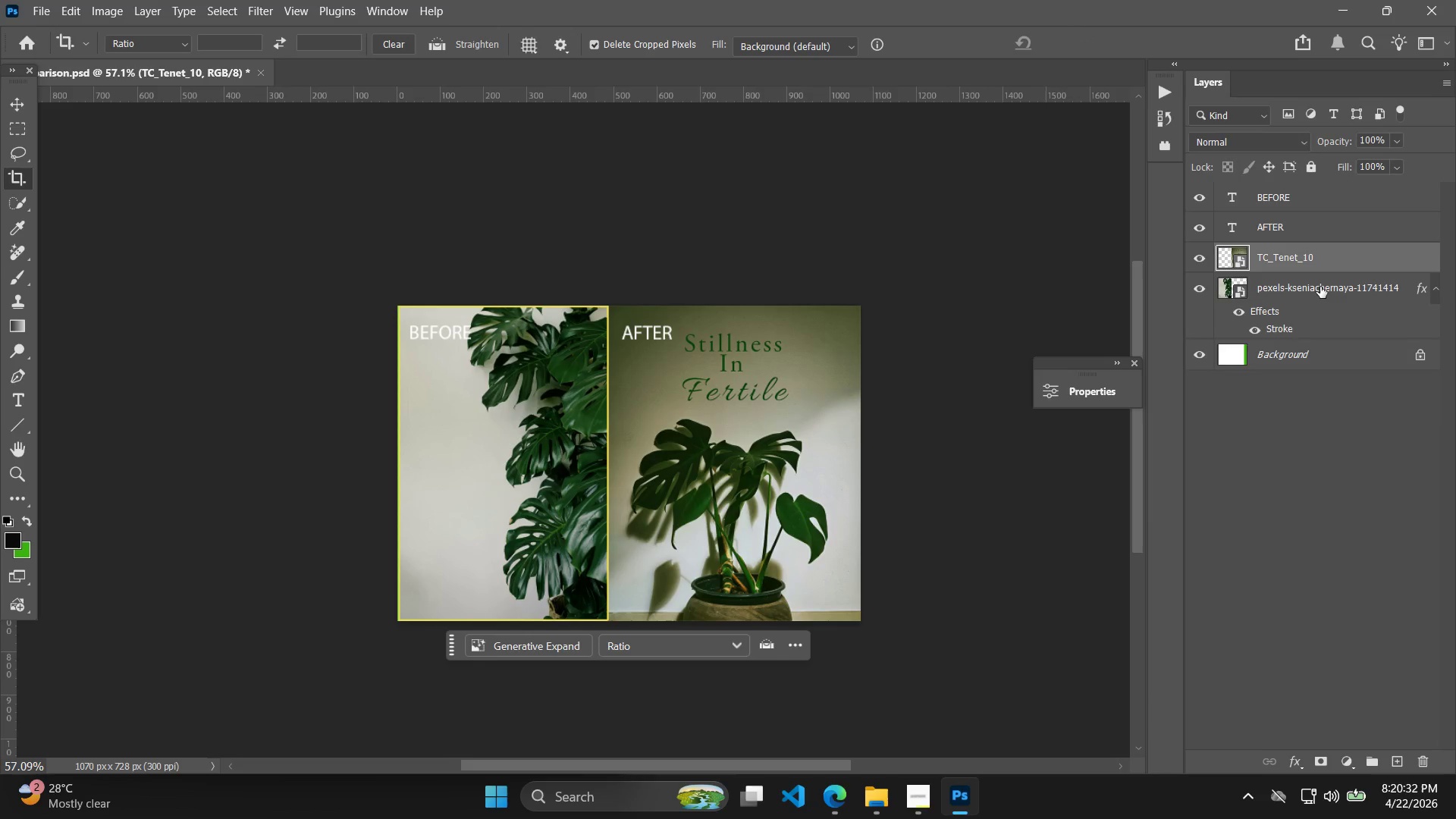 
left_click([1320, 287])
 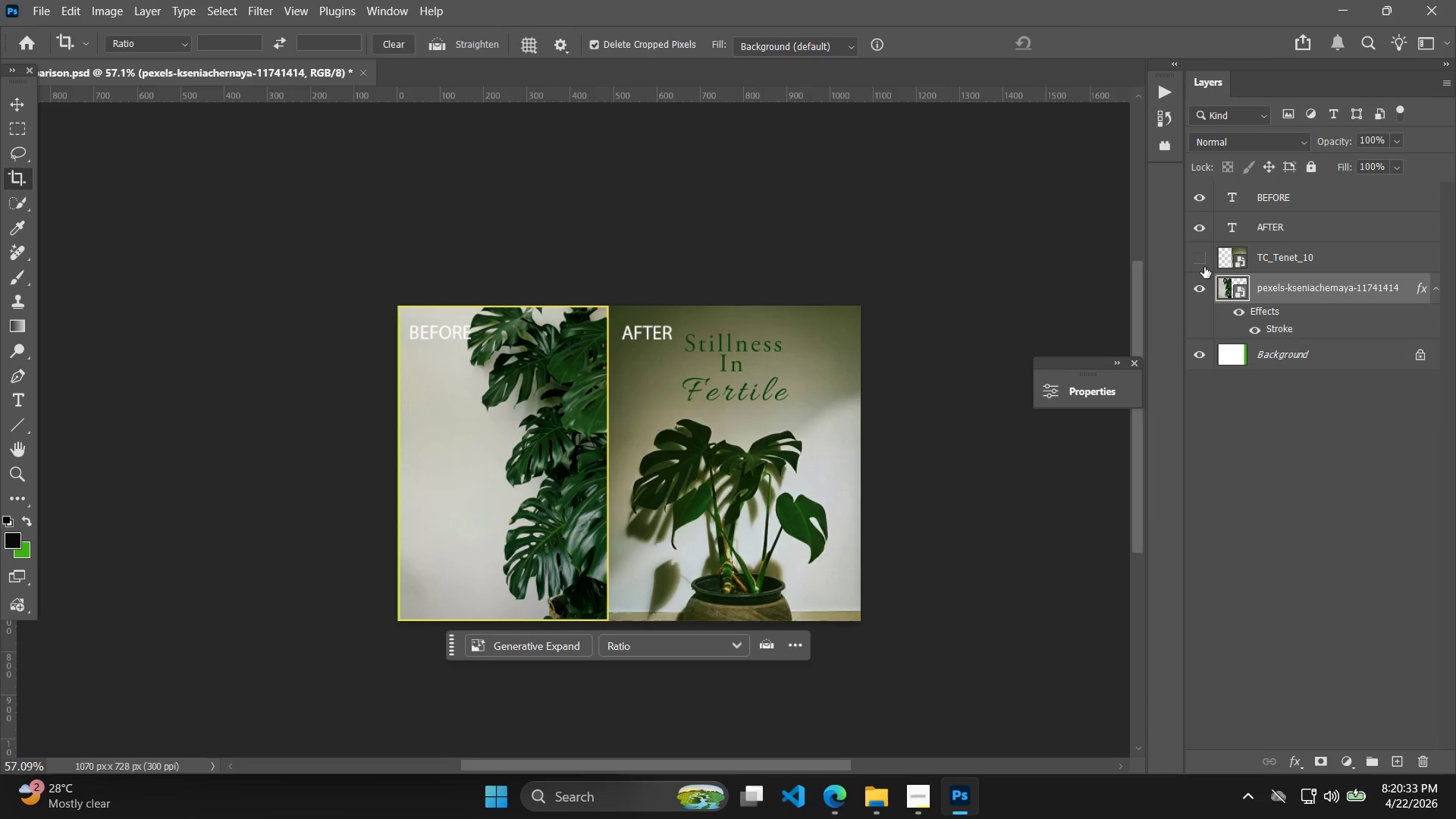 
double_click([1203, 262])
 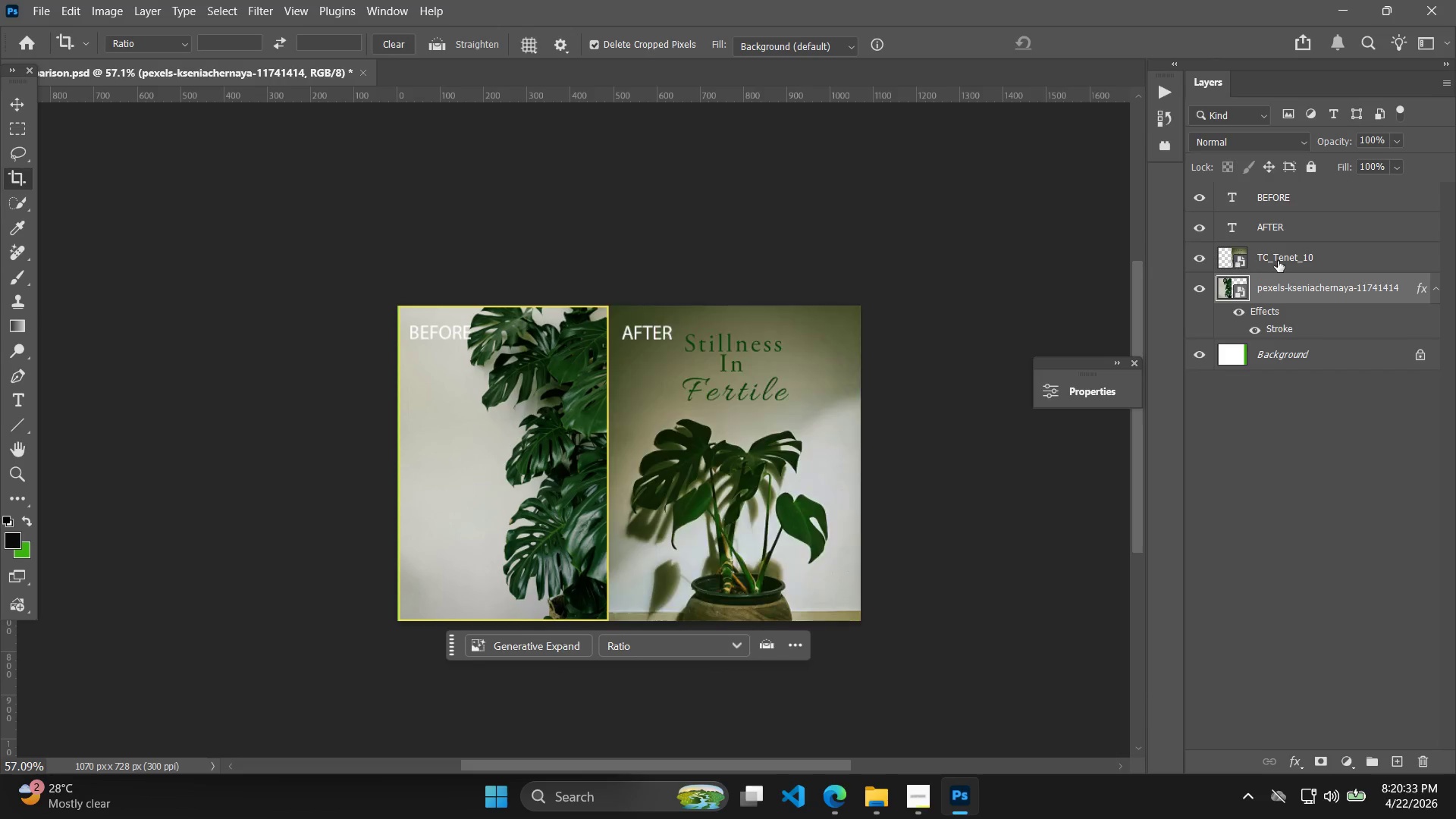 
triple_click([1284, 261])
 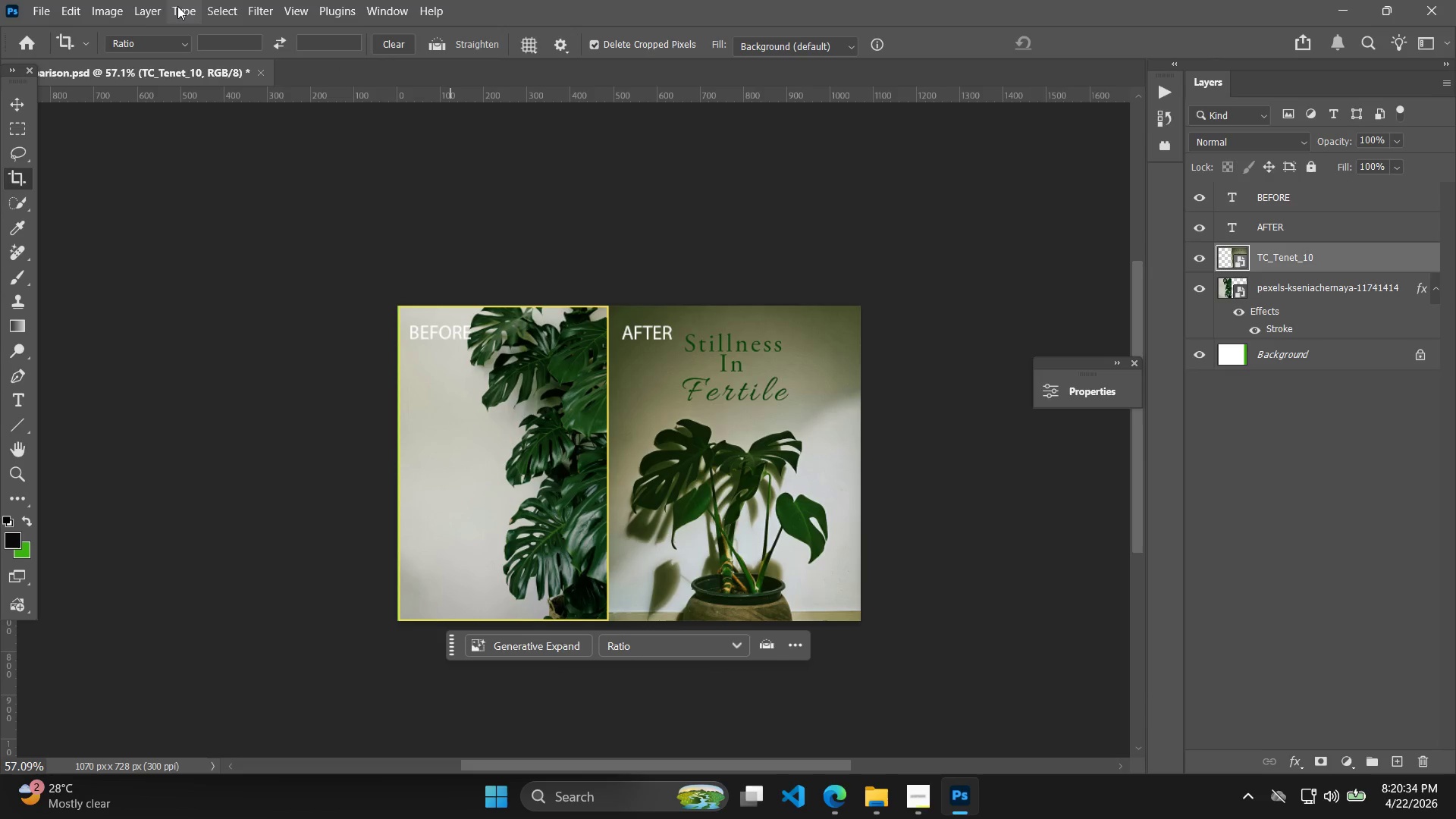 
left_click([138, 14])
 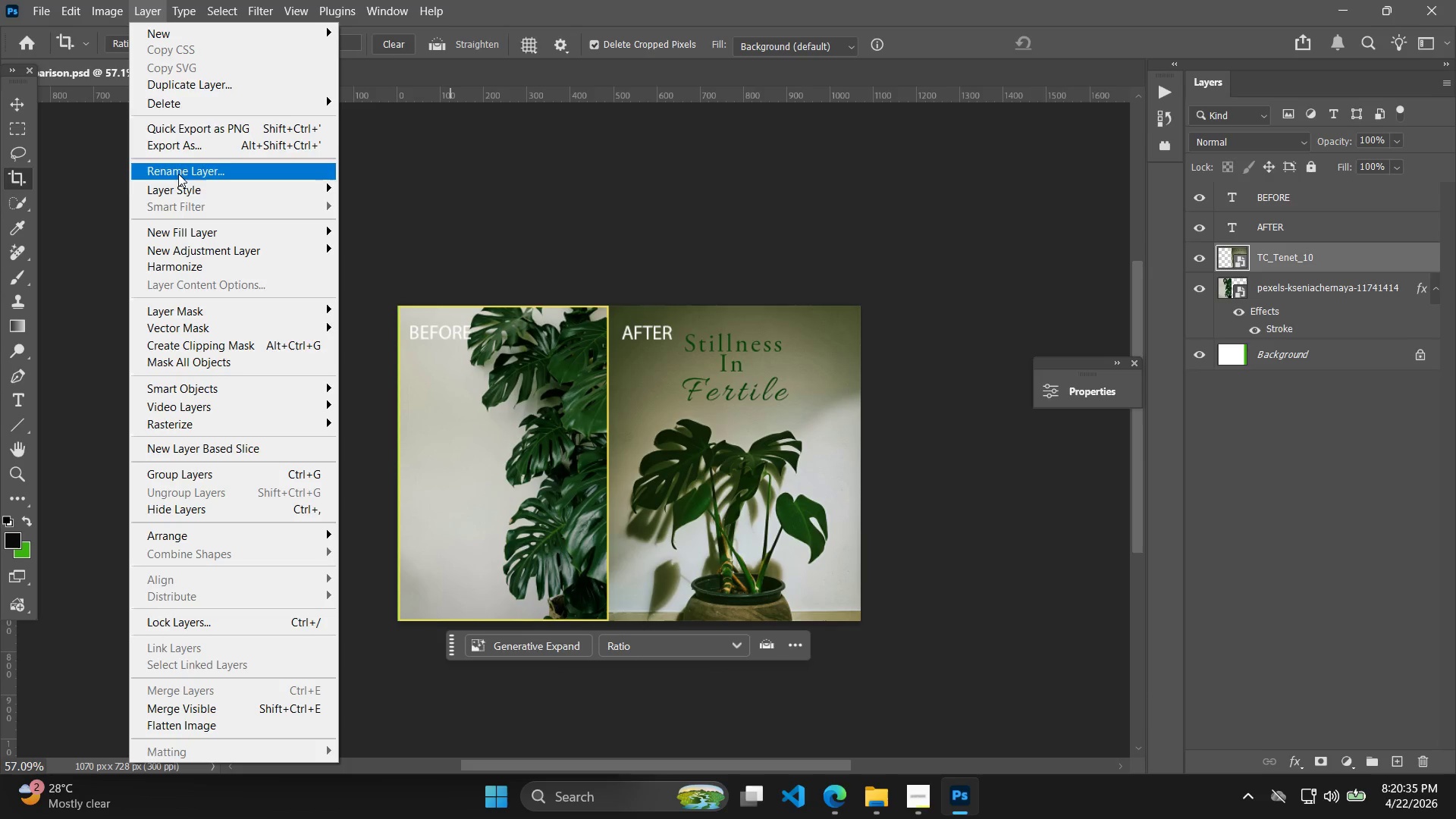 
left_click([174, 187])
 